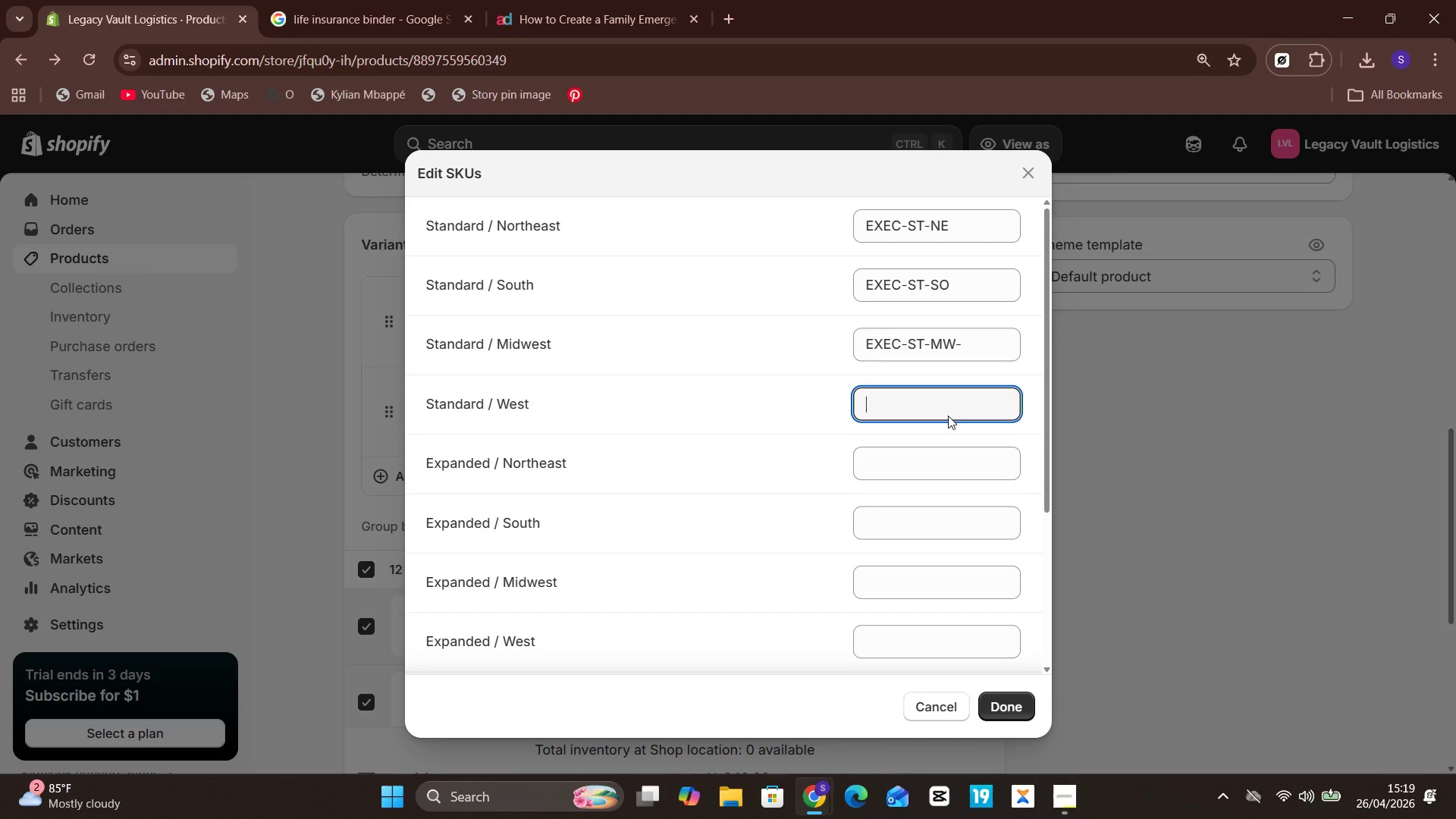 
type(EXEC)
 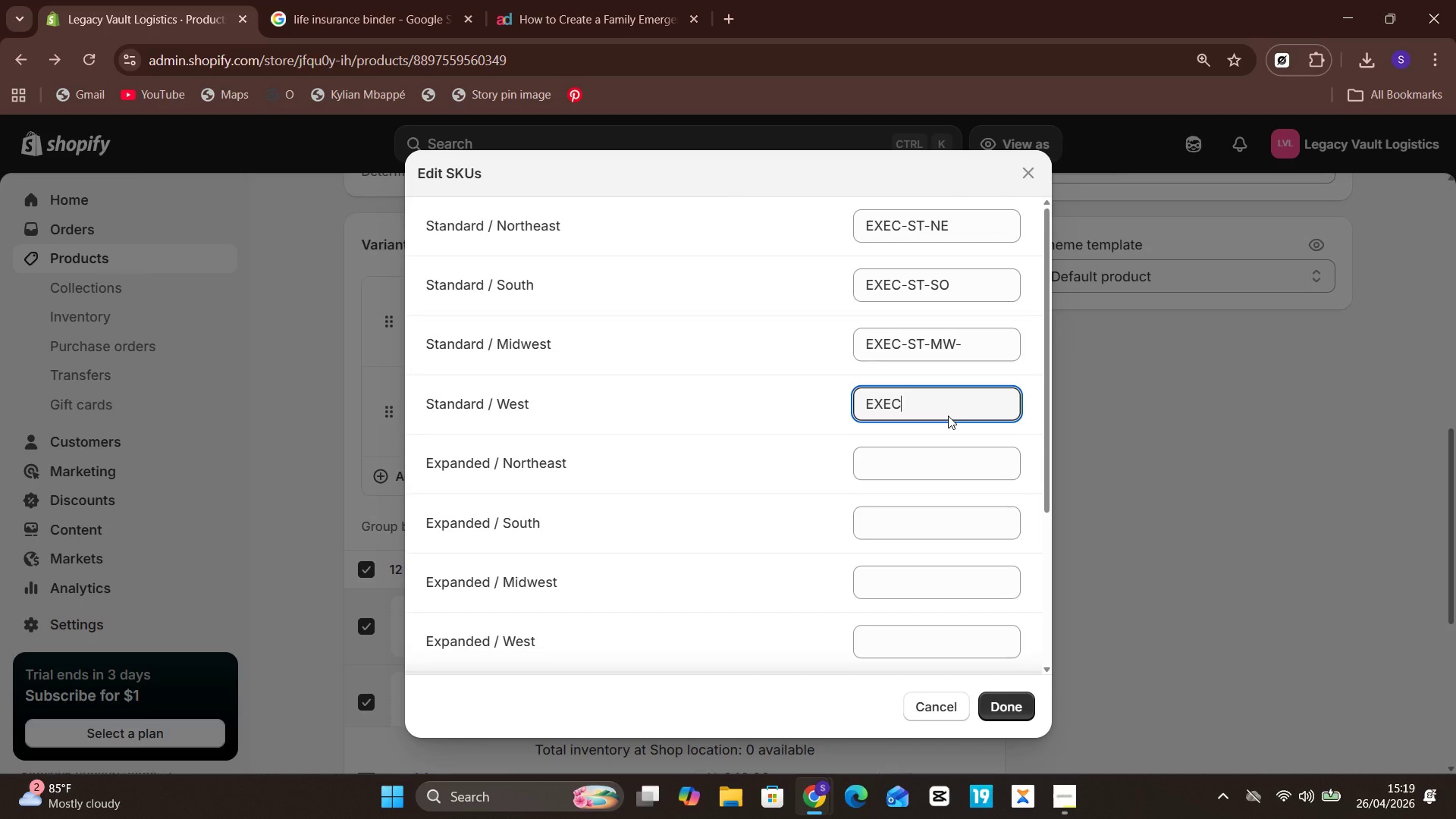 
type(-ST-WE)
 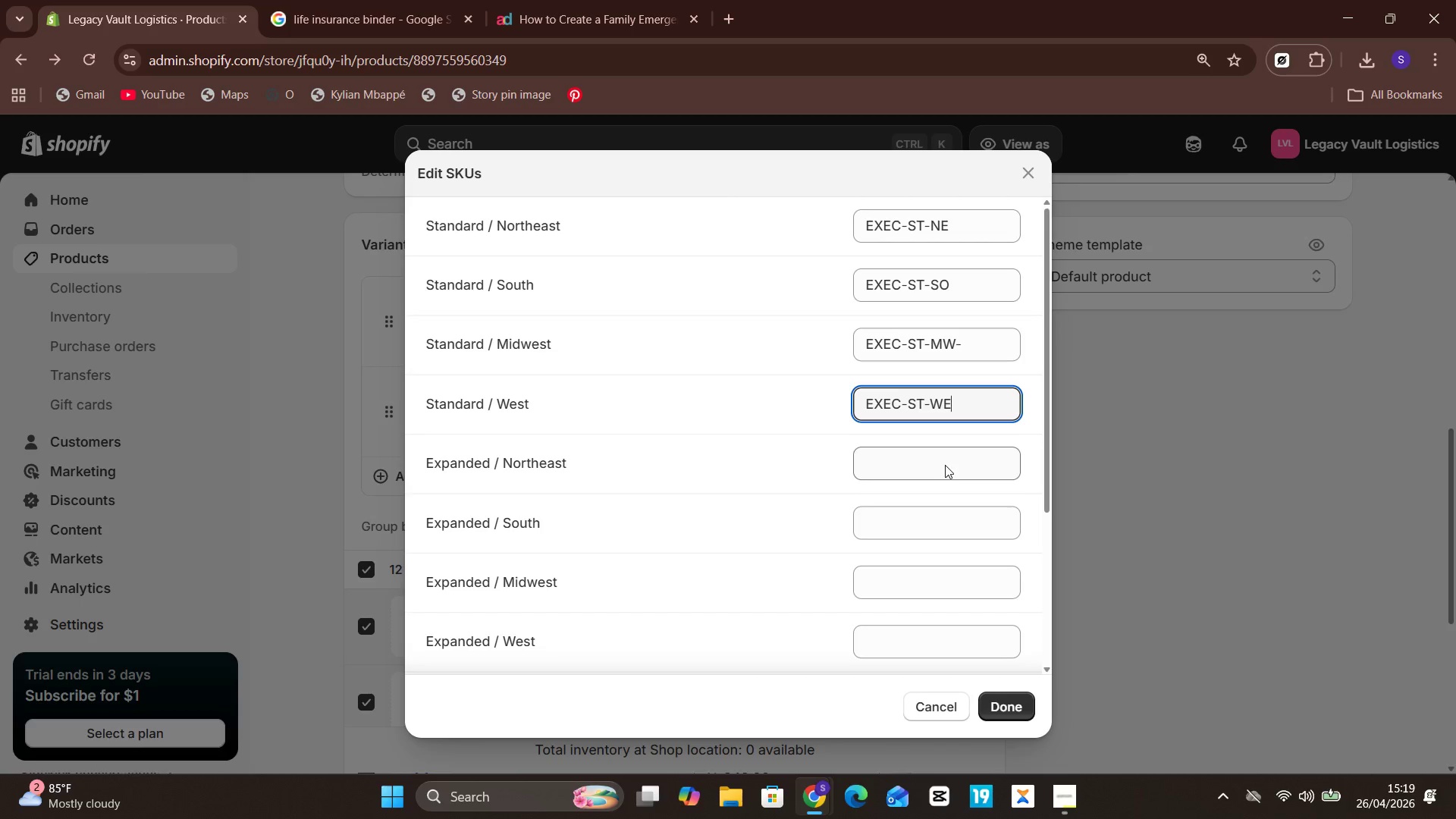 
left_click([945, 472])
 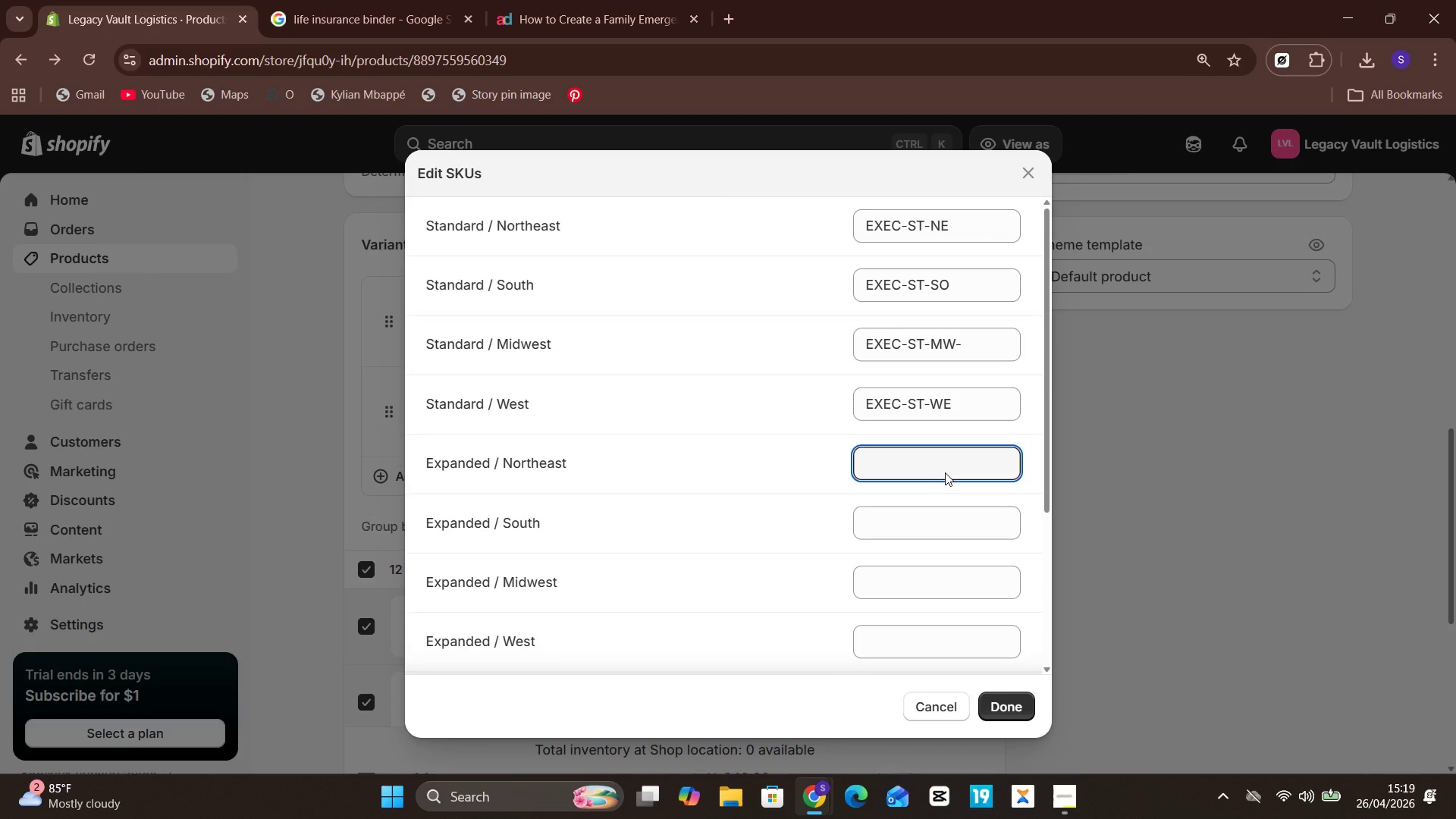 
type(EXEC-)
 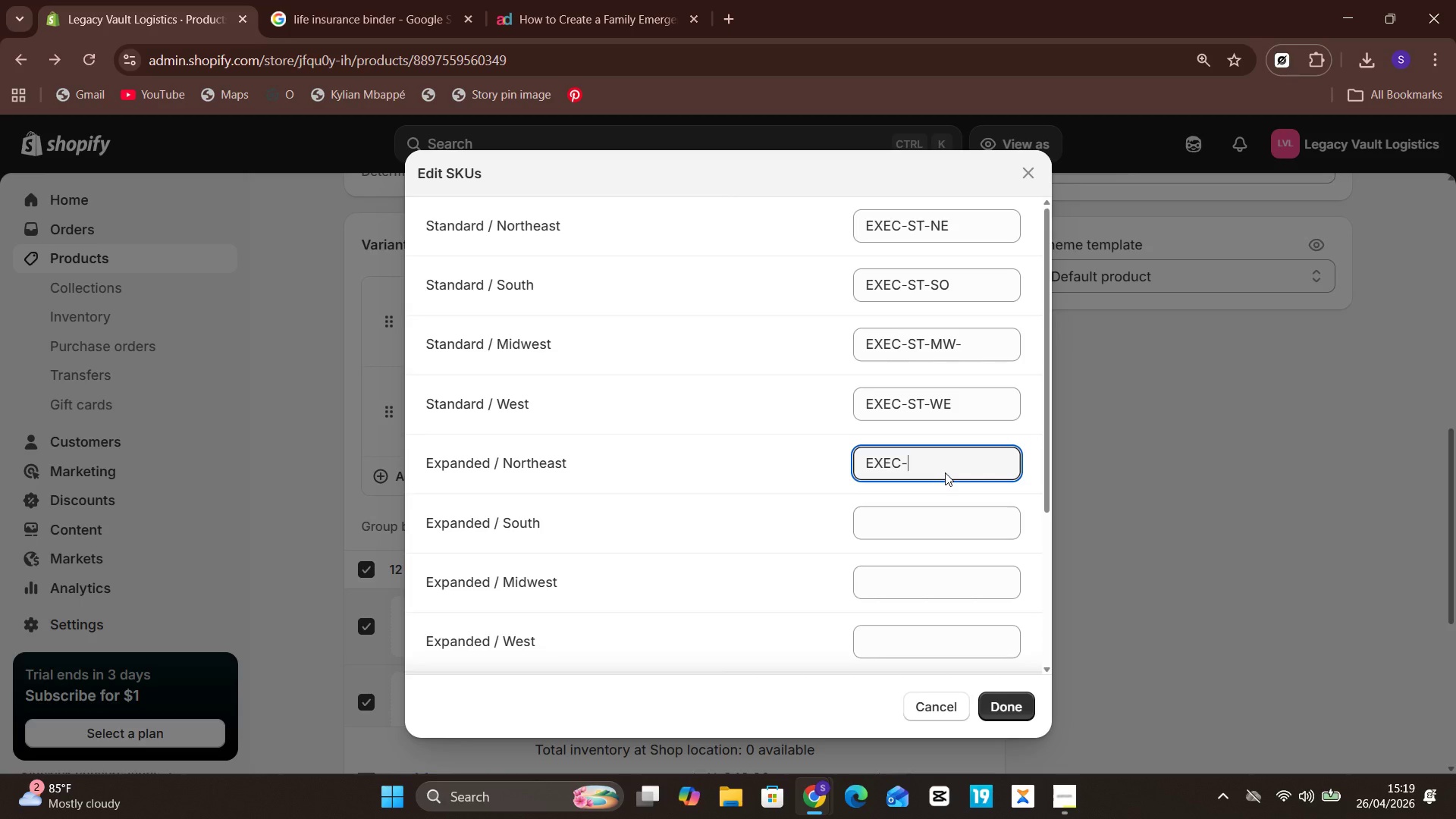 
key(E)
 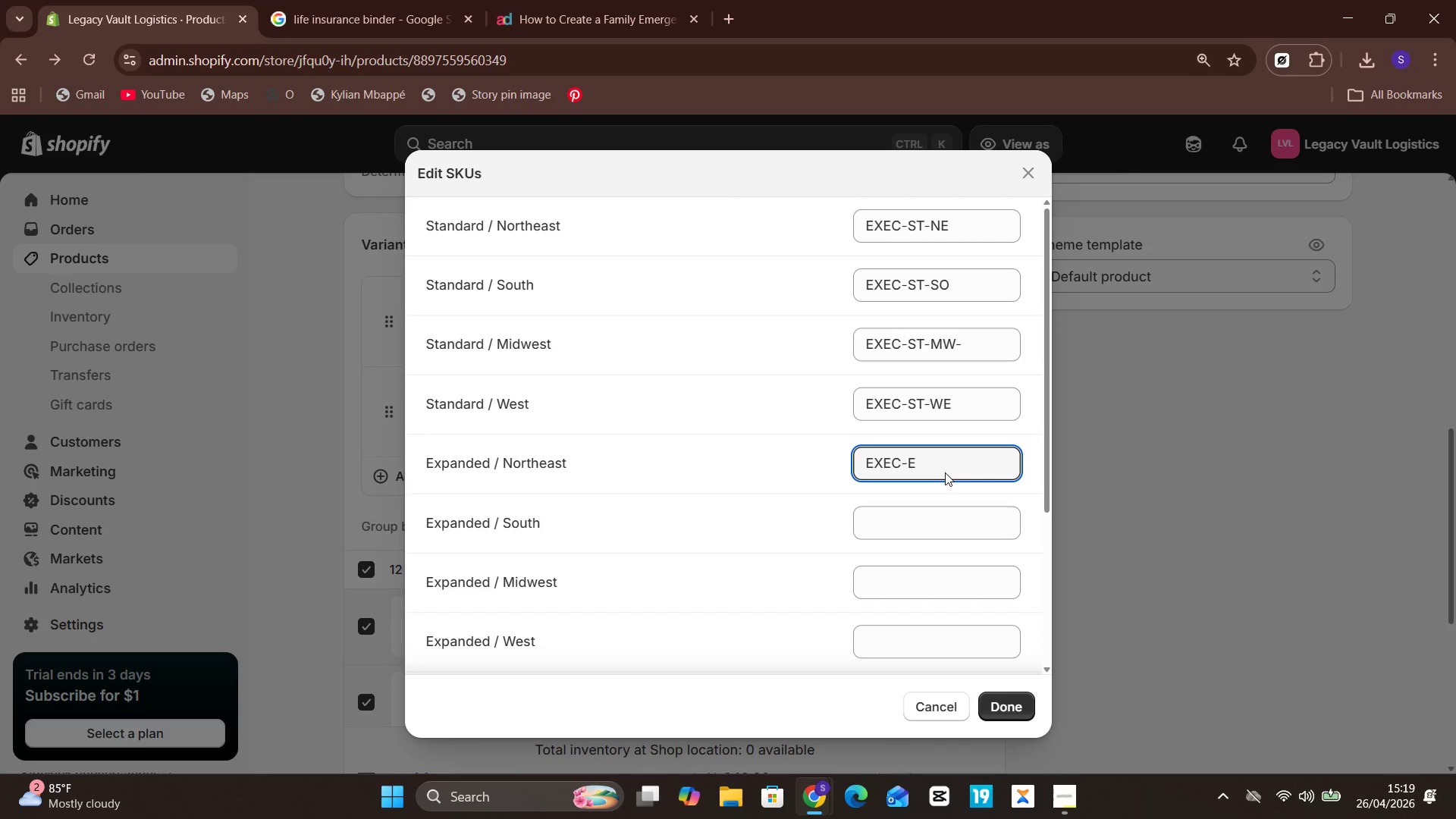 
type(X-NE)
 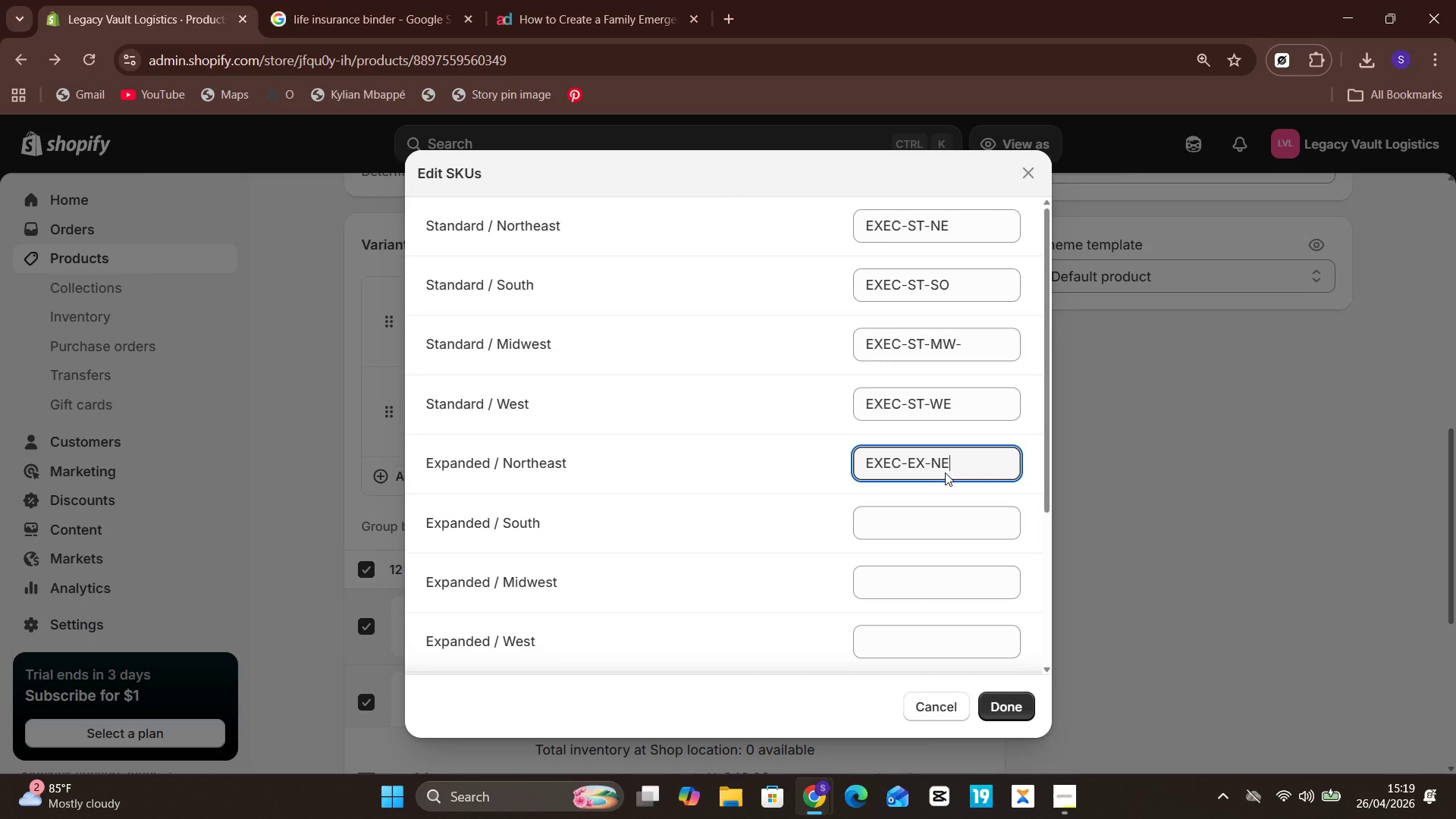 
wait(5.73)
 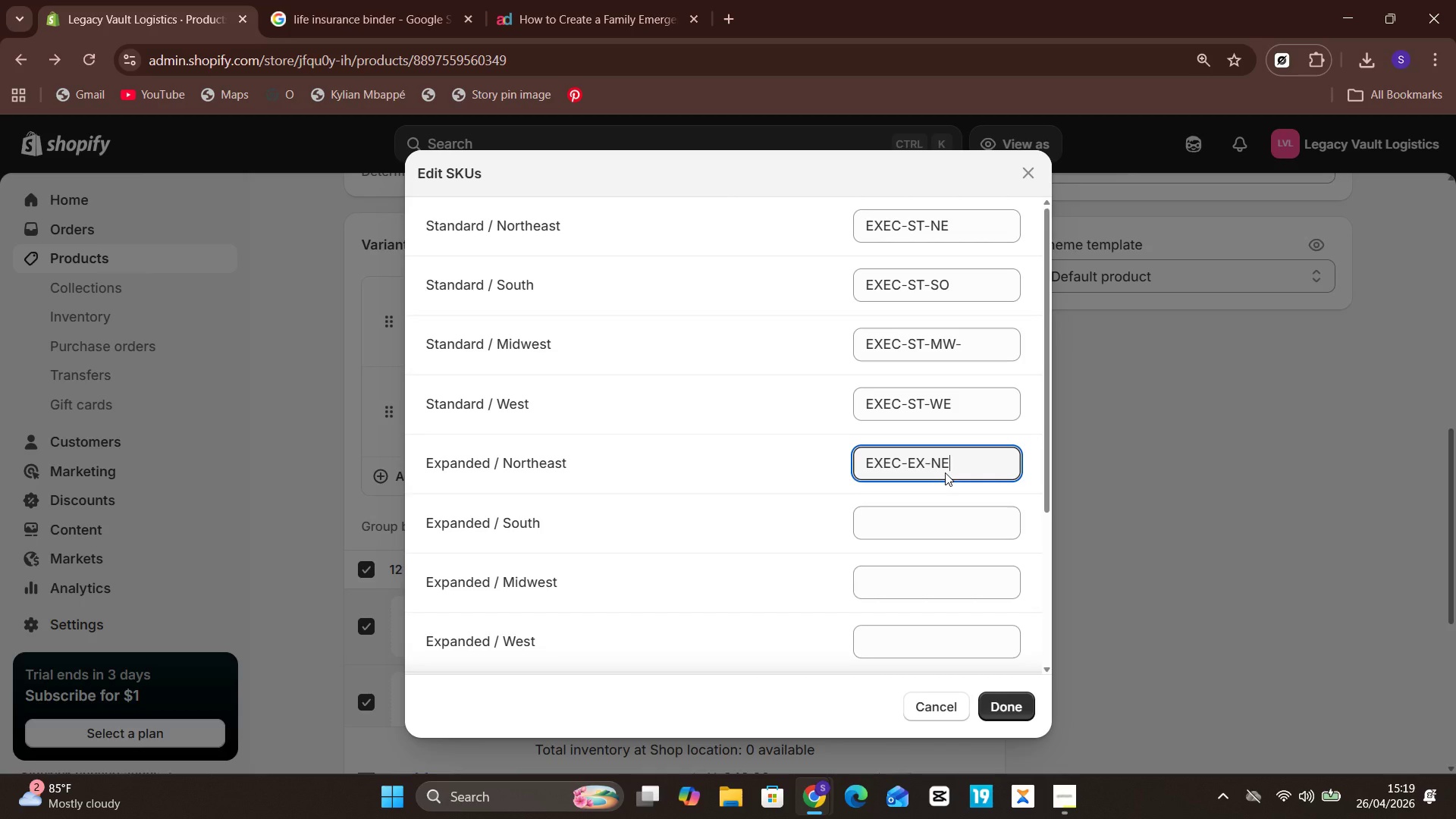 
left_click([944, 519])
 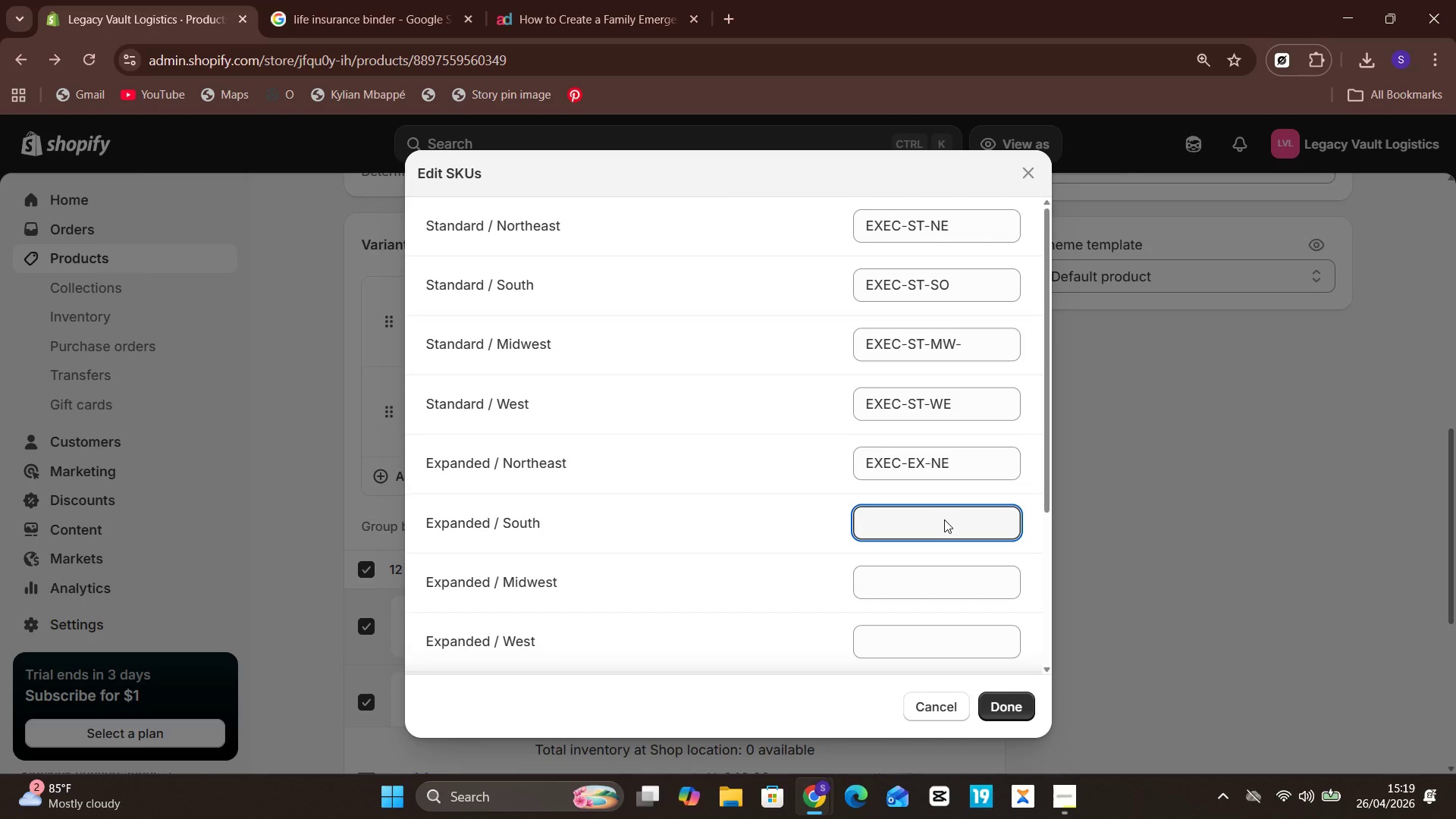 
type(EXEC )
key(Backspace)
type(-)
 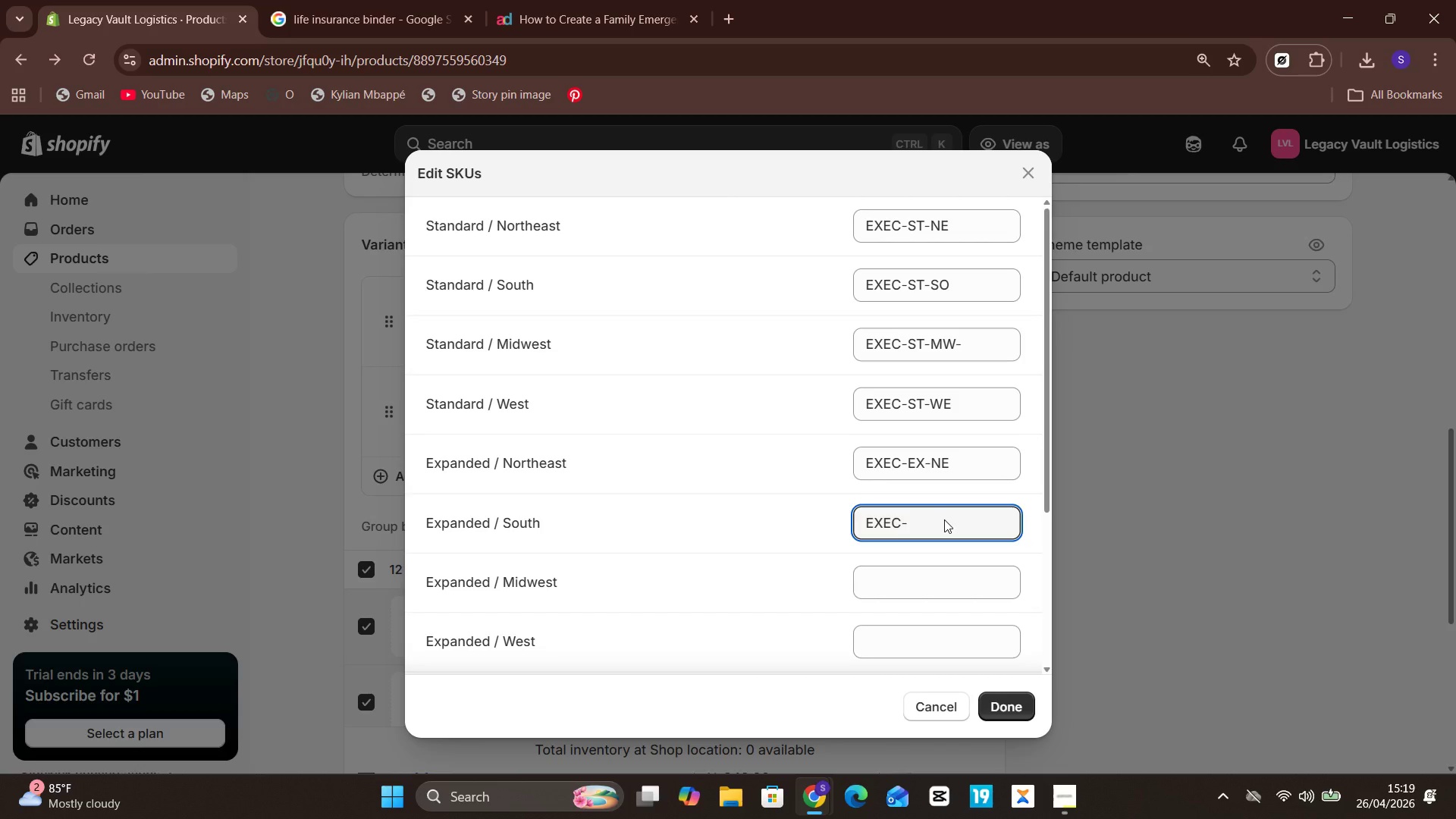 
type(EX-SO)
 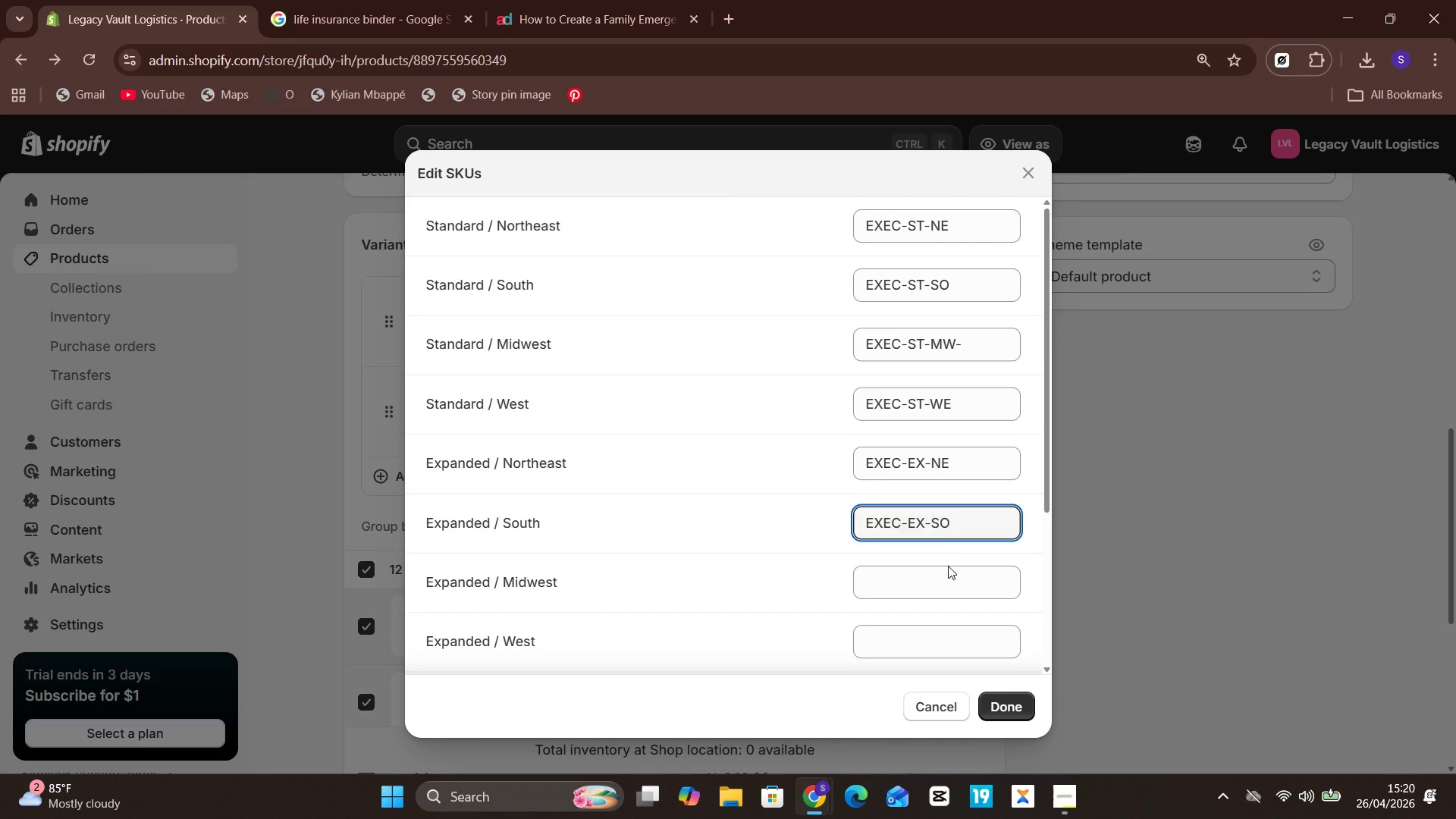 
left_click([948, 582])
 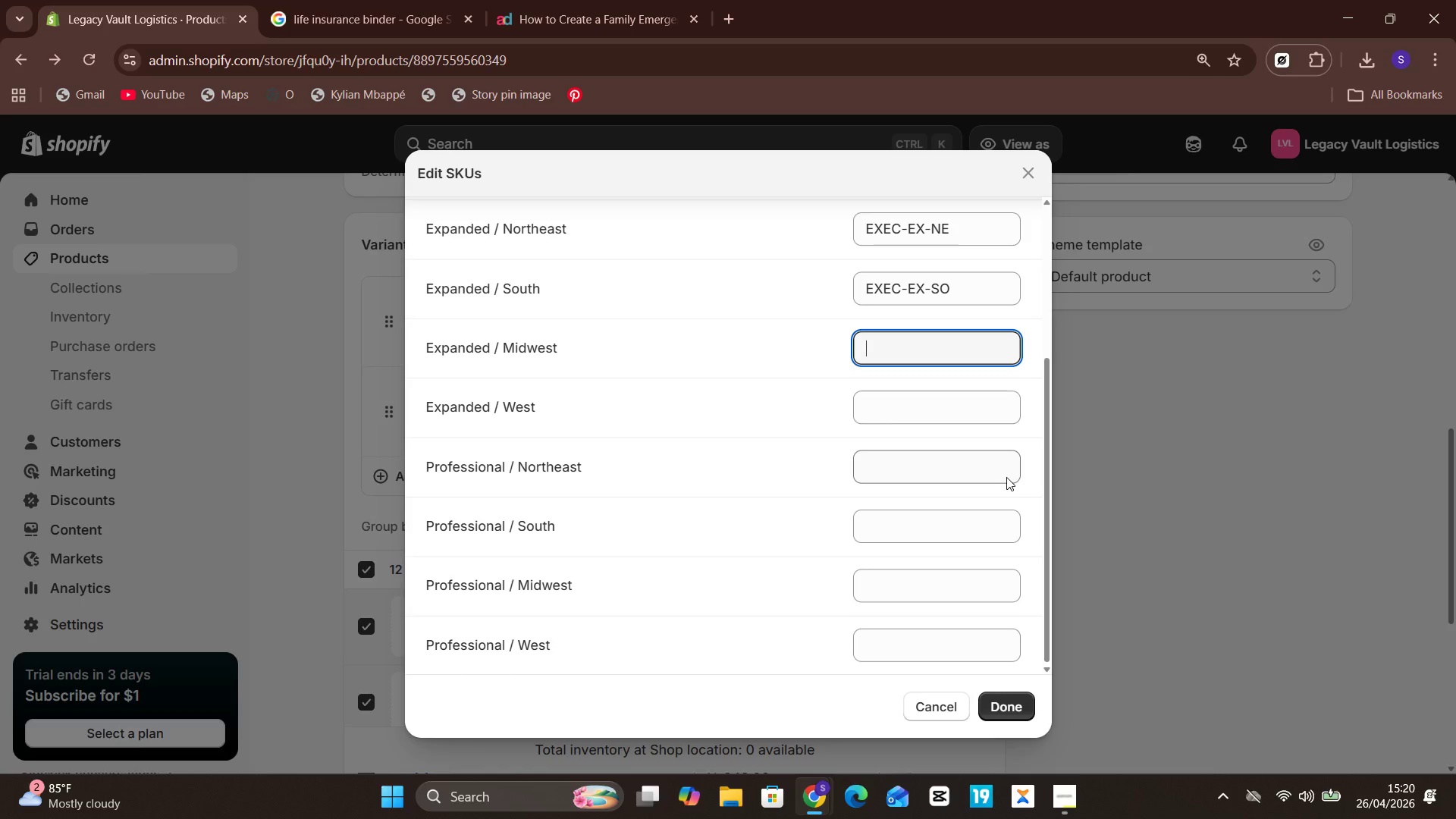 
wait(5.59)
 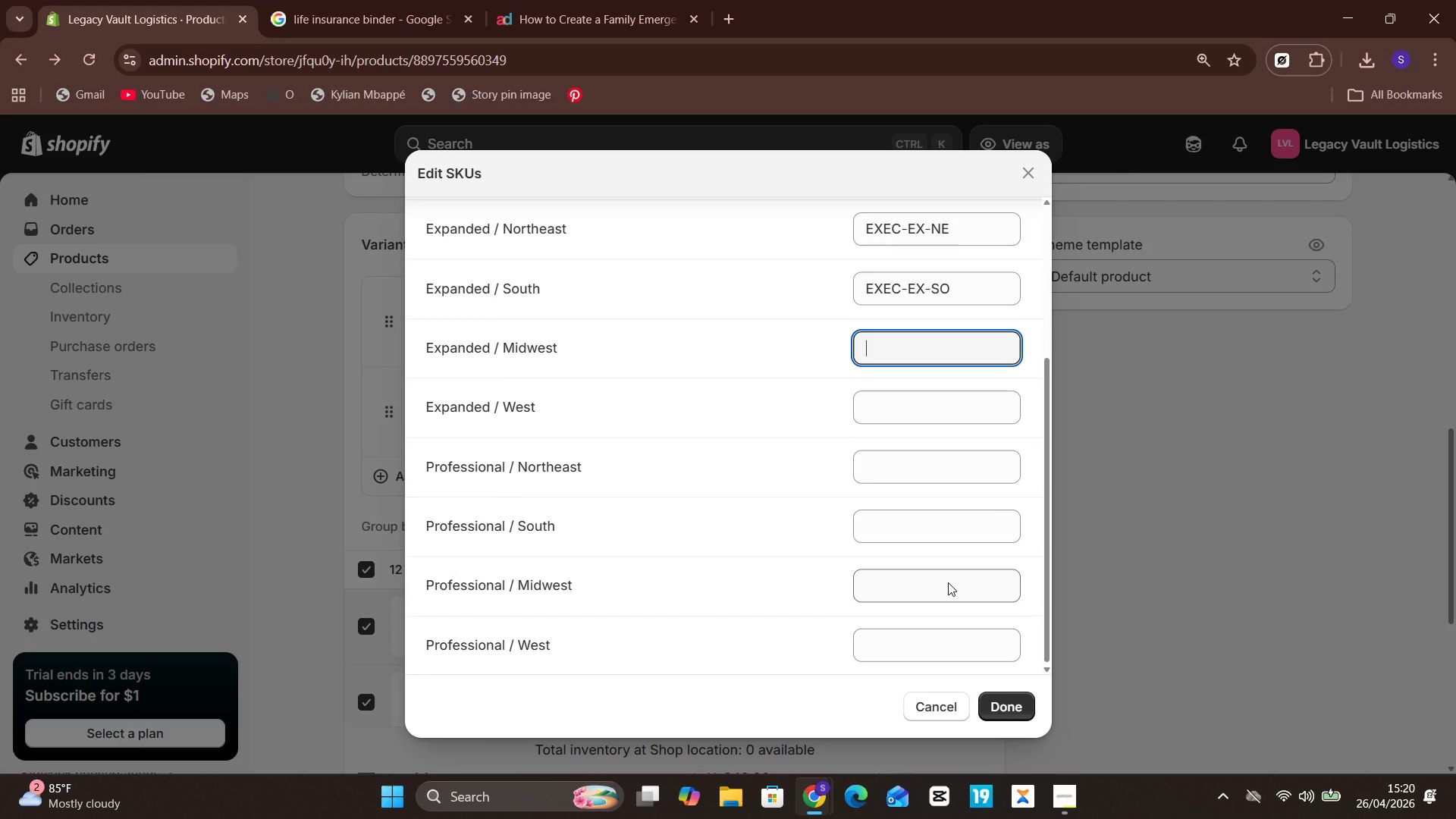 
type(EXEC-)
 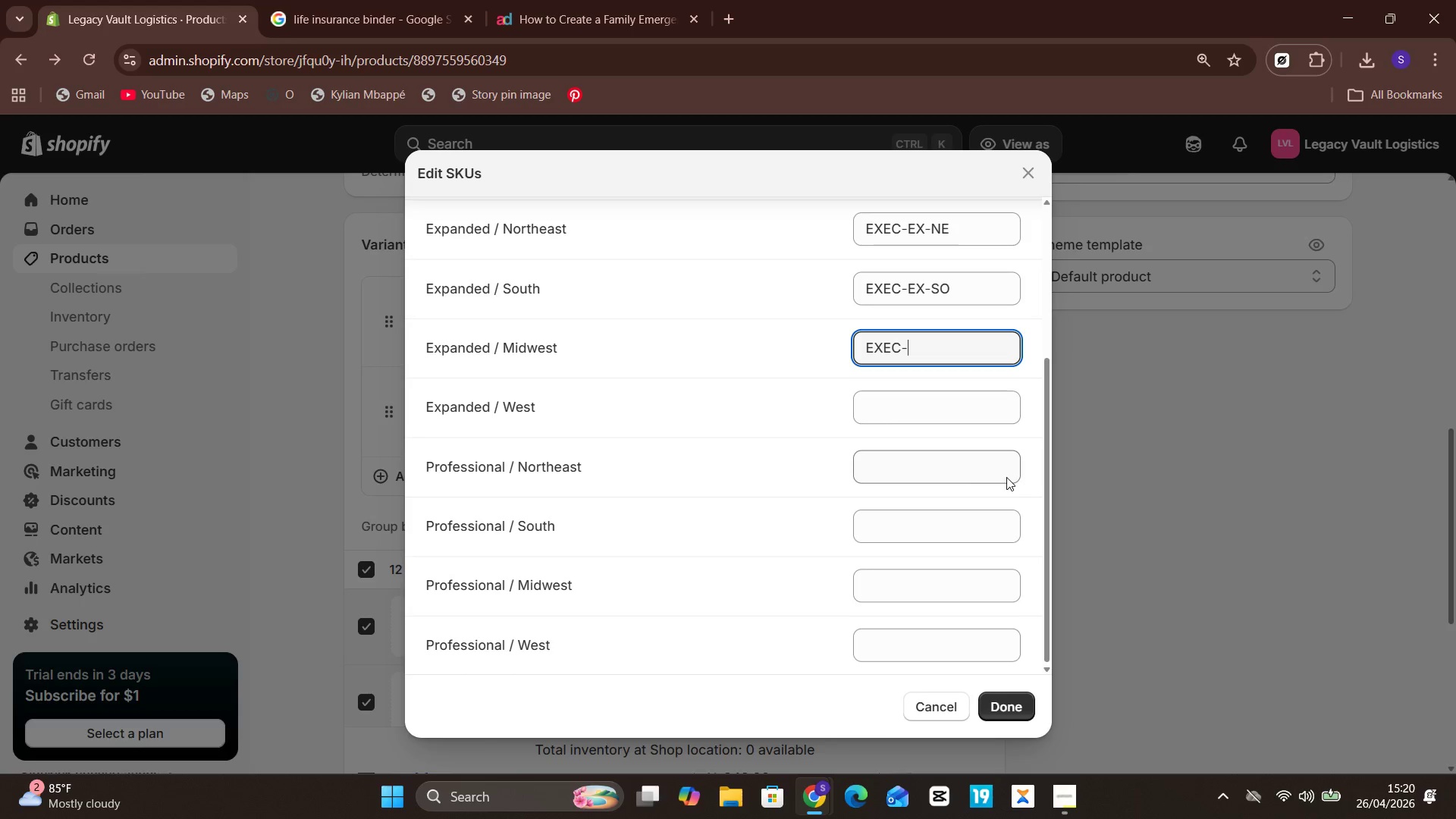 
wait(8.3)
 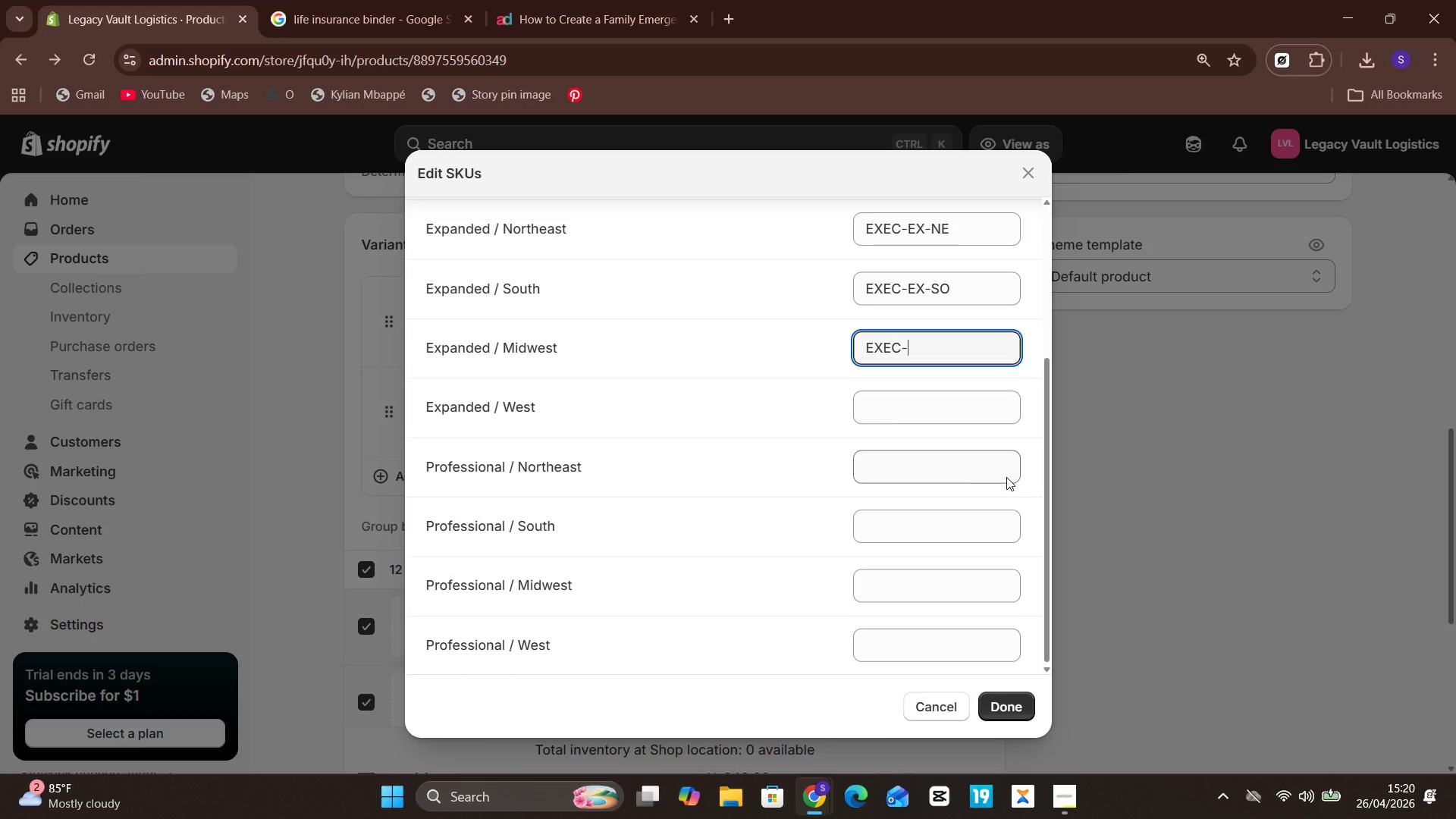 
type(EX-)
 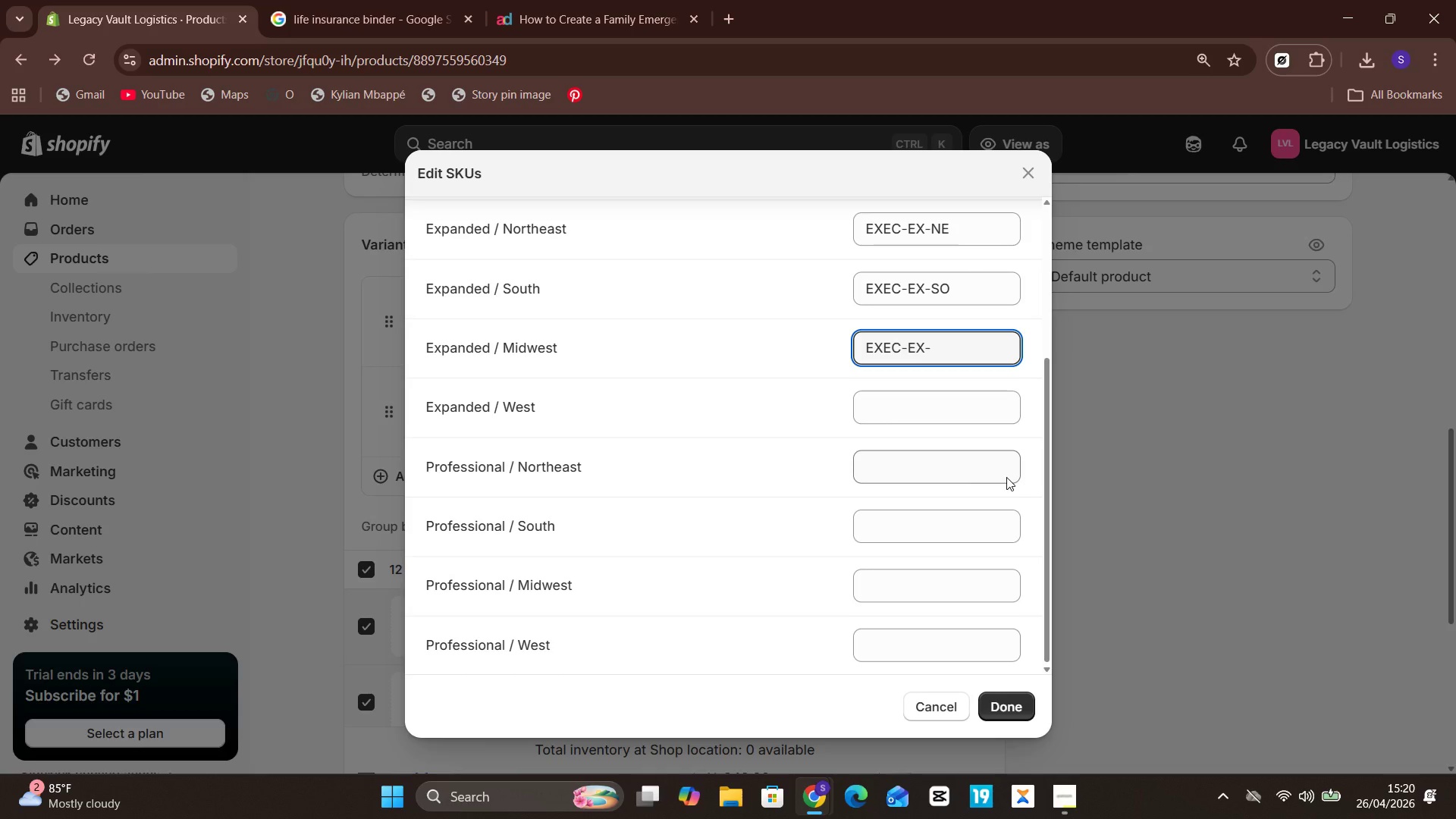 
type(MW)
 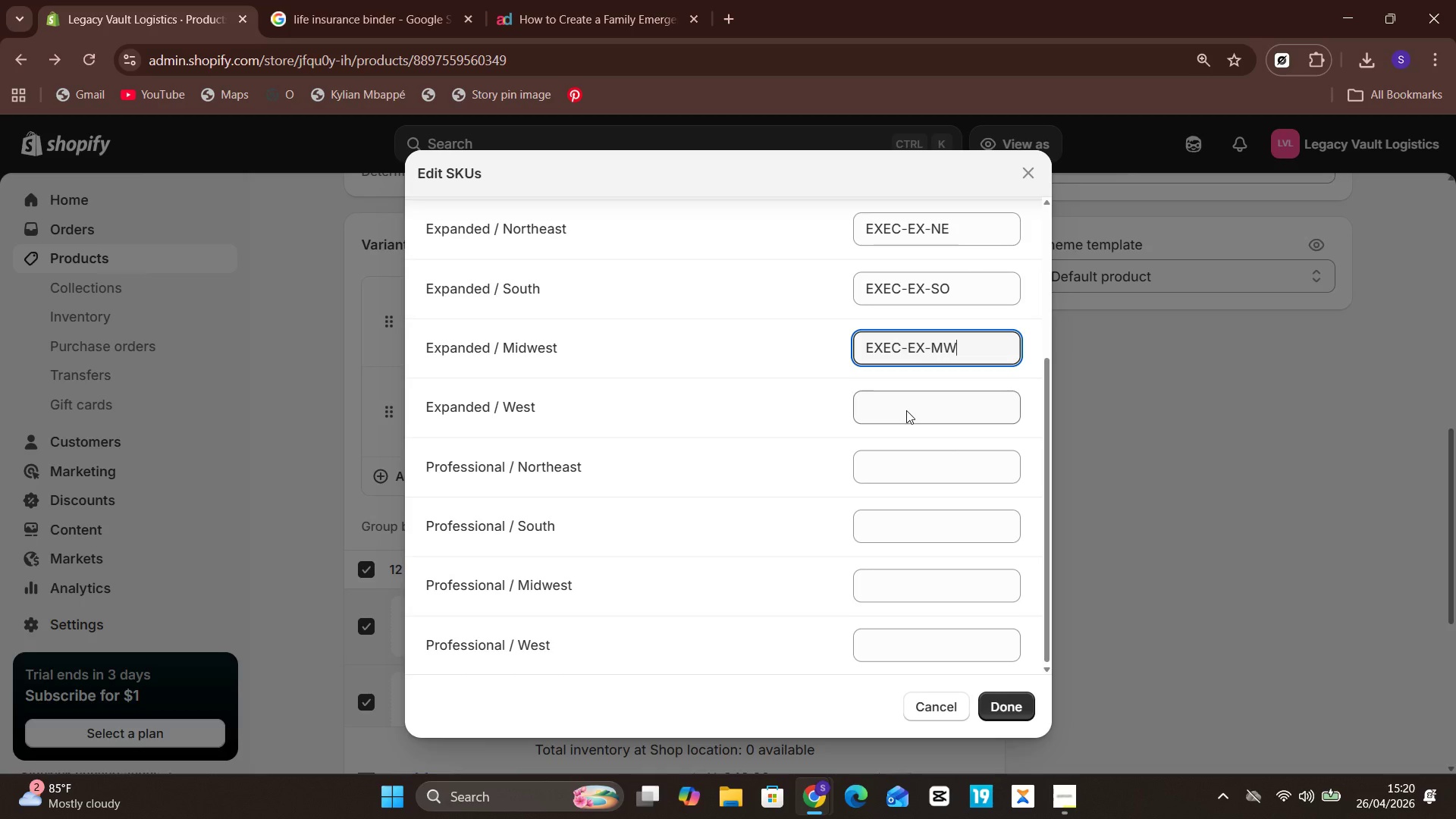 
left_click([908, 401])
 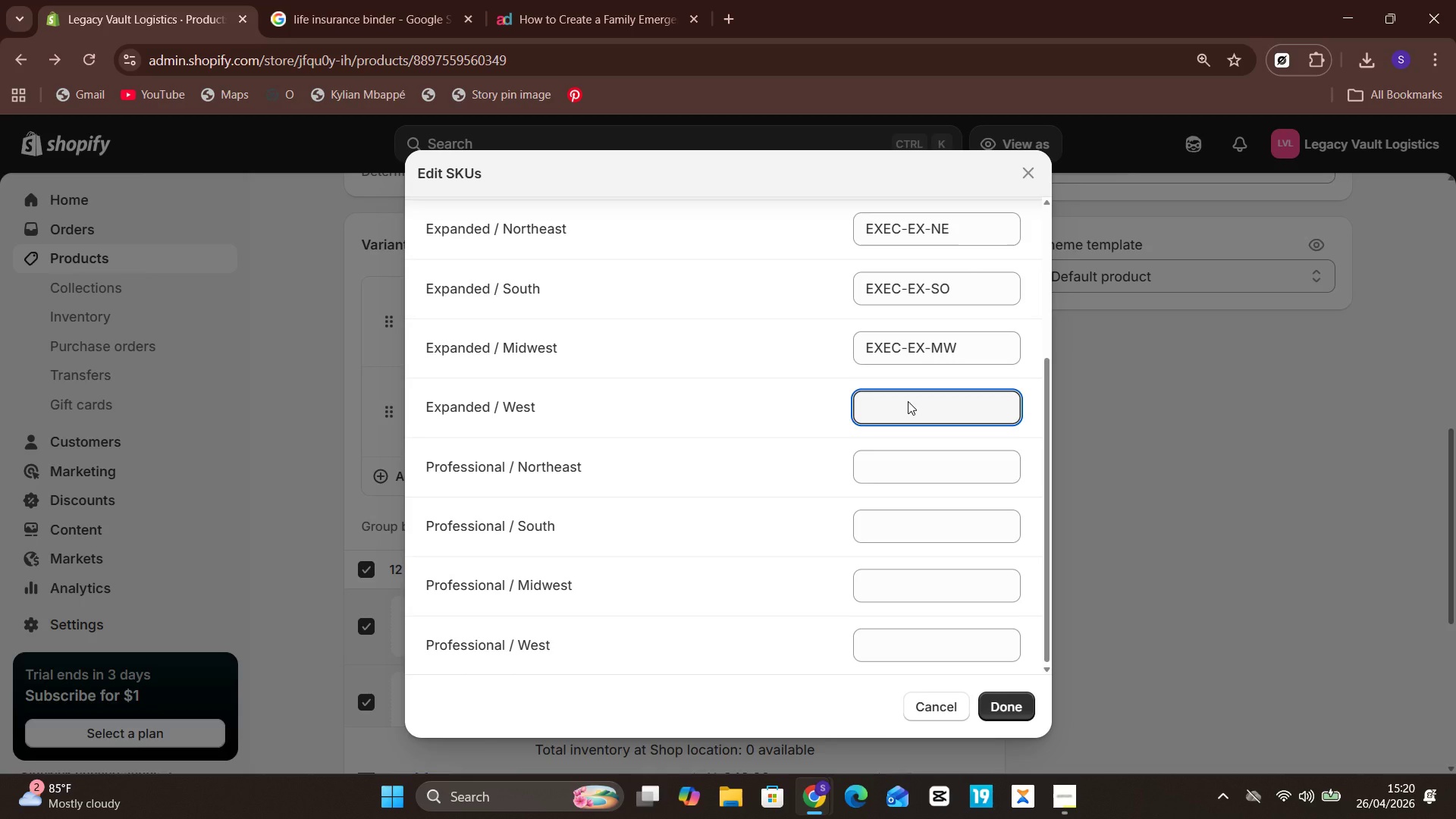 
wait(6.7)
 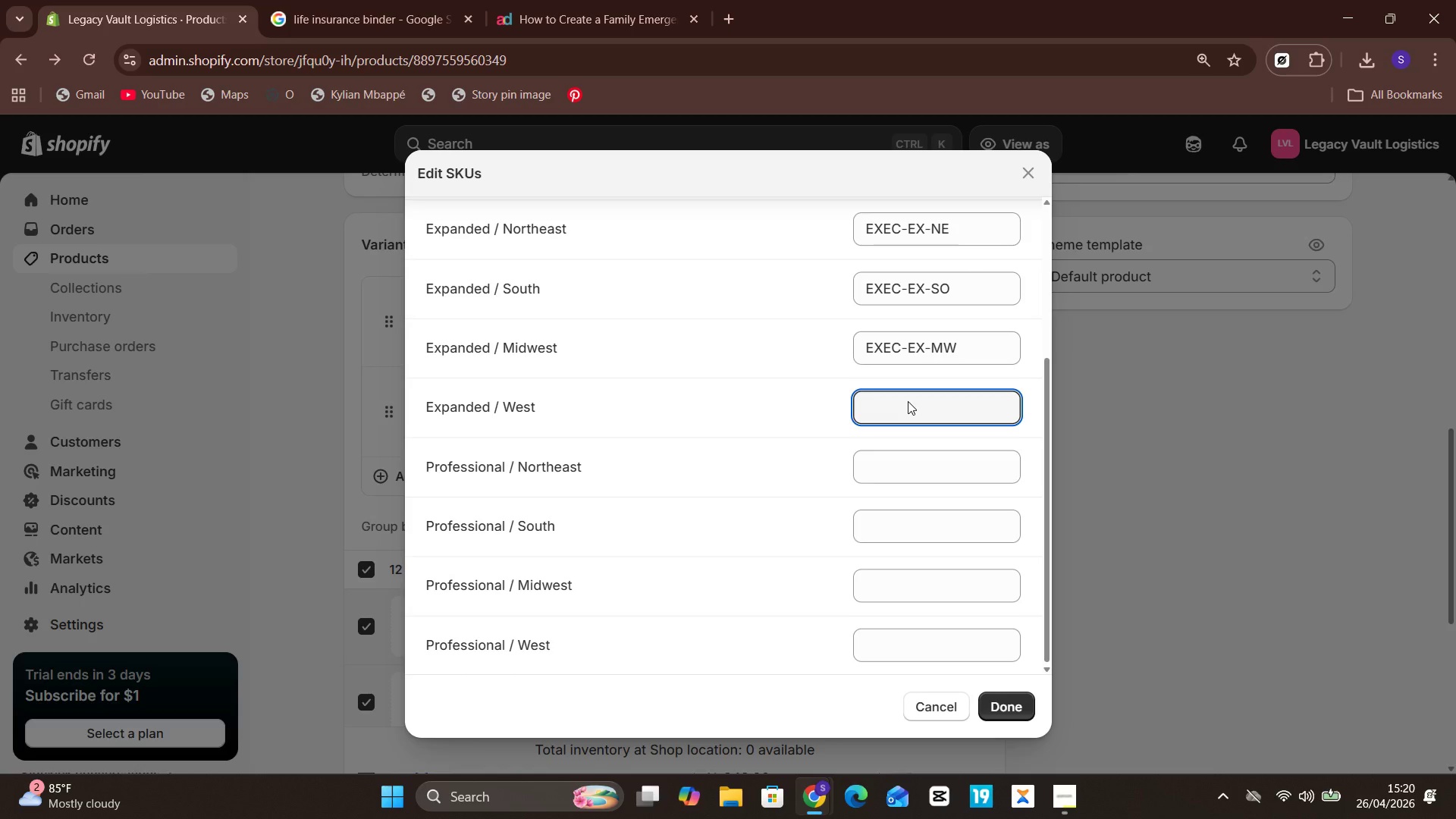 
type(EXEC)
 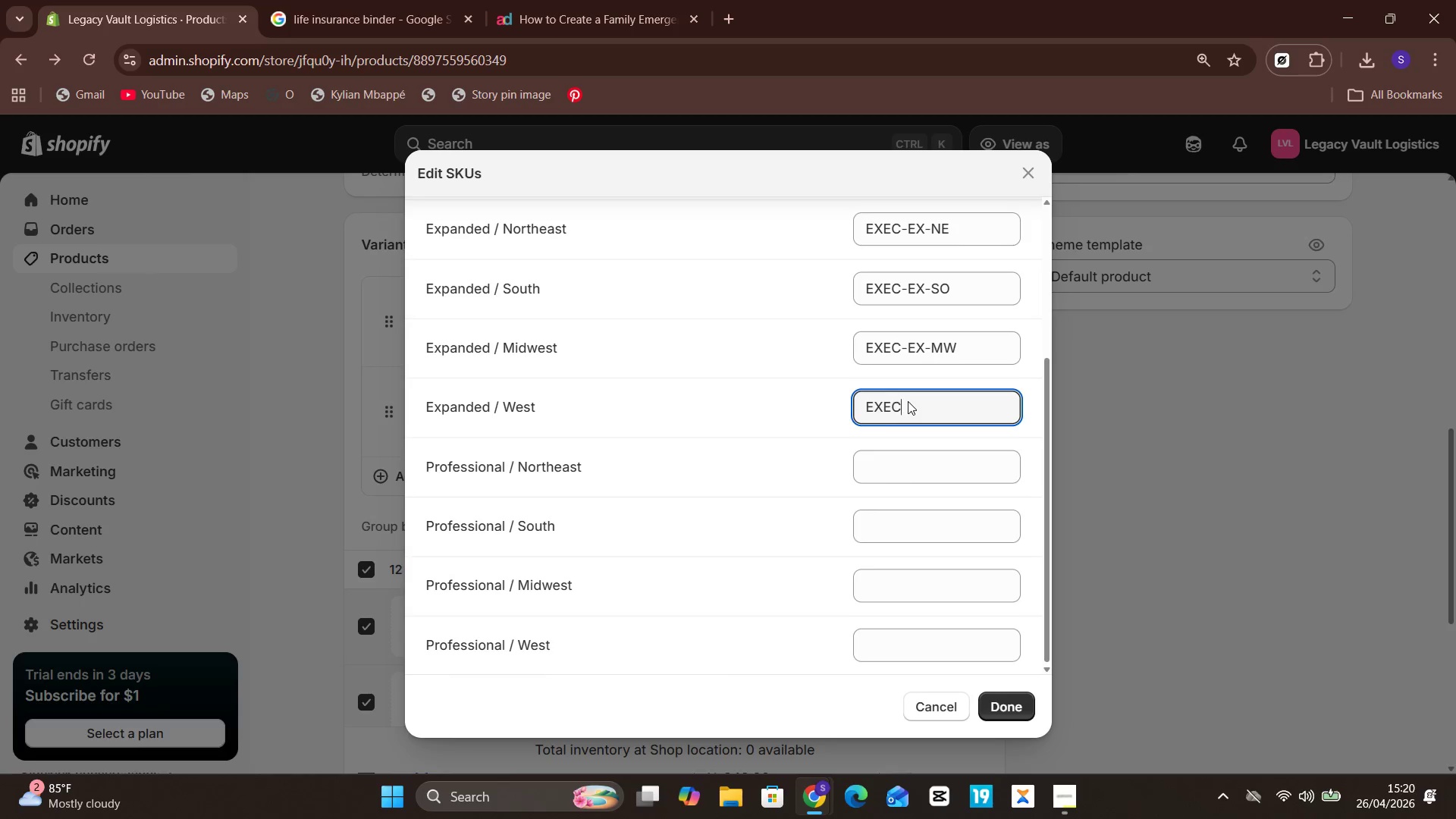 
key(Minus)
 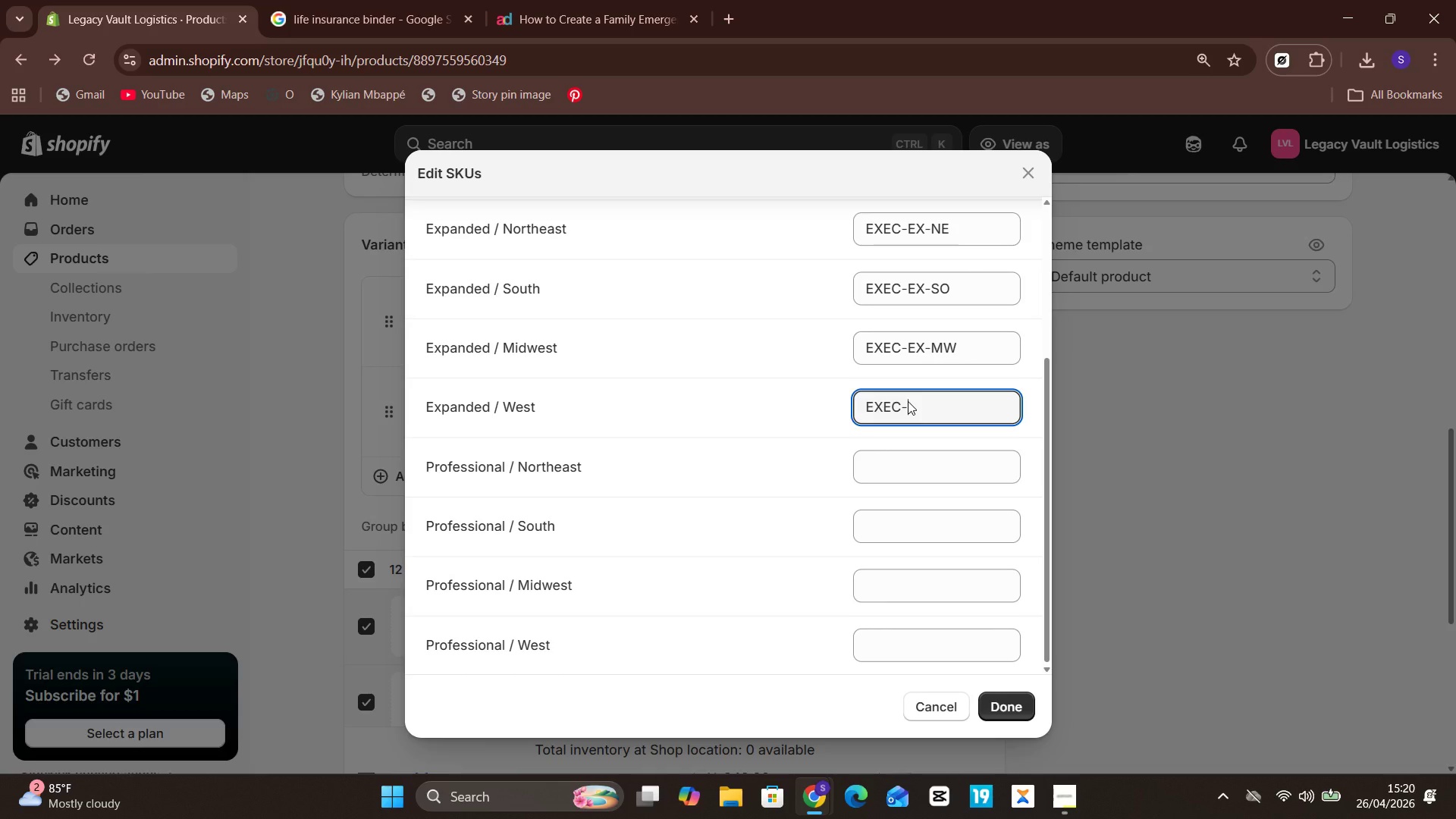 
wait(5.67)
 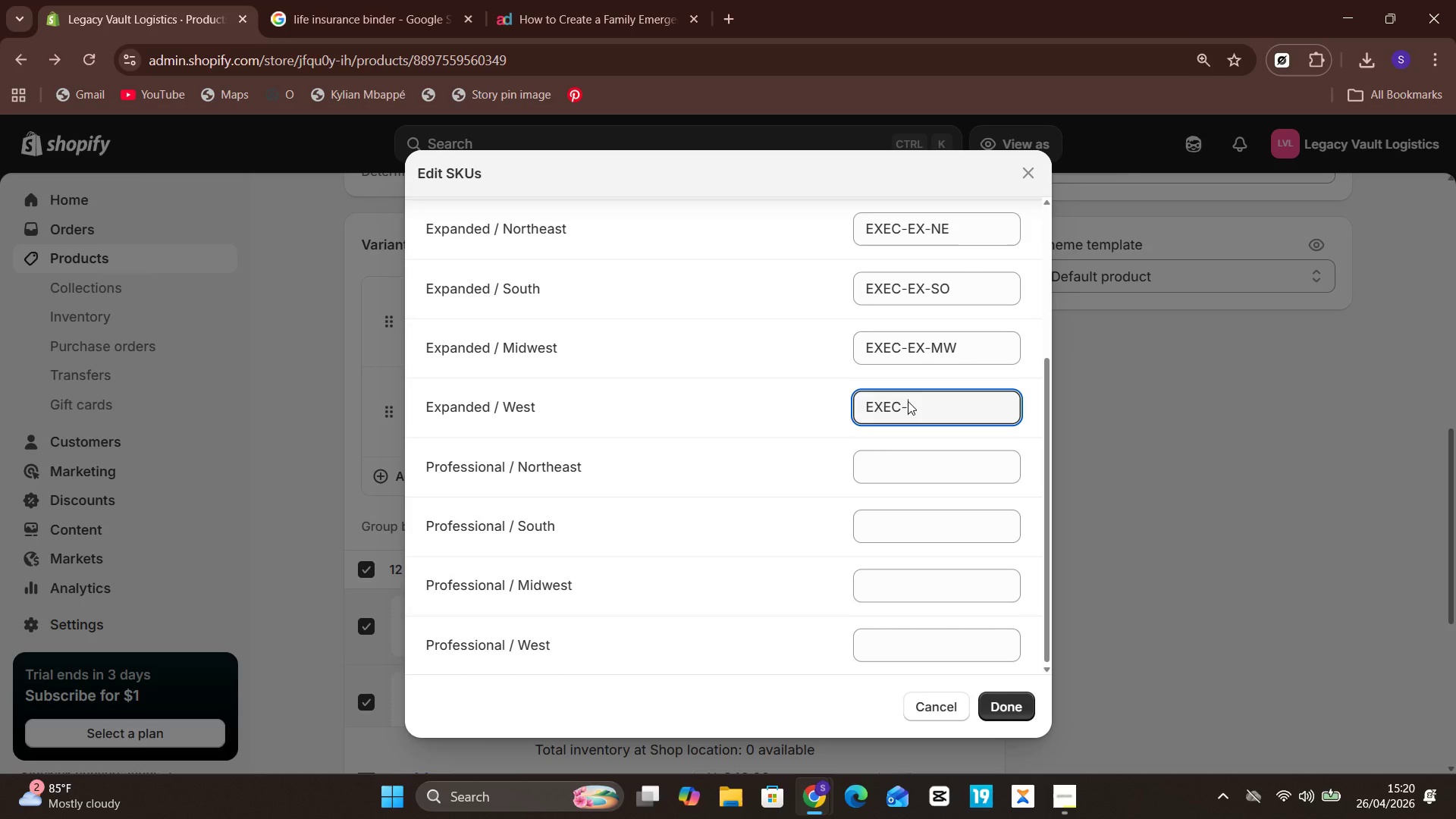 
type(EX-)
 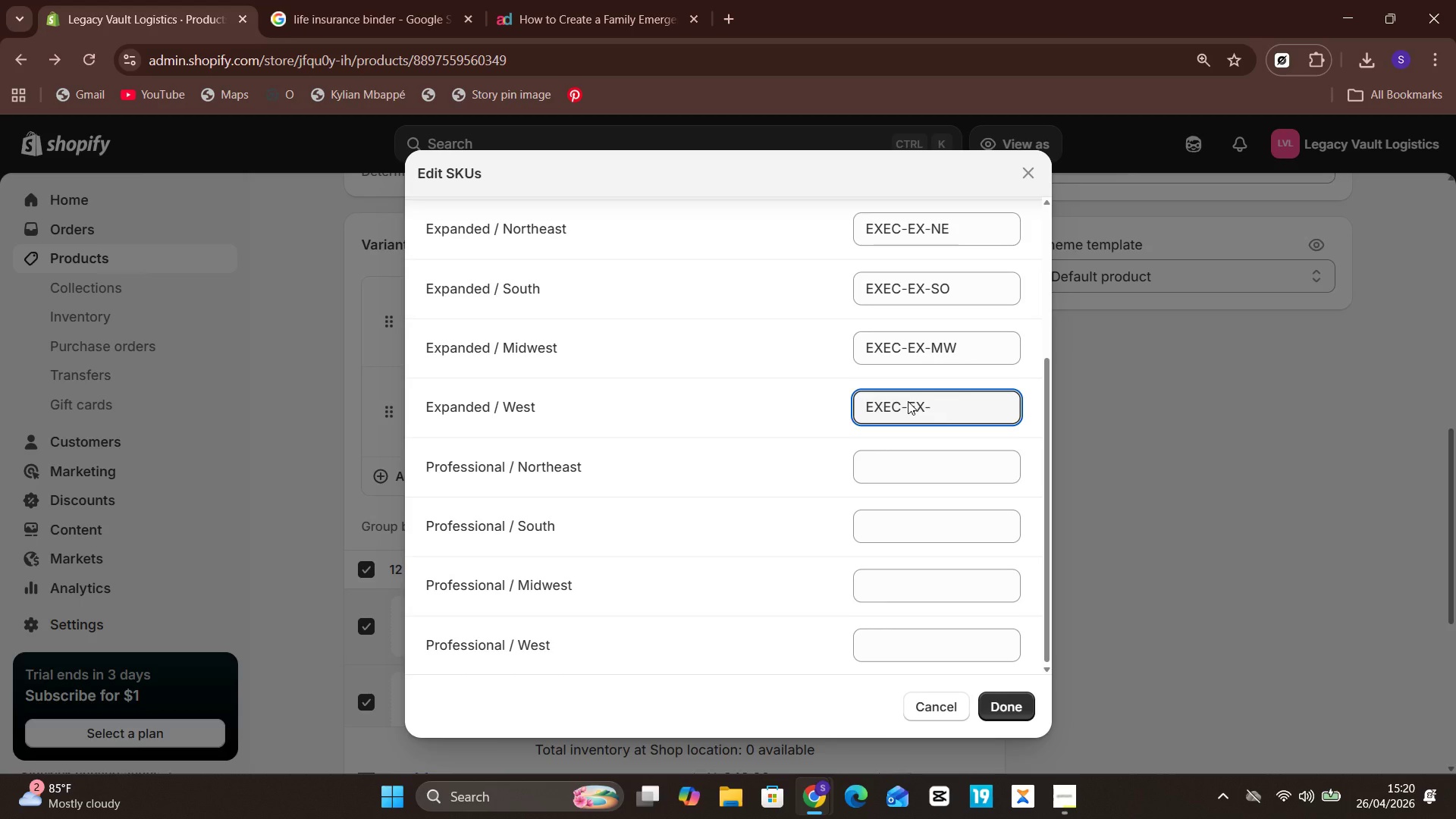 
wait(6.28)
 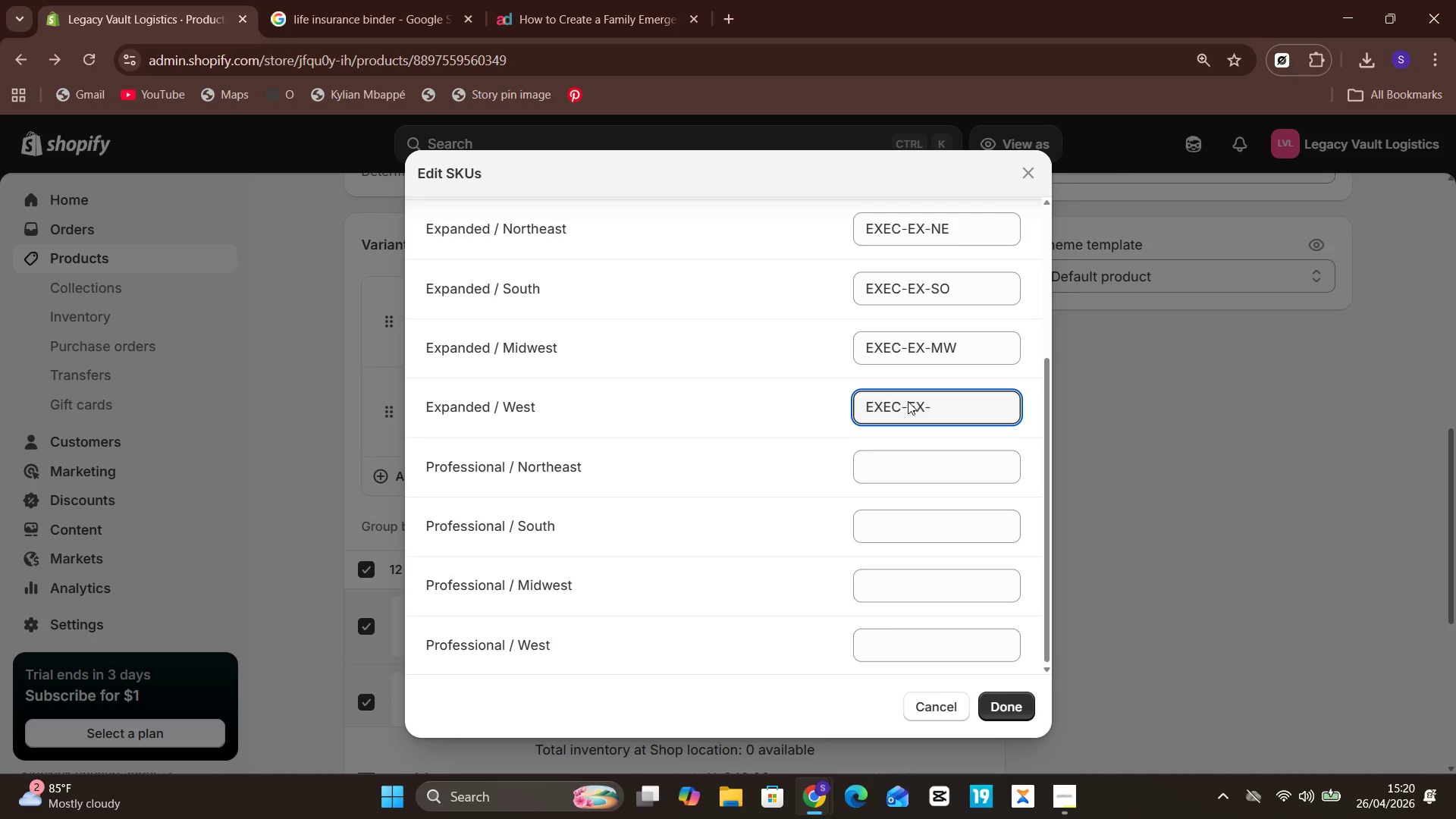 
type(WE)
 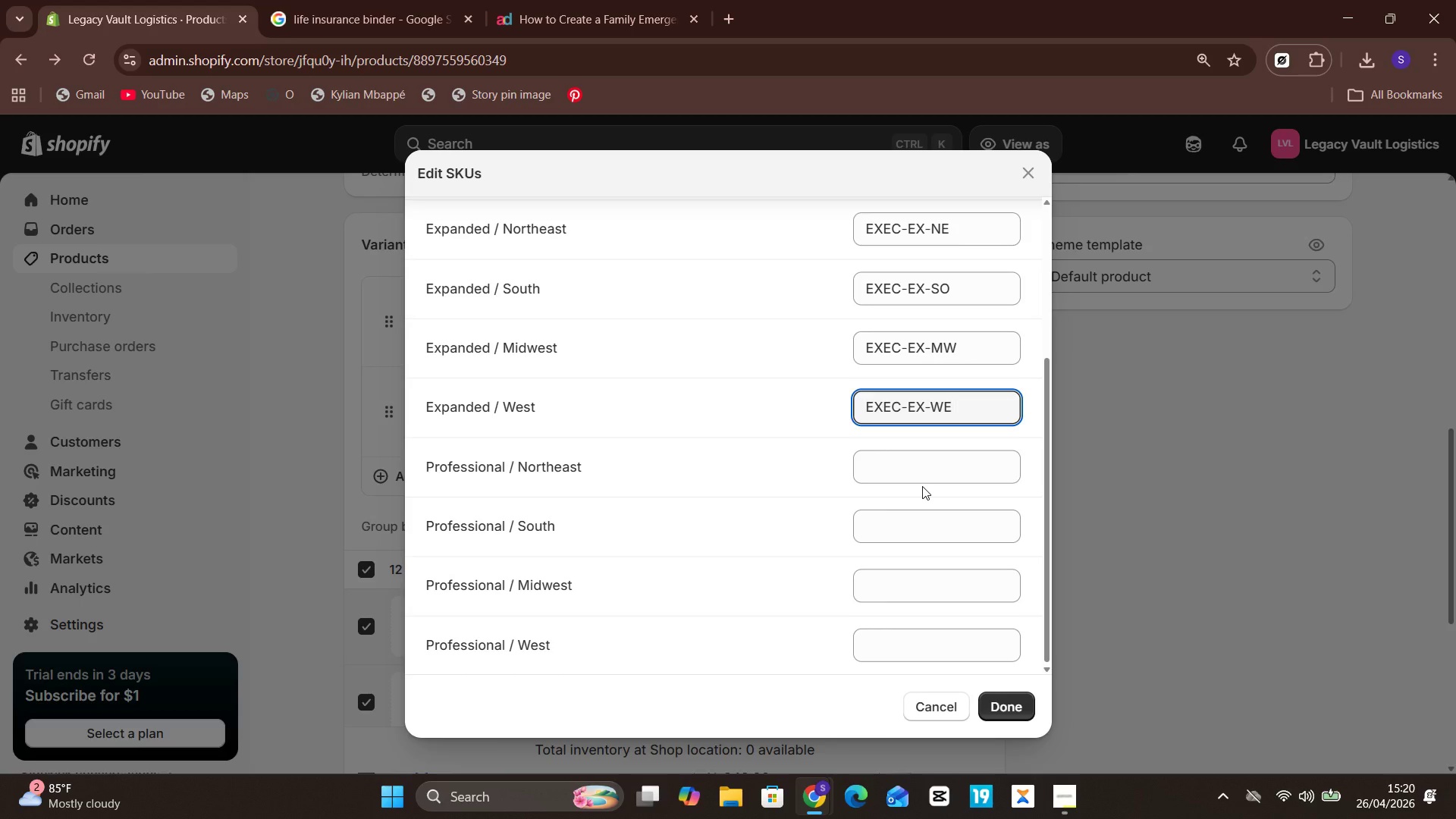 
left_click([948, 469])
 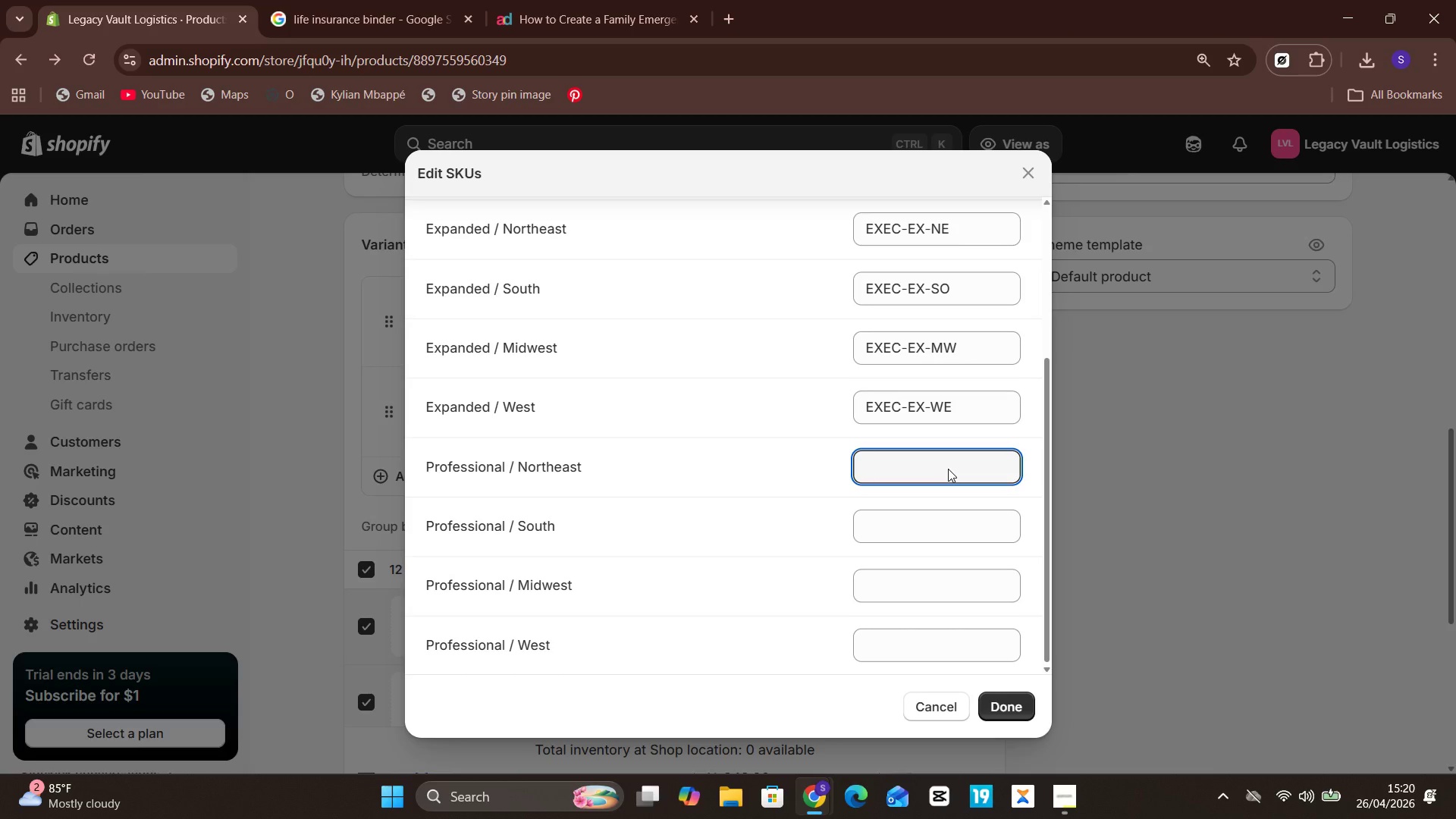 
wait(6.41)
 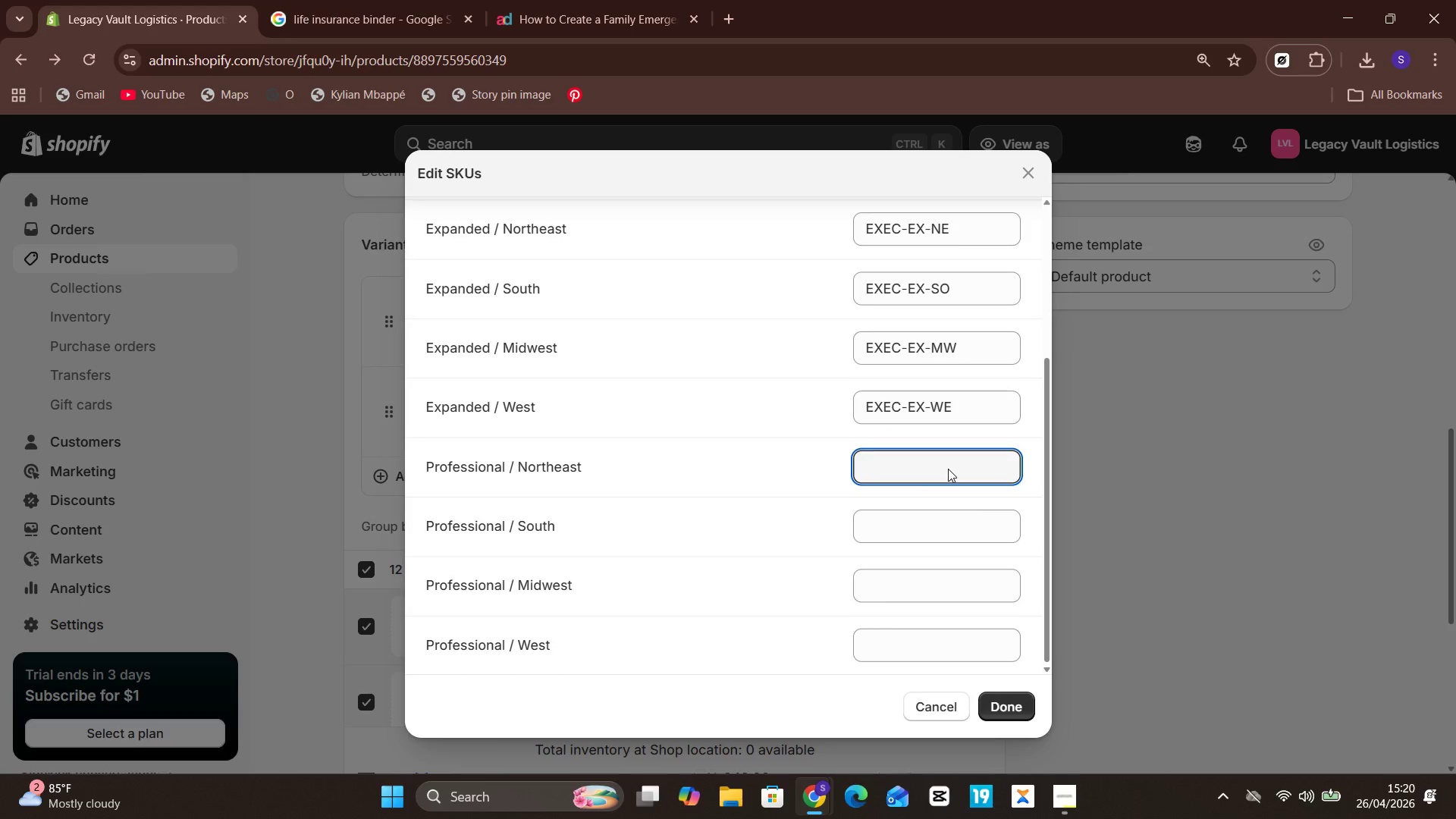 
type(EXEC-)
 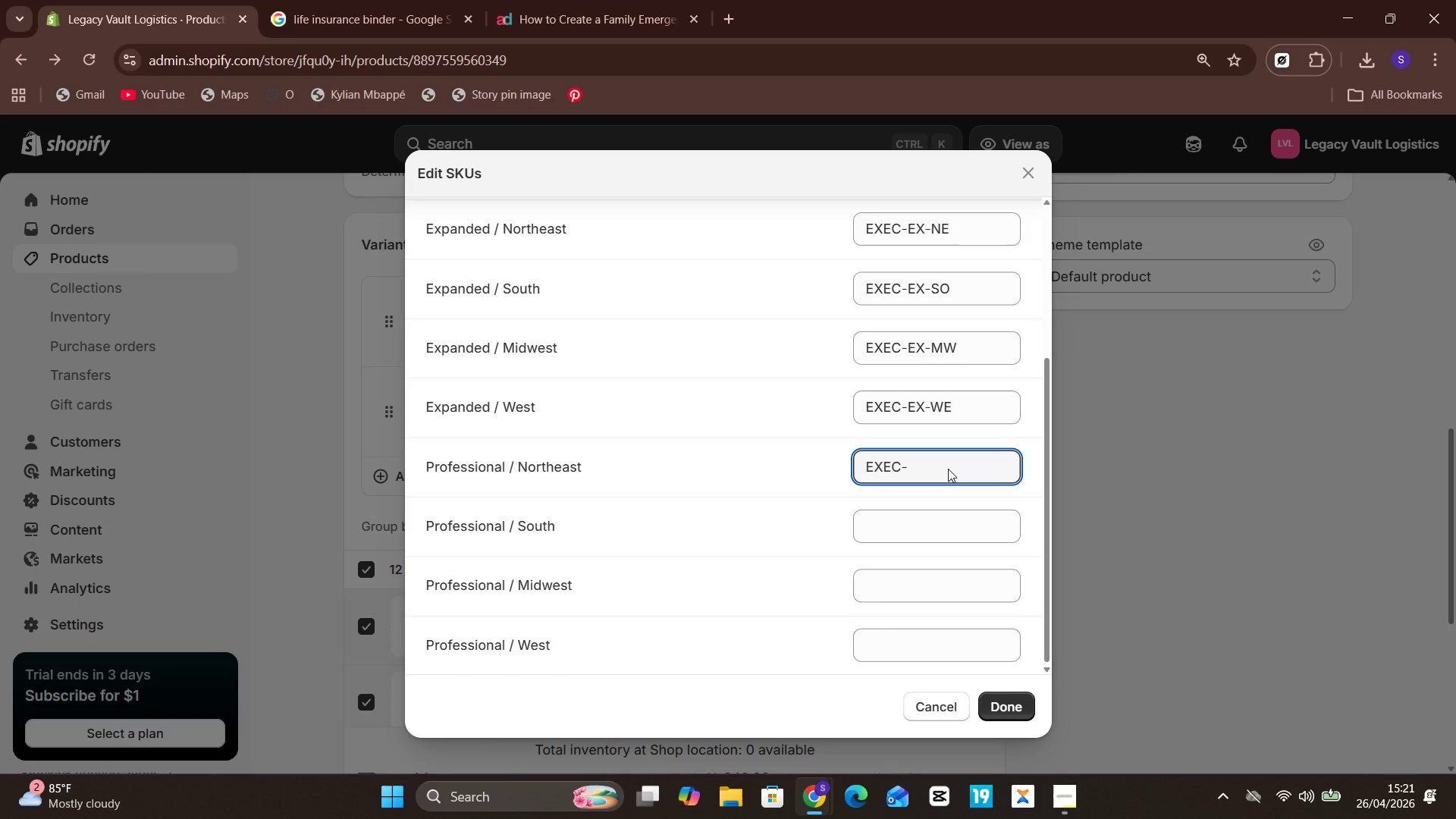 
wait(15.36)
 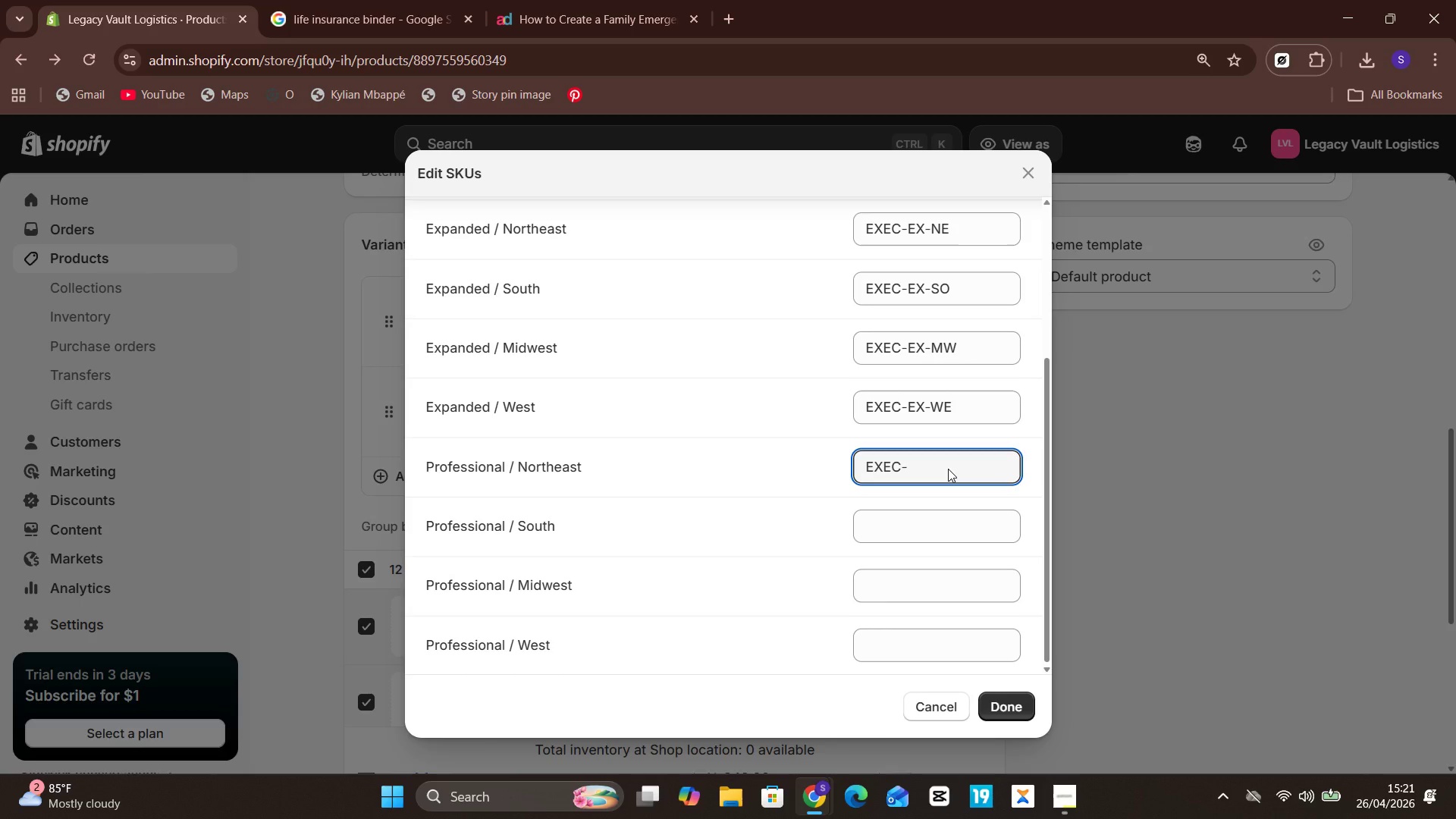 
type(PR-NE)
 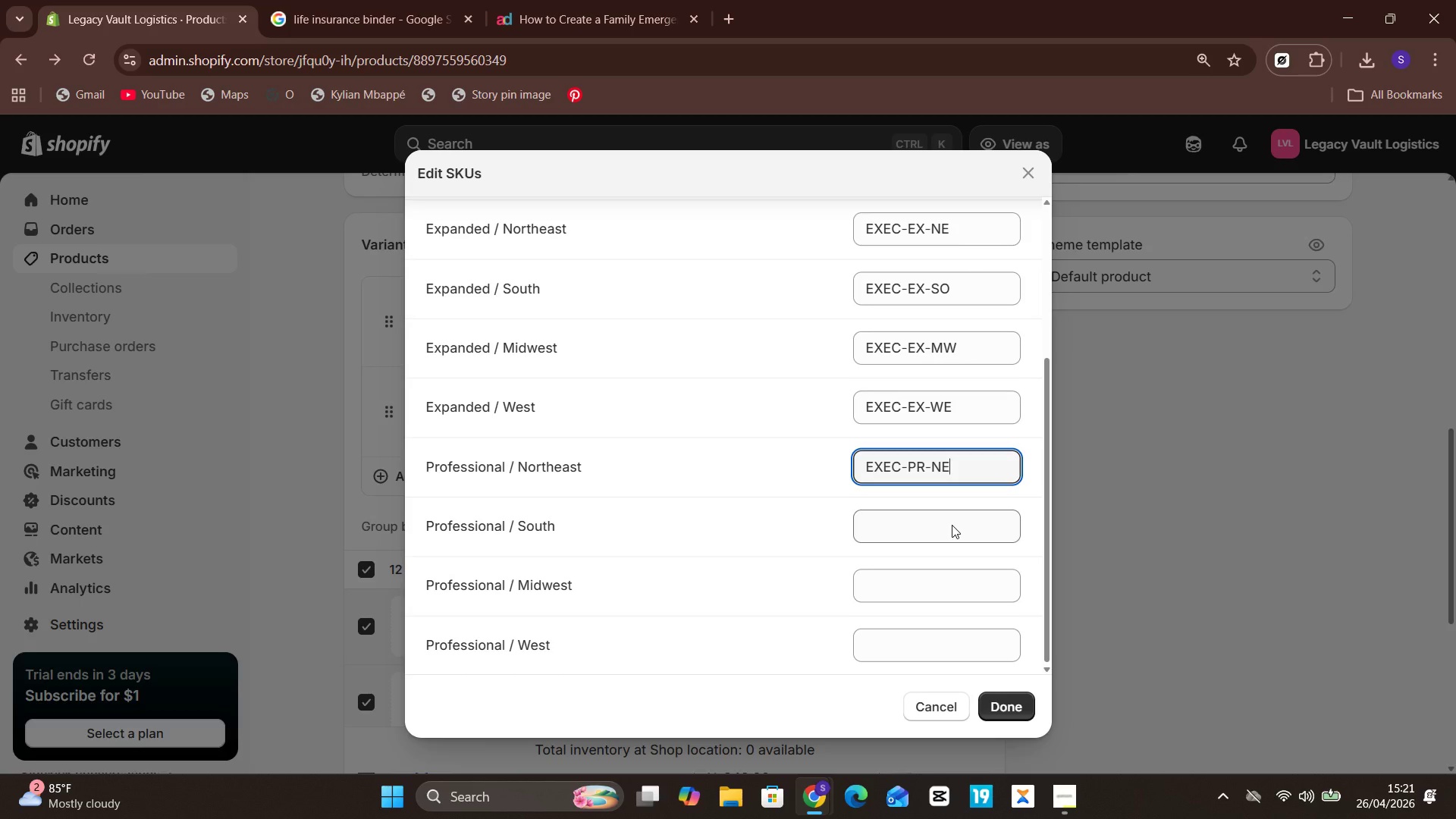 
wait(7.14)
 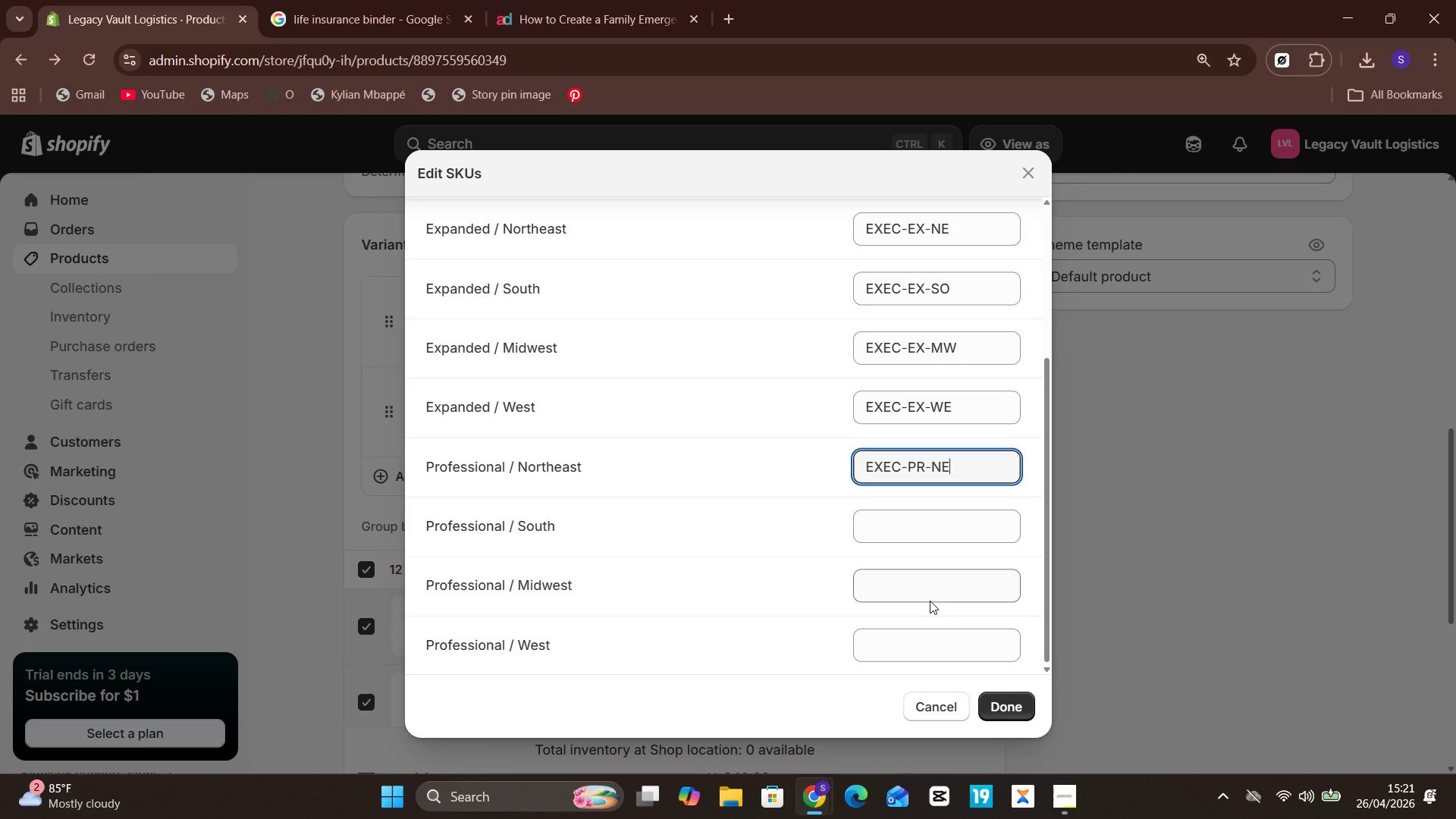 
left_click([952, 525])
 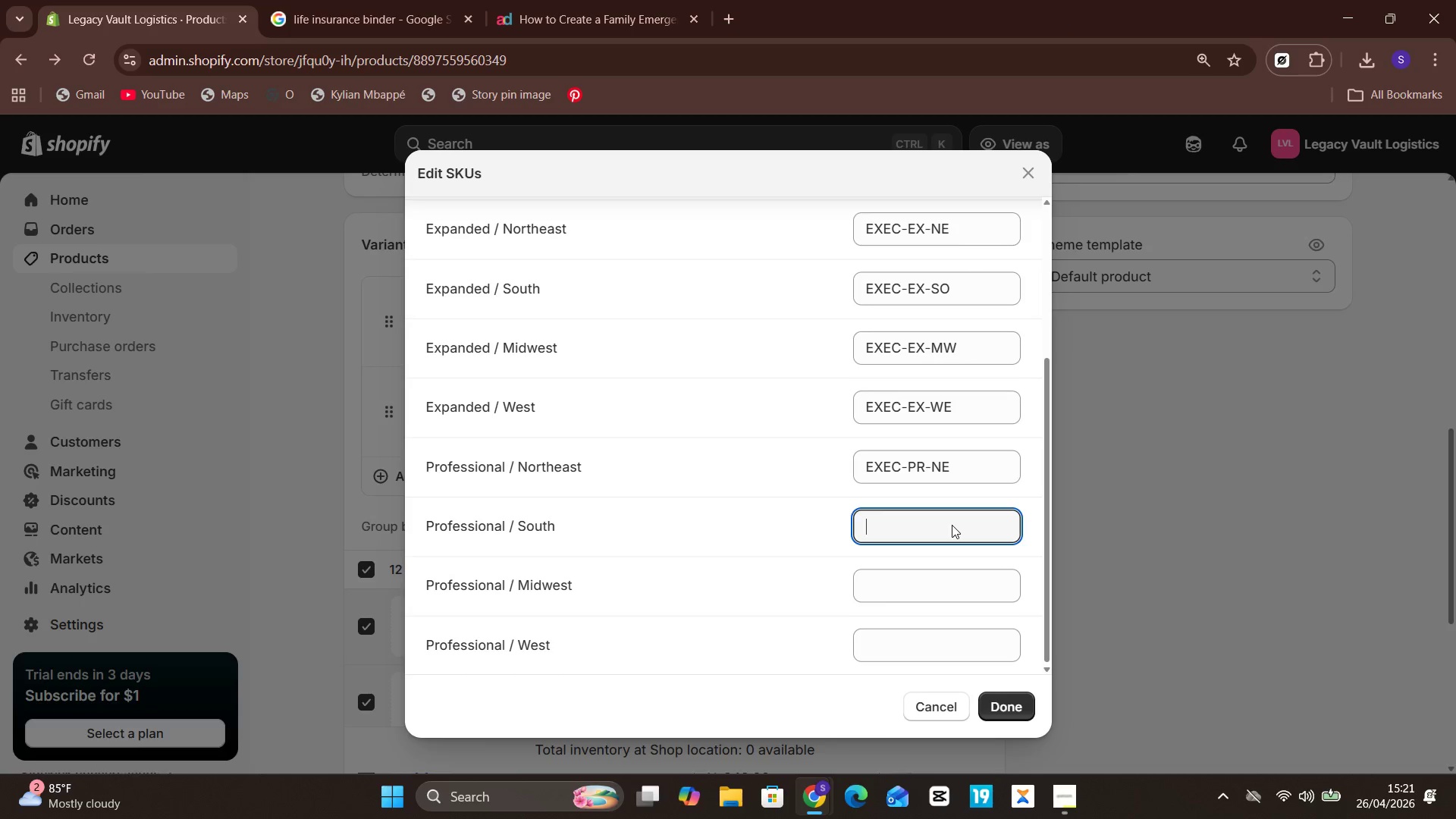 
type(EXEC)
 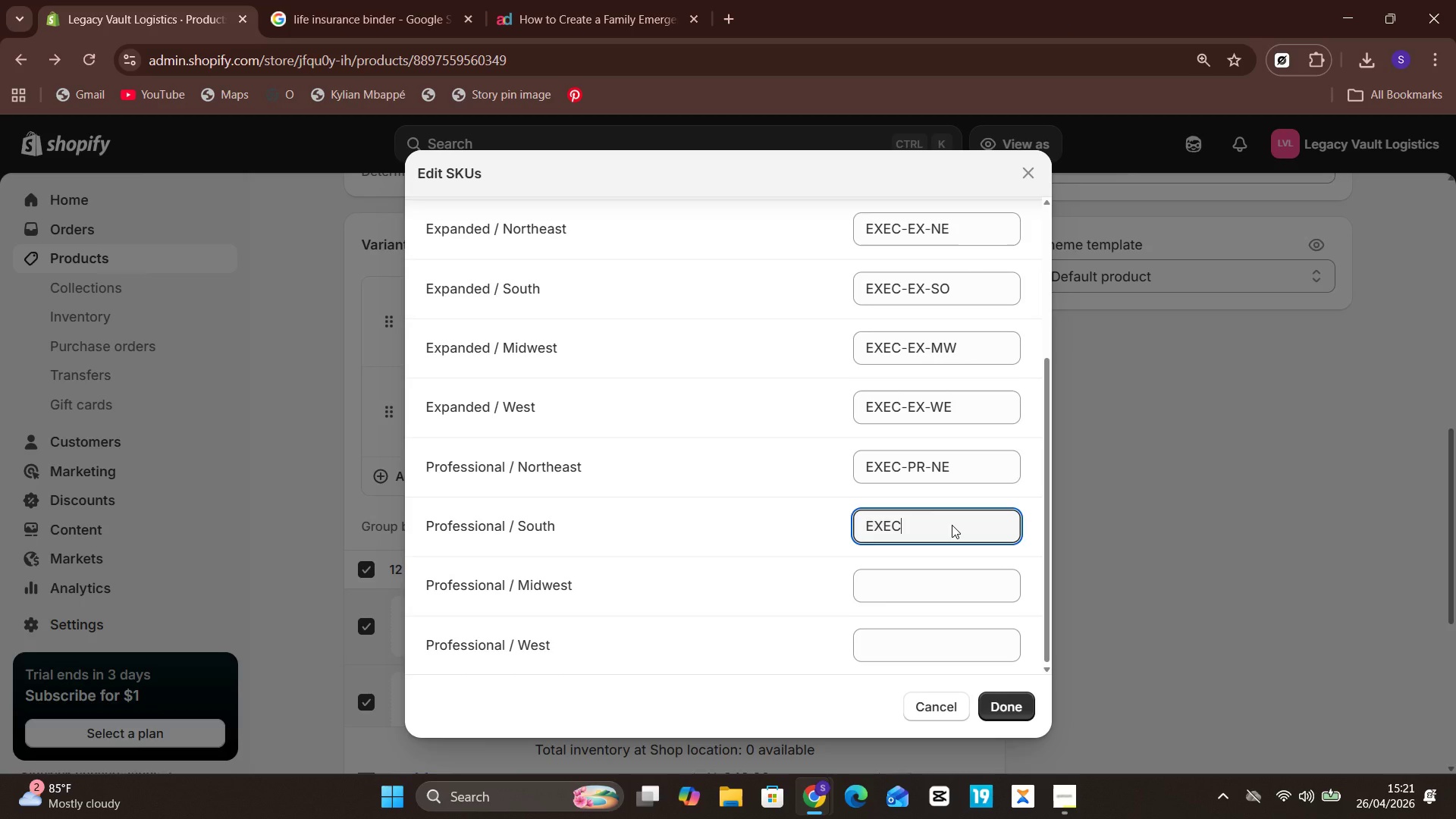 
type(-PR-SO)
 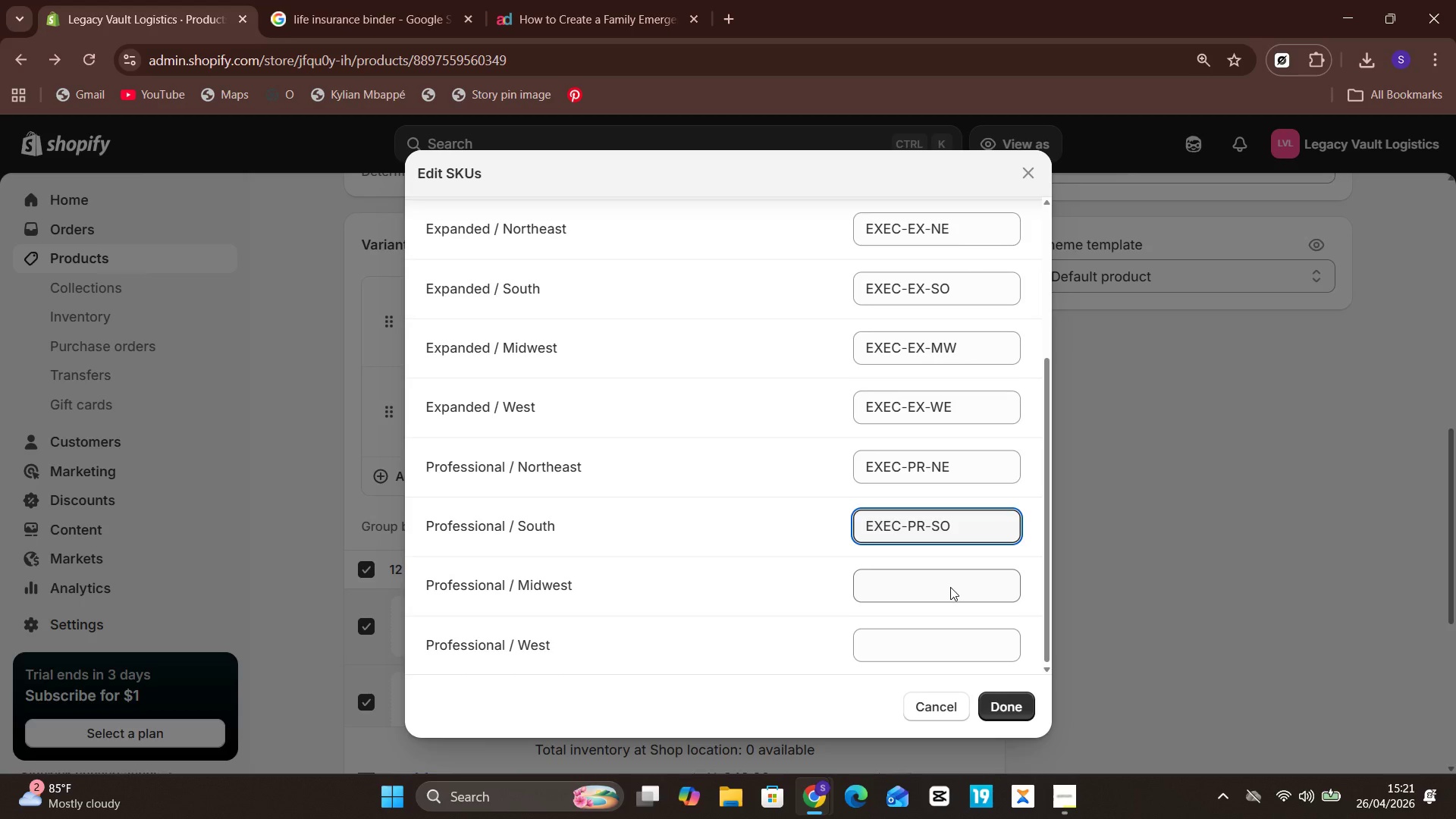 
wait(5.3)
 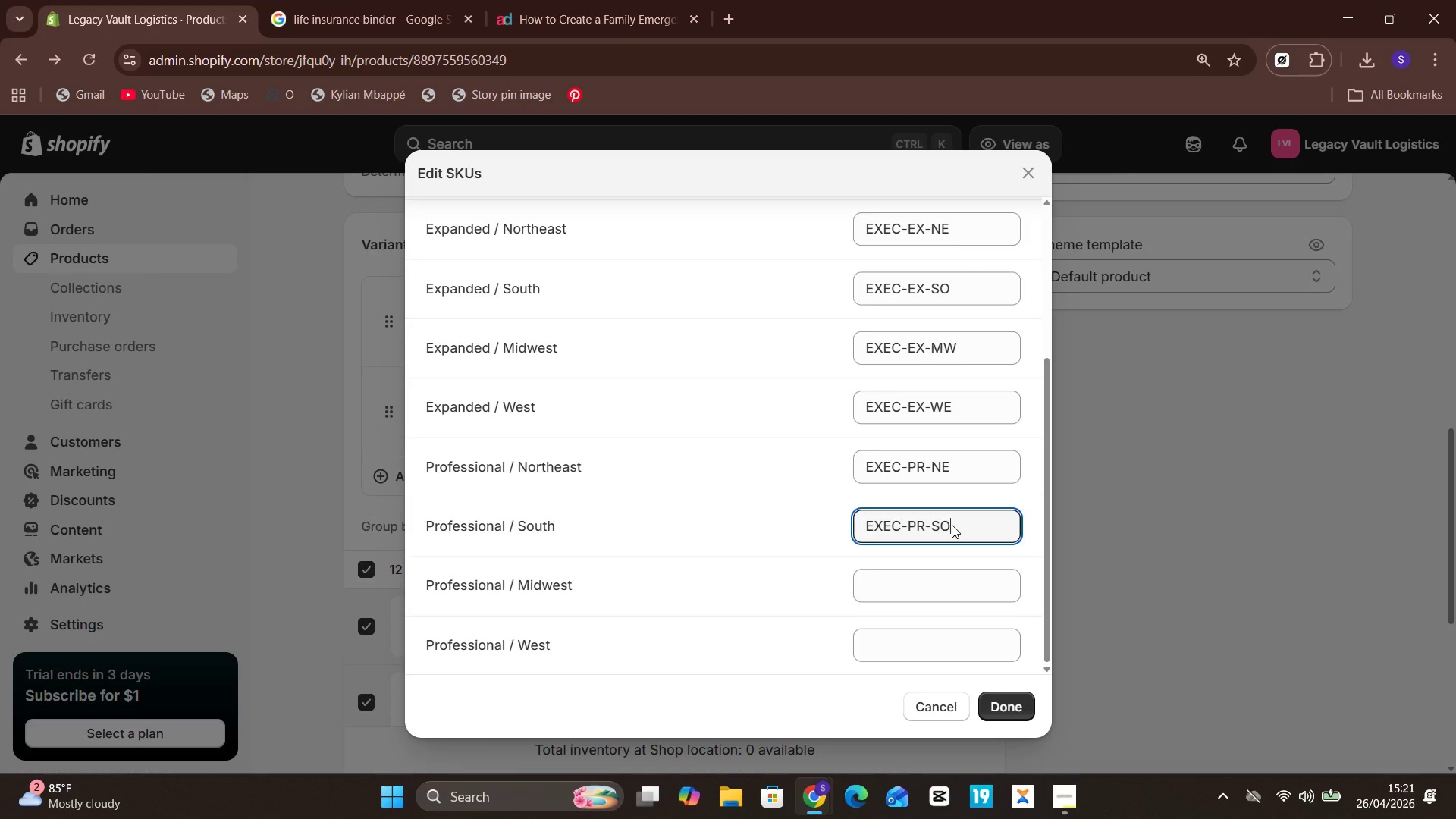 
left_click([950, 587])
 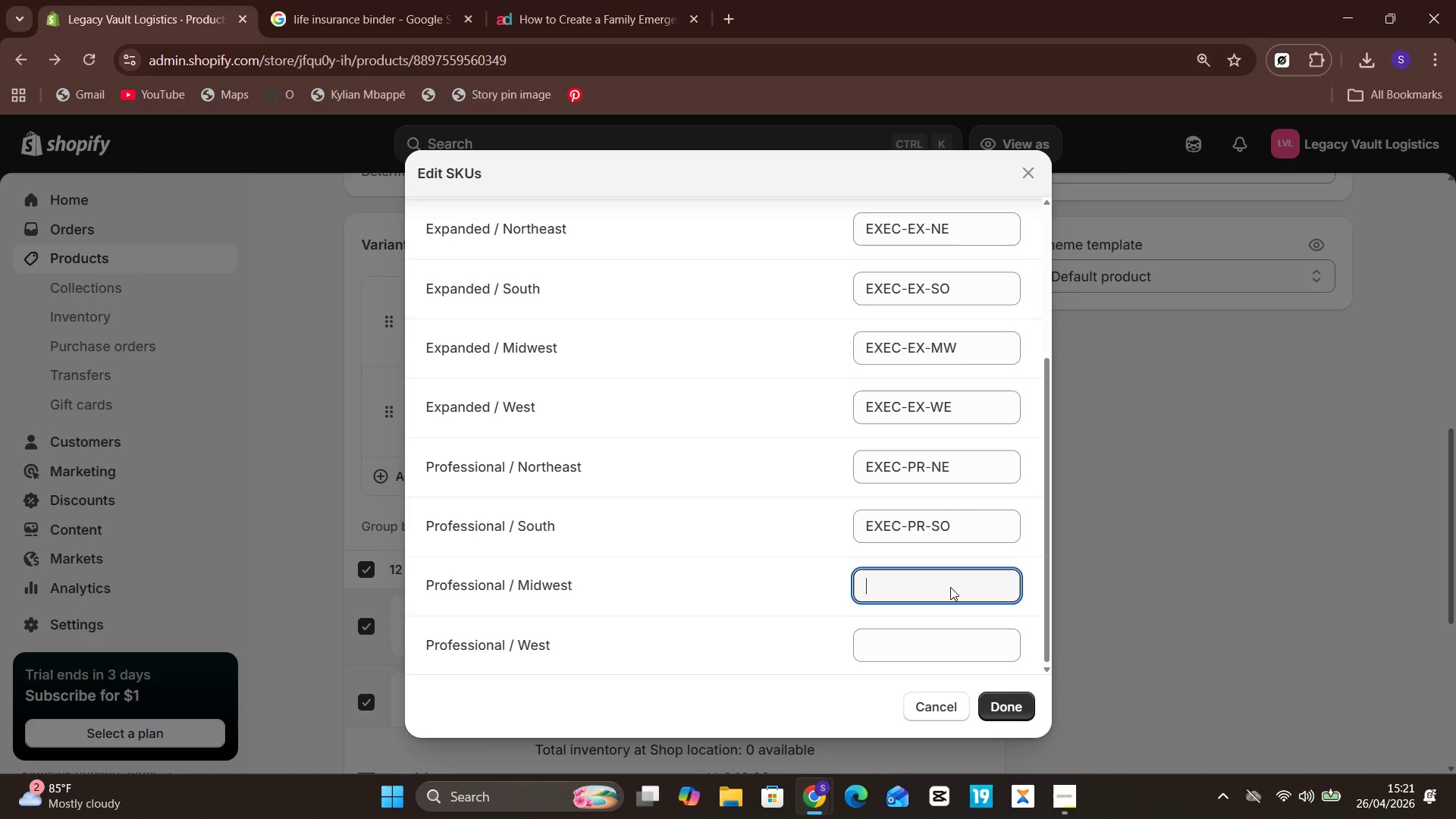 
type(EXEC-)
 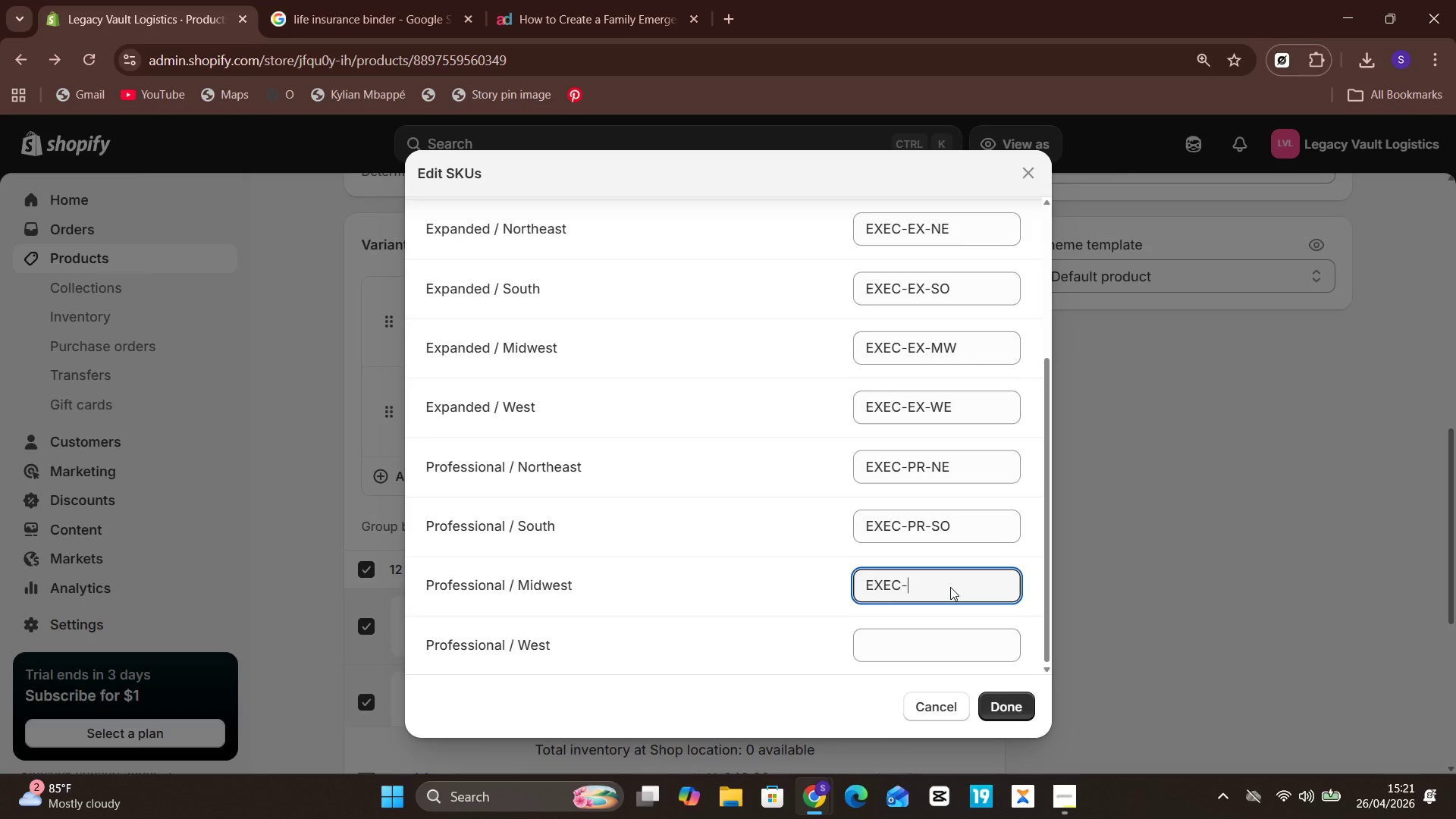 
type(PE)
key(Backspace)
type(R-MW)
 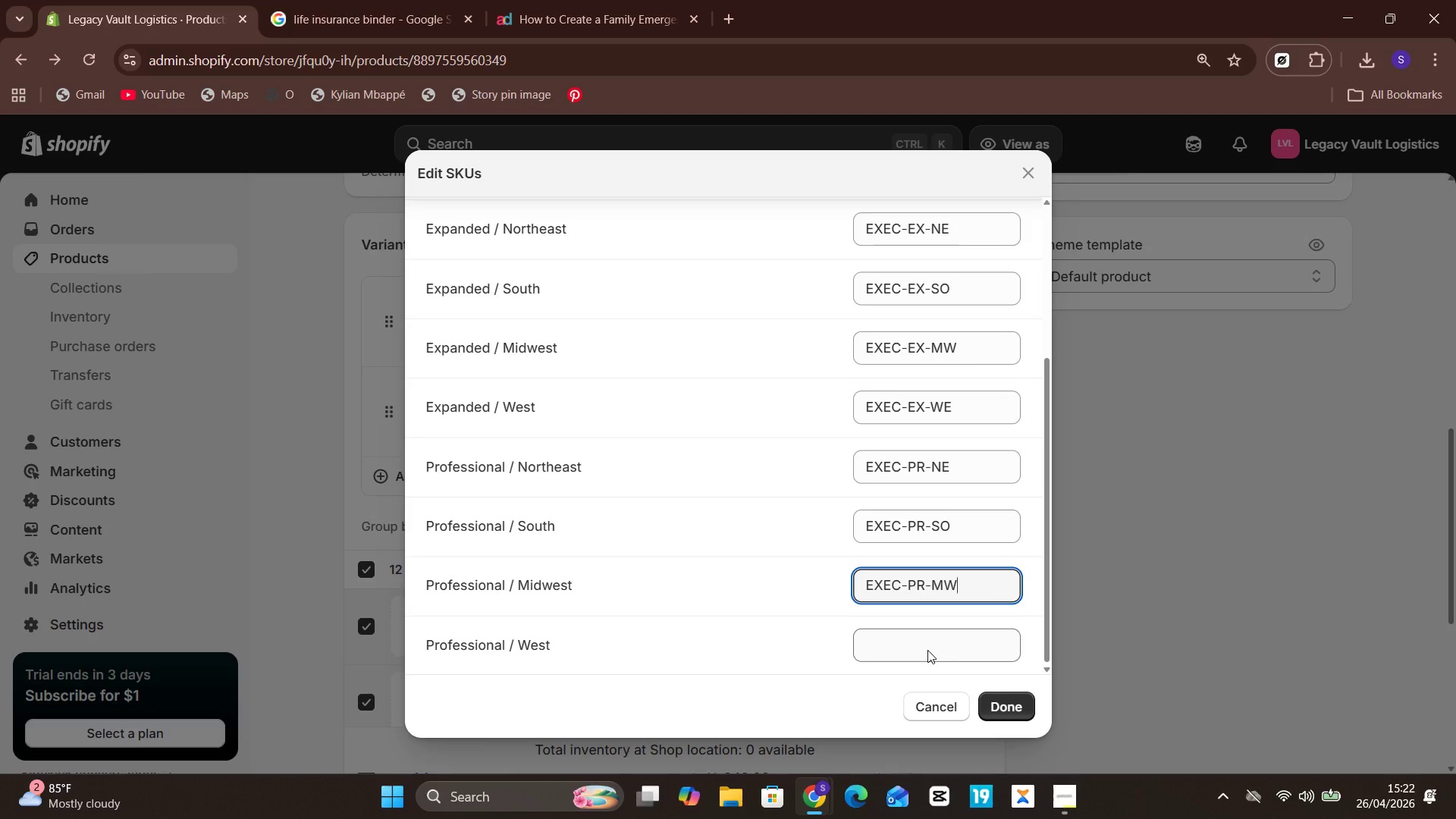 
left_click([927, 650])
 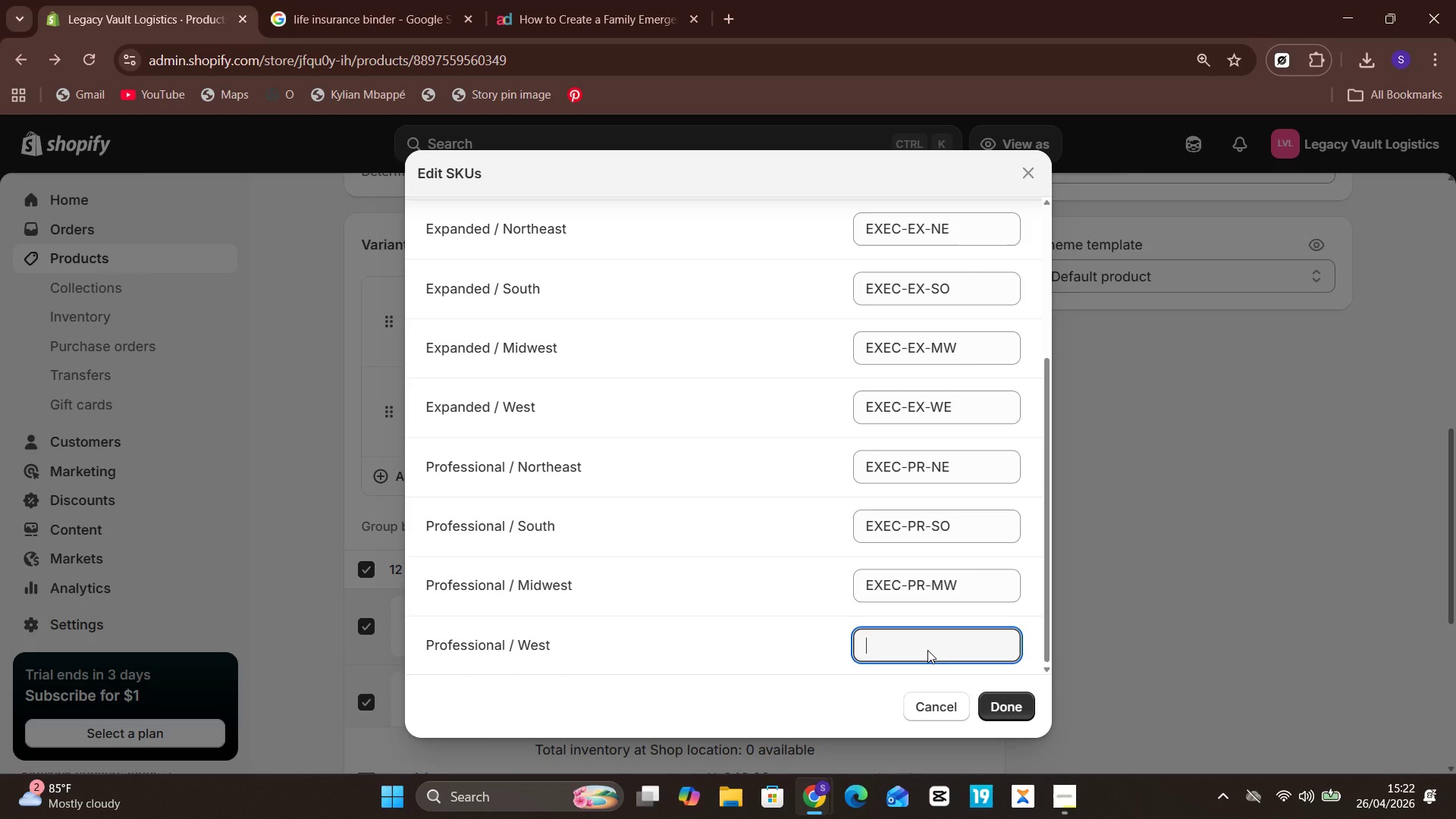 
type(EXEC-)
 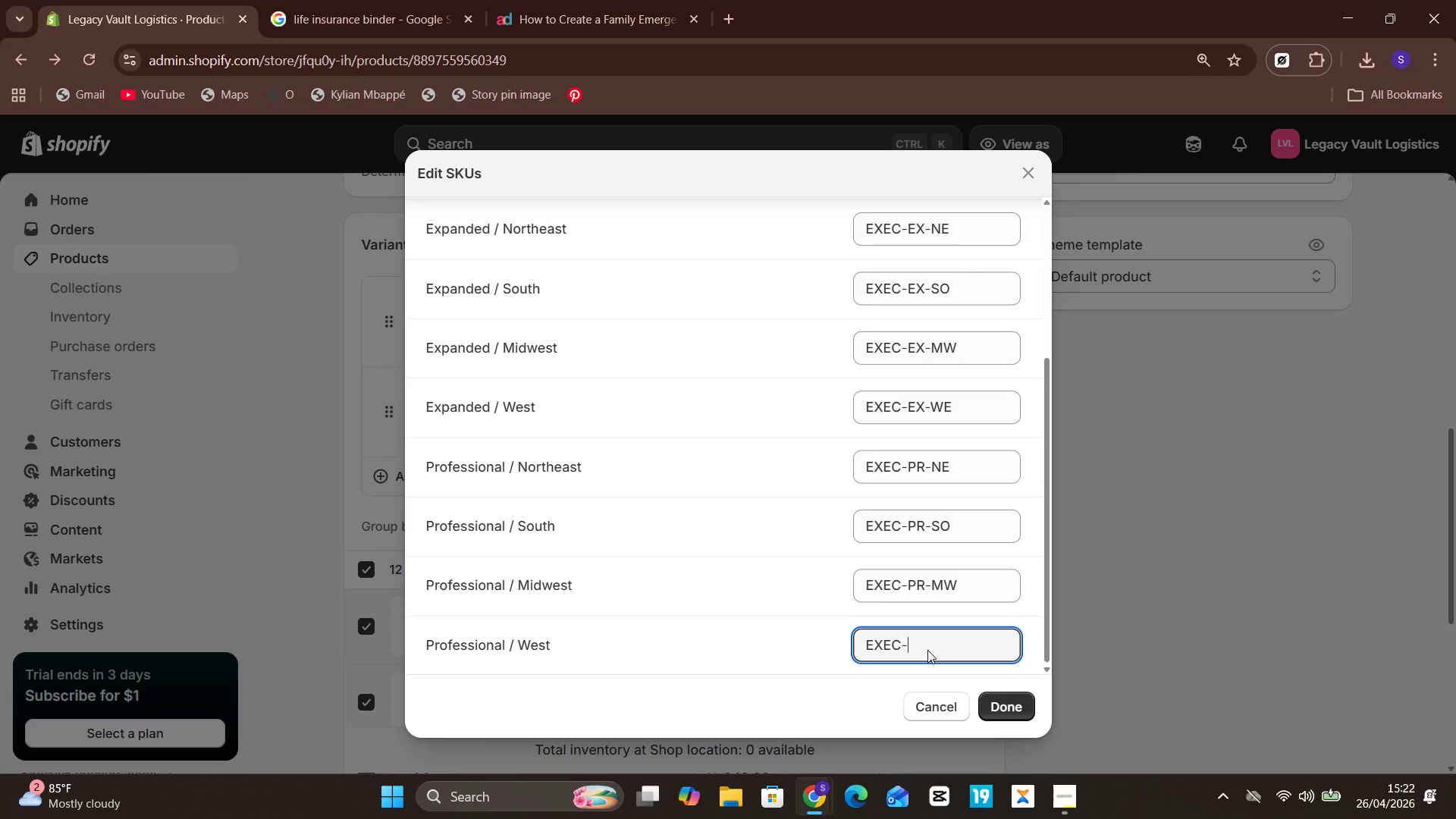 
type(PR-)
 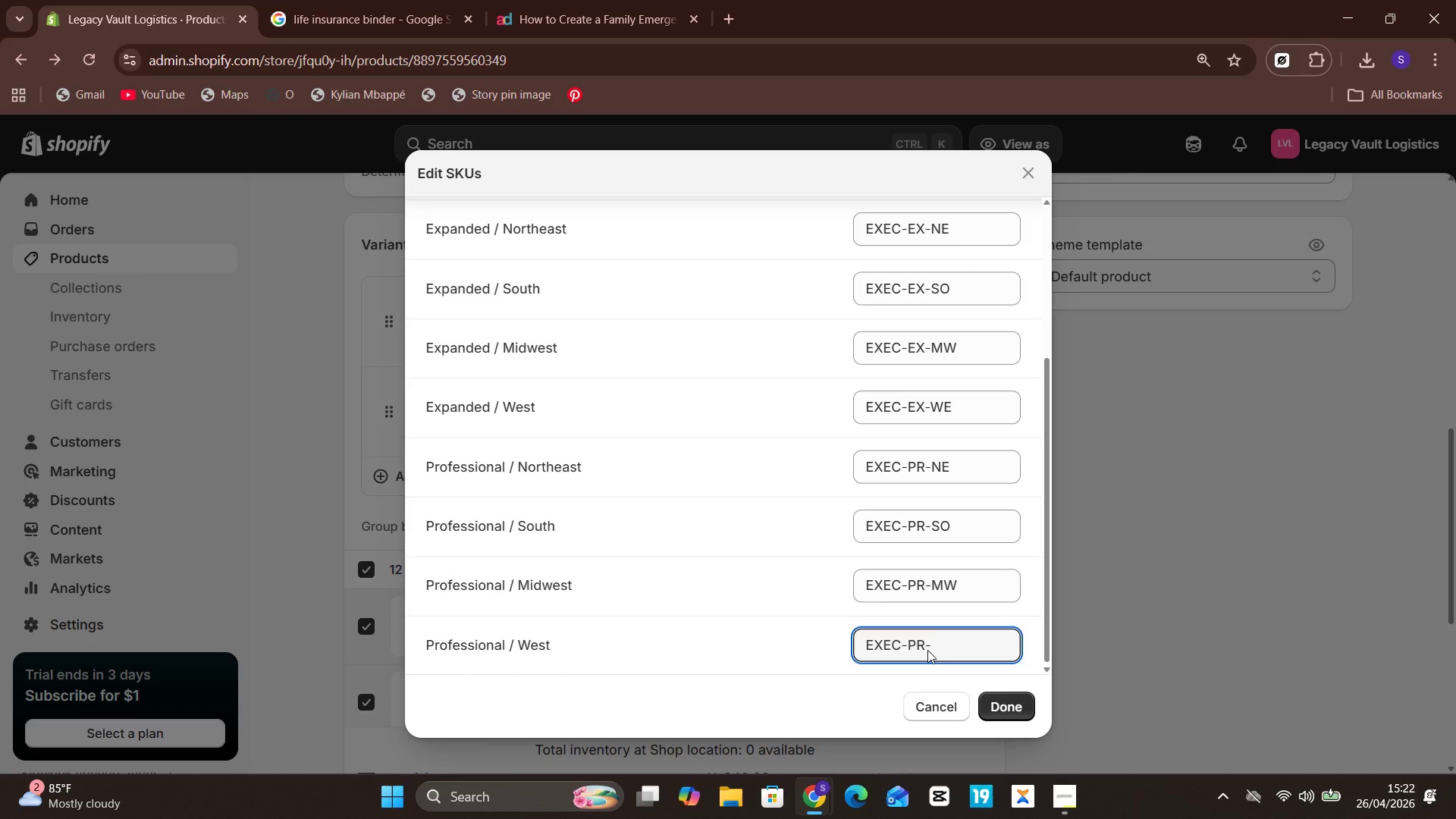 
type(WE)
 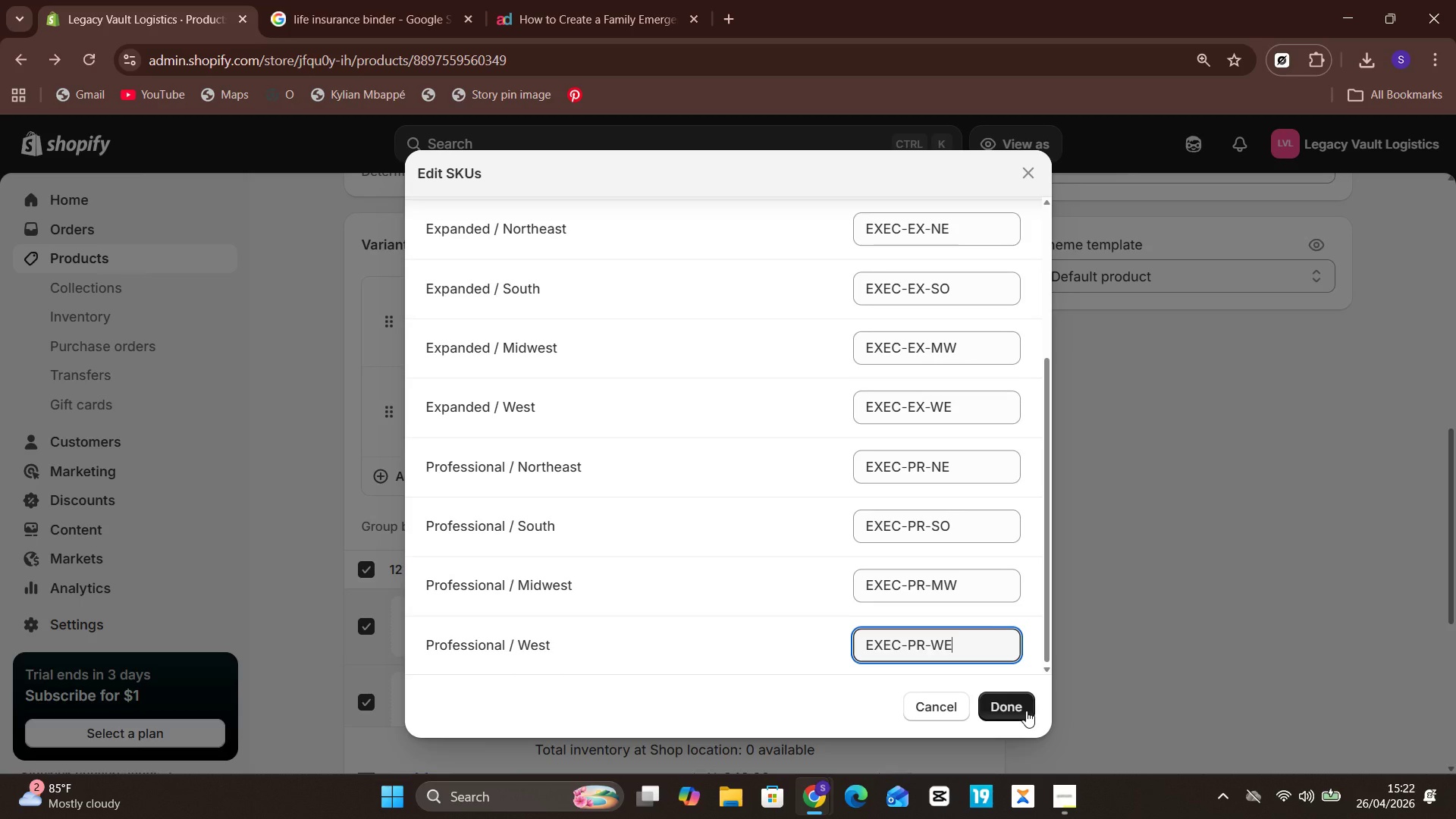 
wait(7.03)
 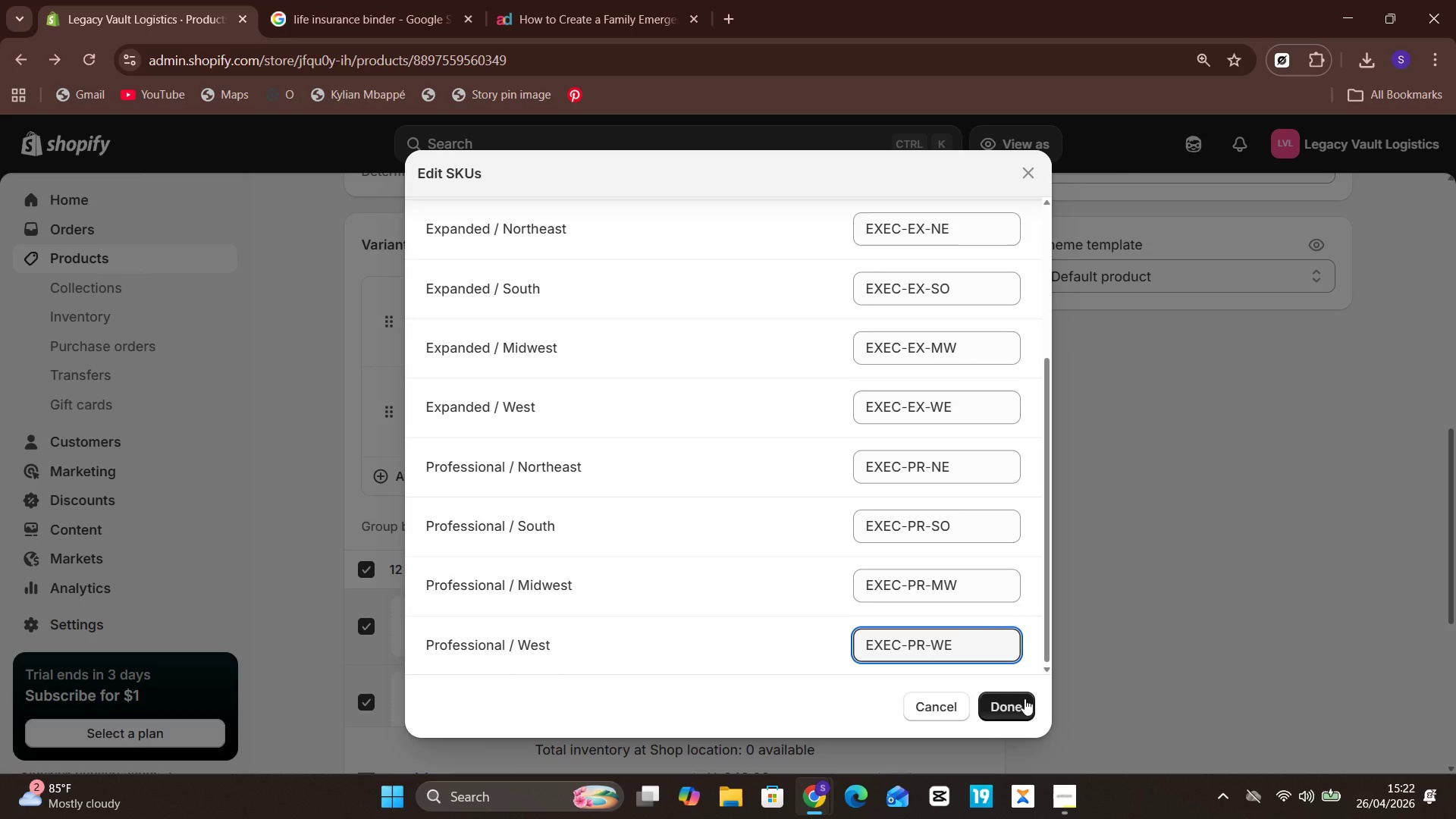 
left_click([1026, 711])
 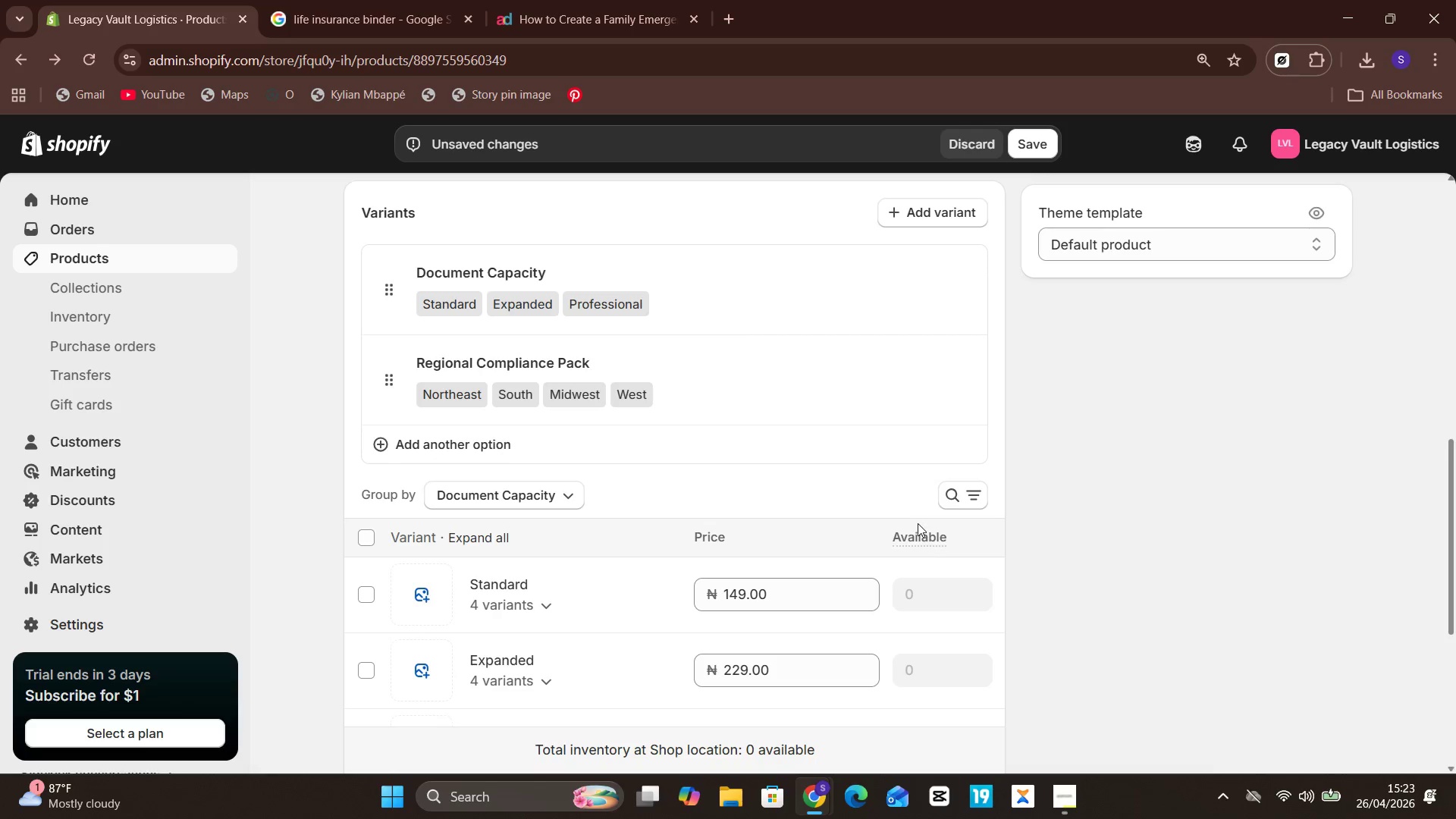 
wait(63.12)
 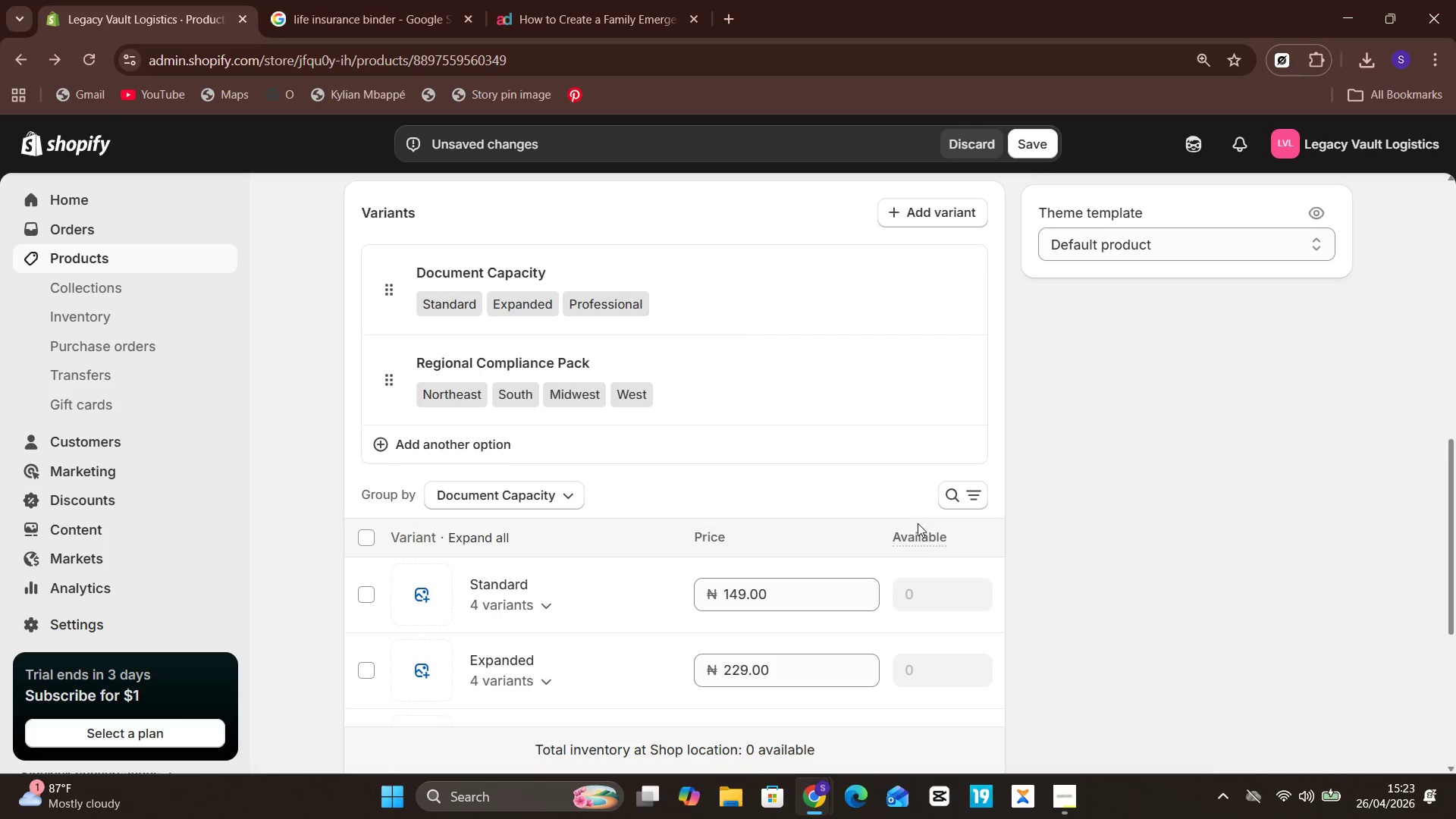 
left_click([362, 451])
 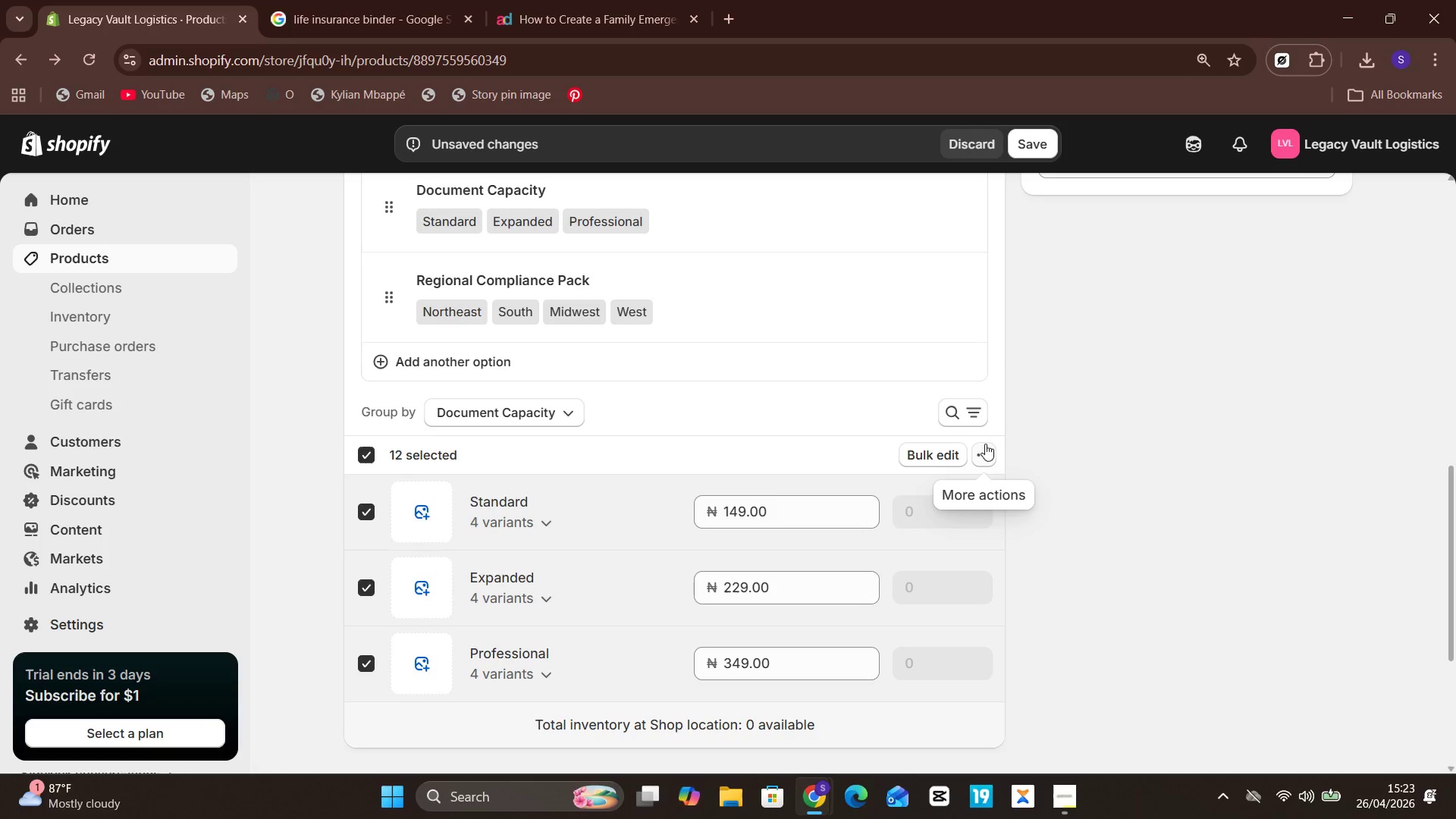 
left_click([984, 450])
 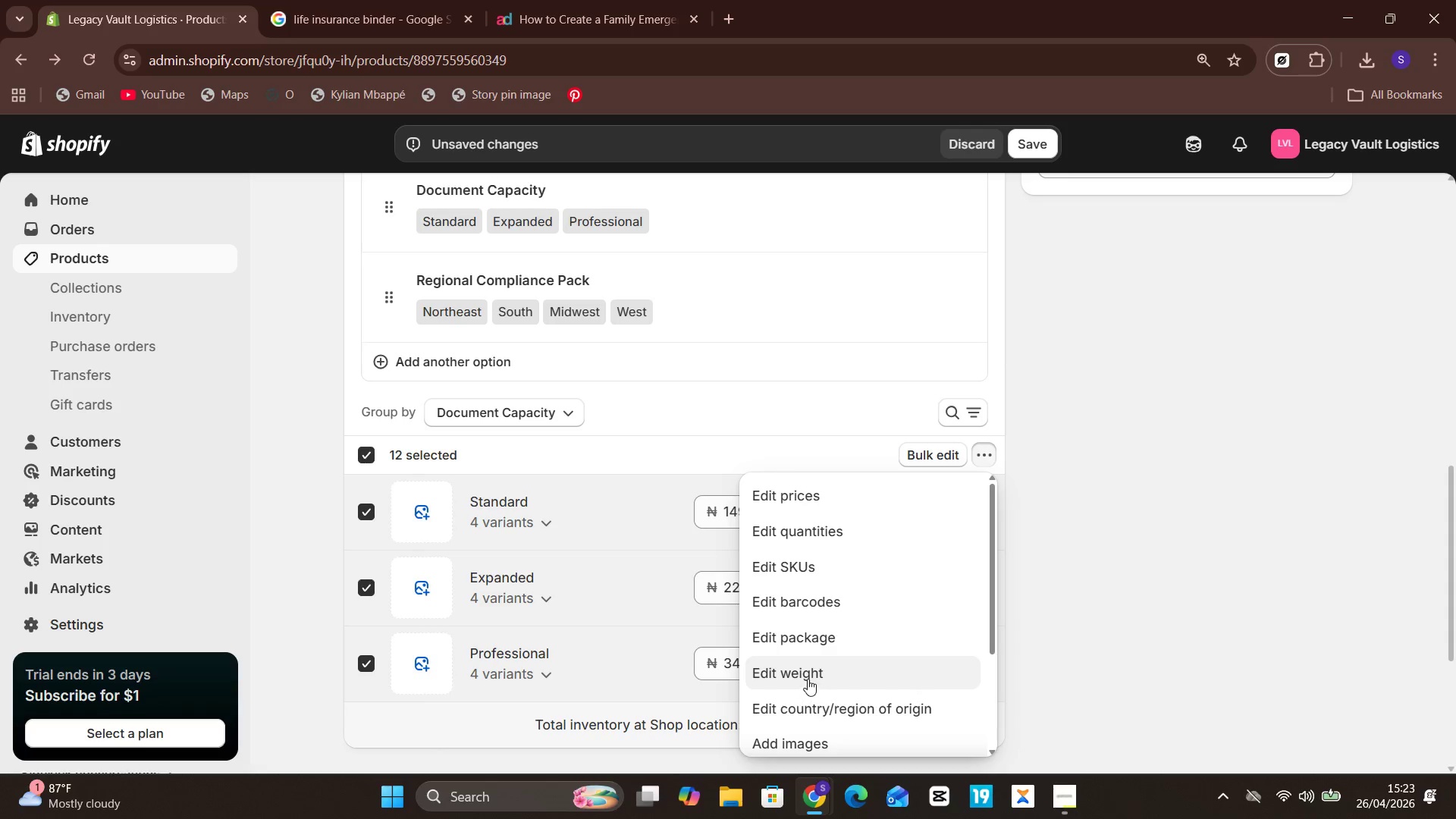 
wait(12.5)
 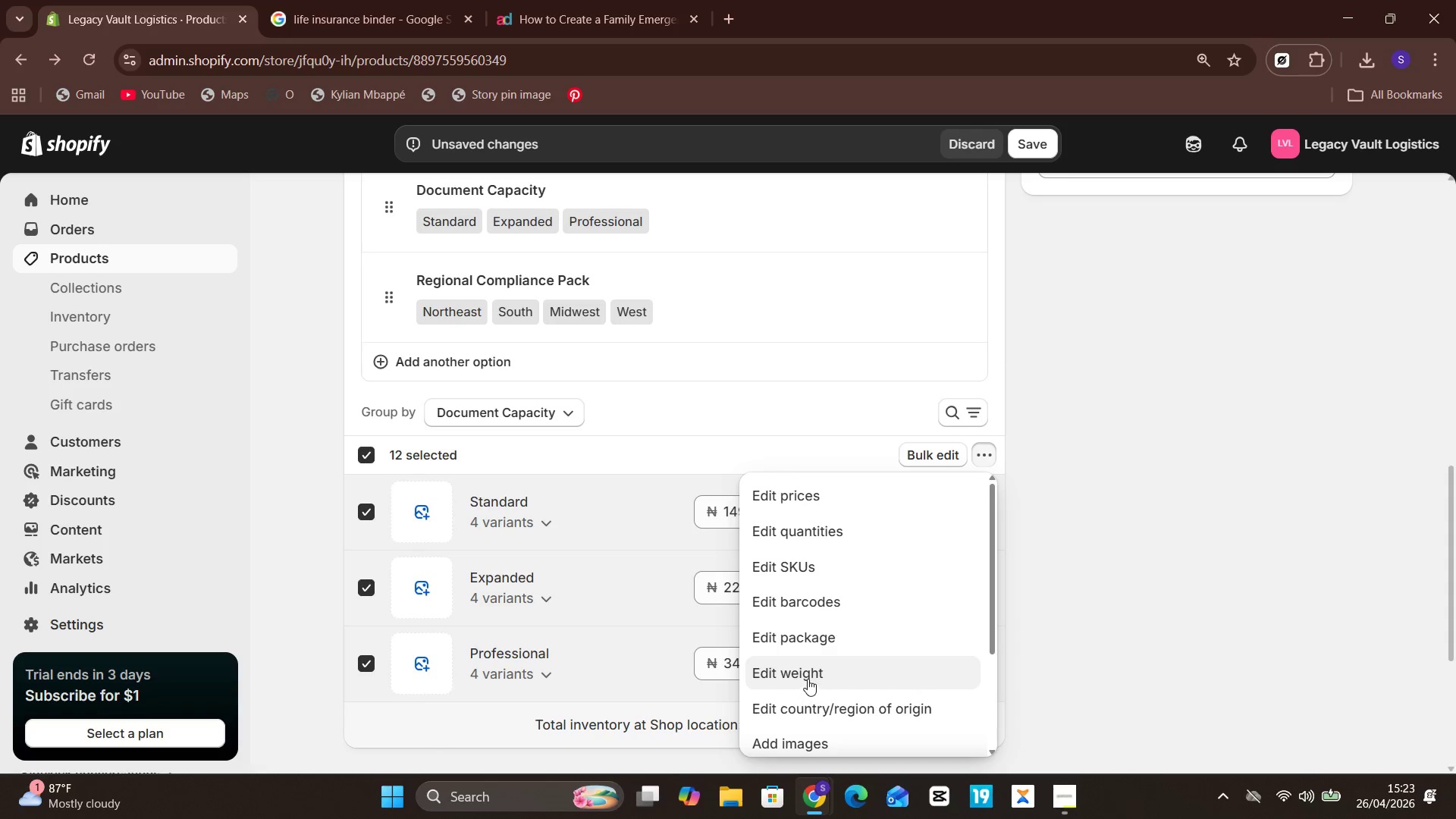 
left_click([808, 677])
 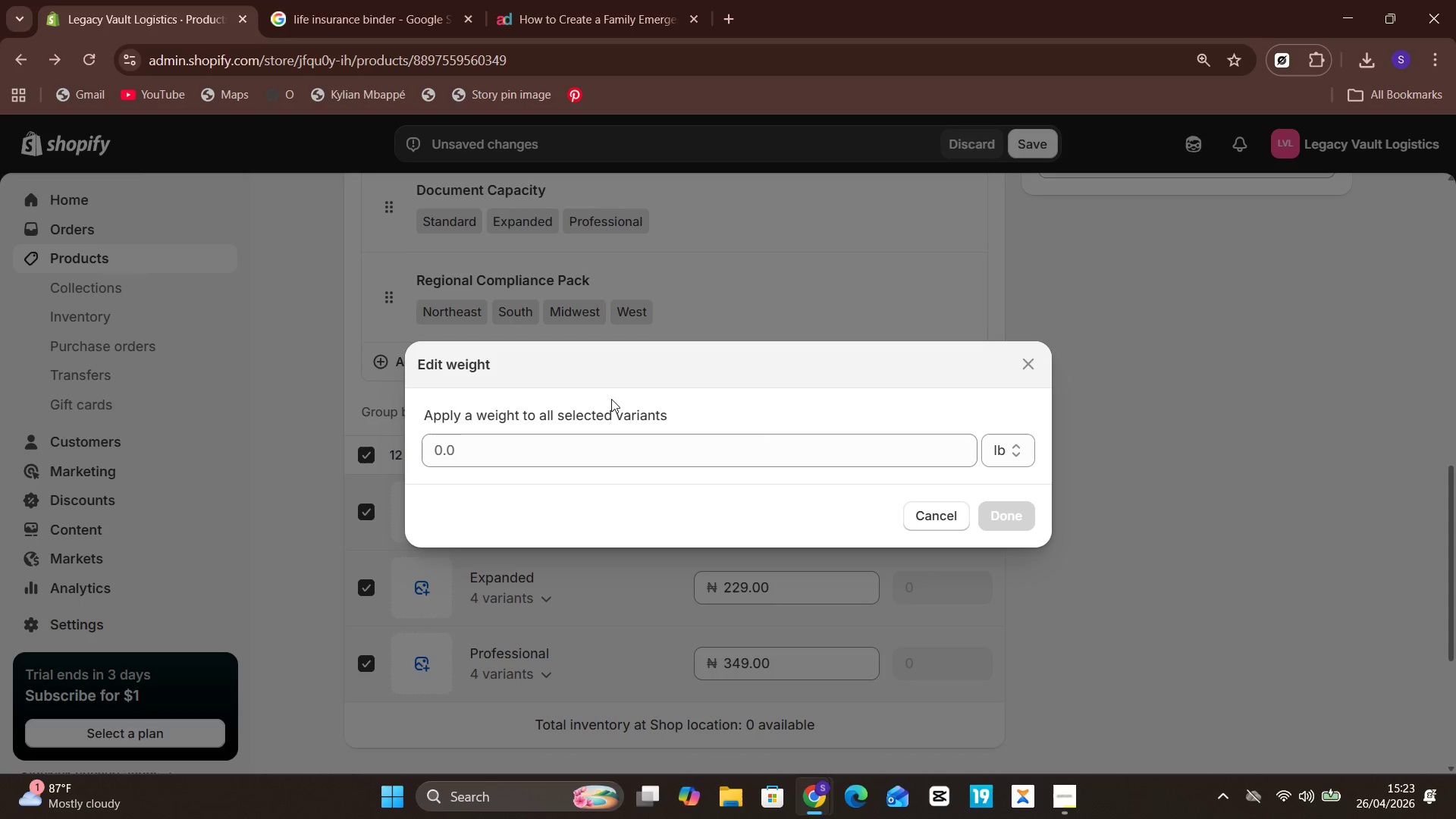 
left_click([619, 454])
 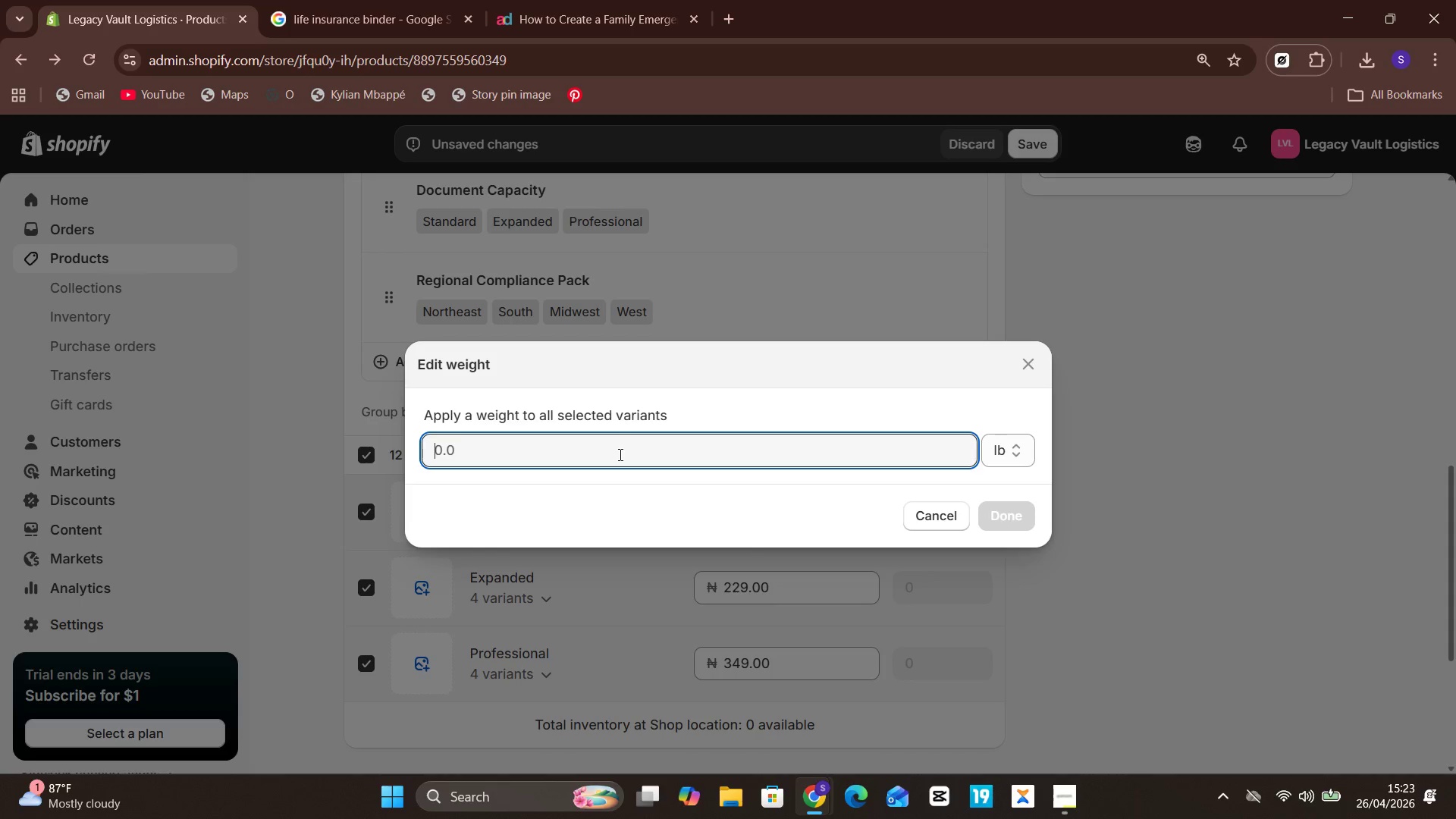 
left_click([1188, 423])
 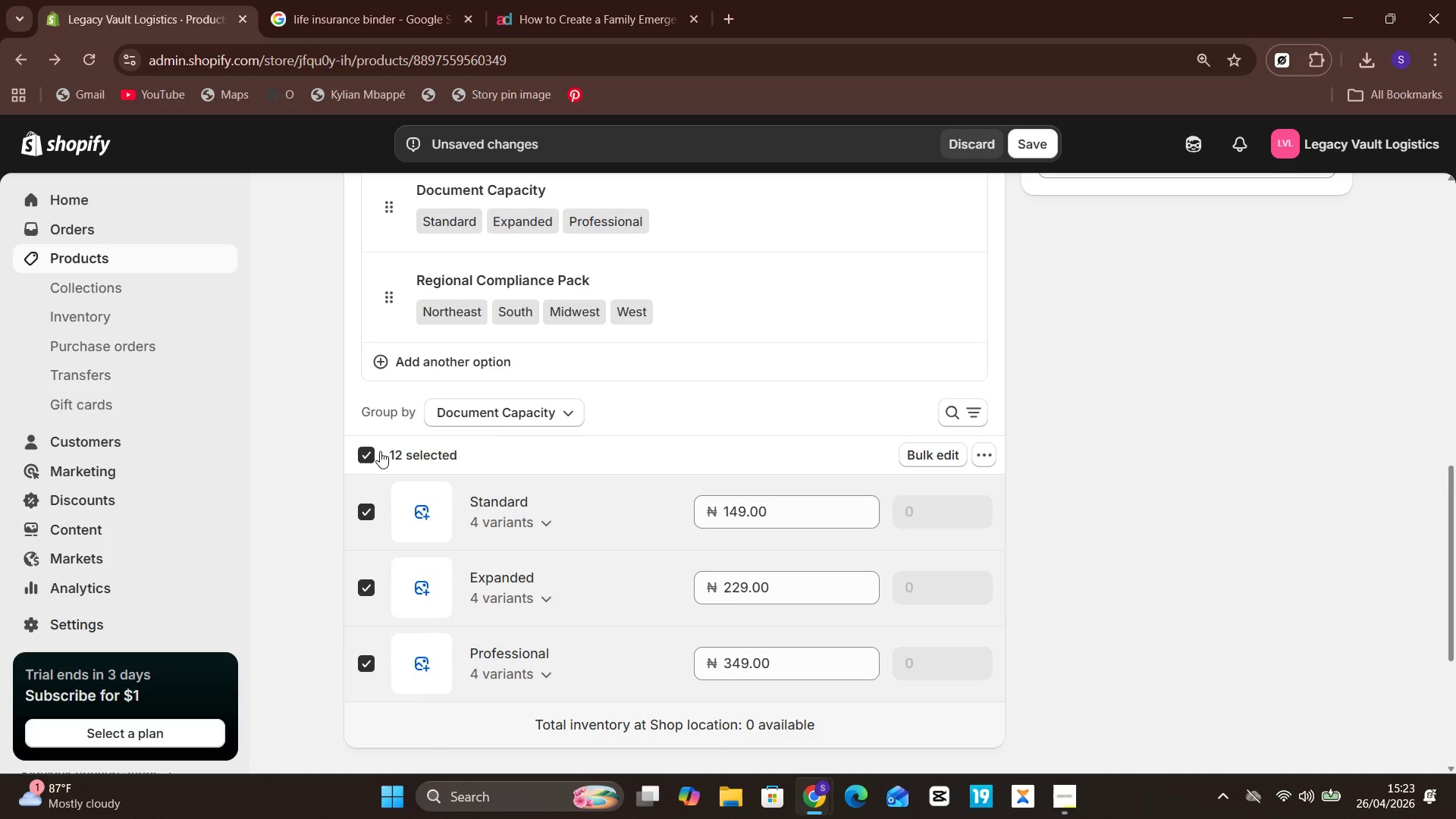 
left_click([380, 450])
 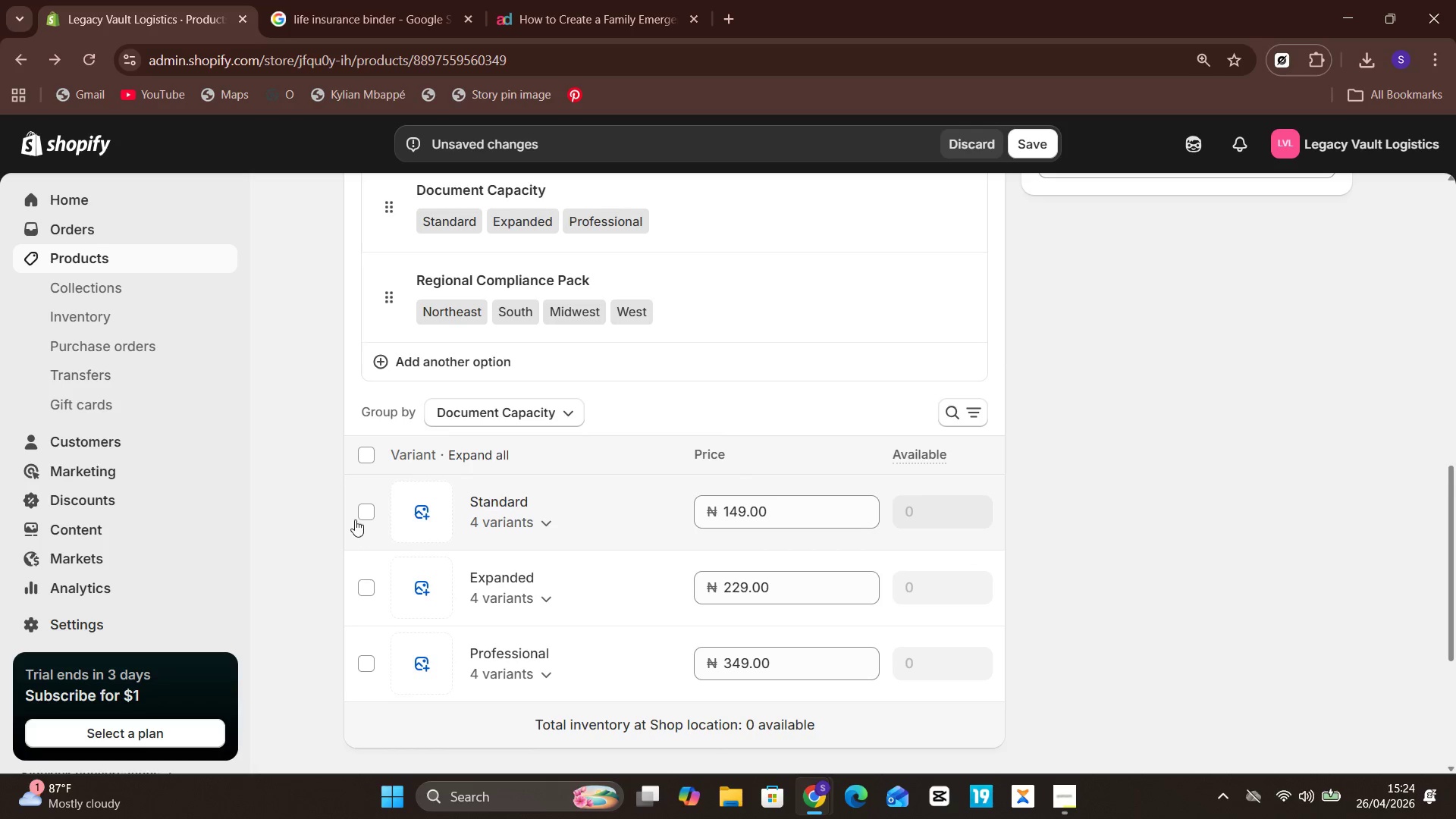 
left_click([355, 508])
 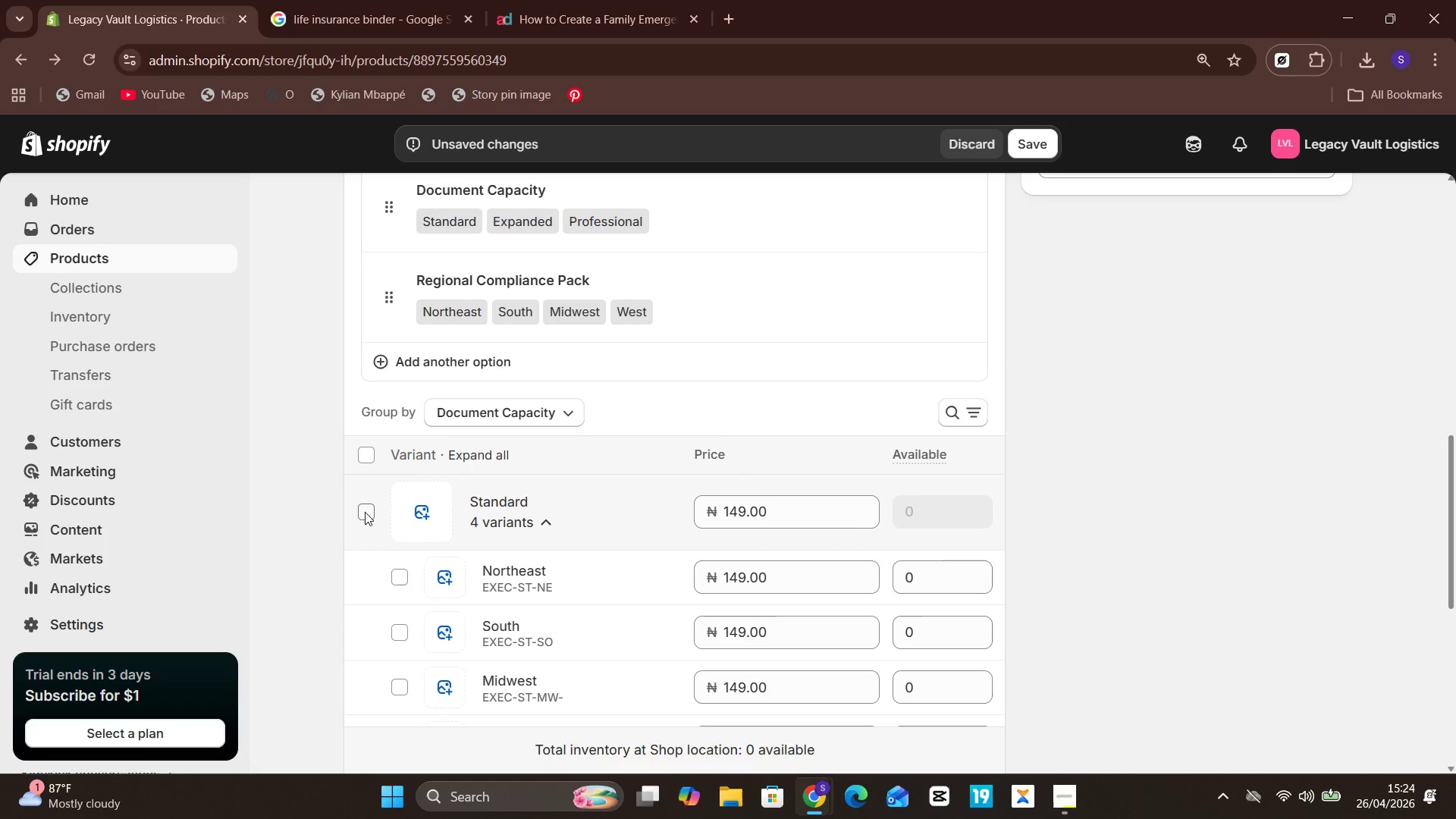 
left_click([369, 515])
 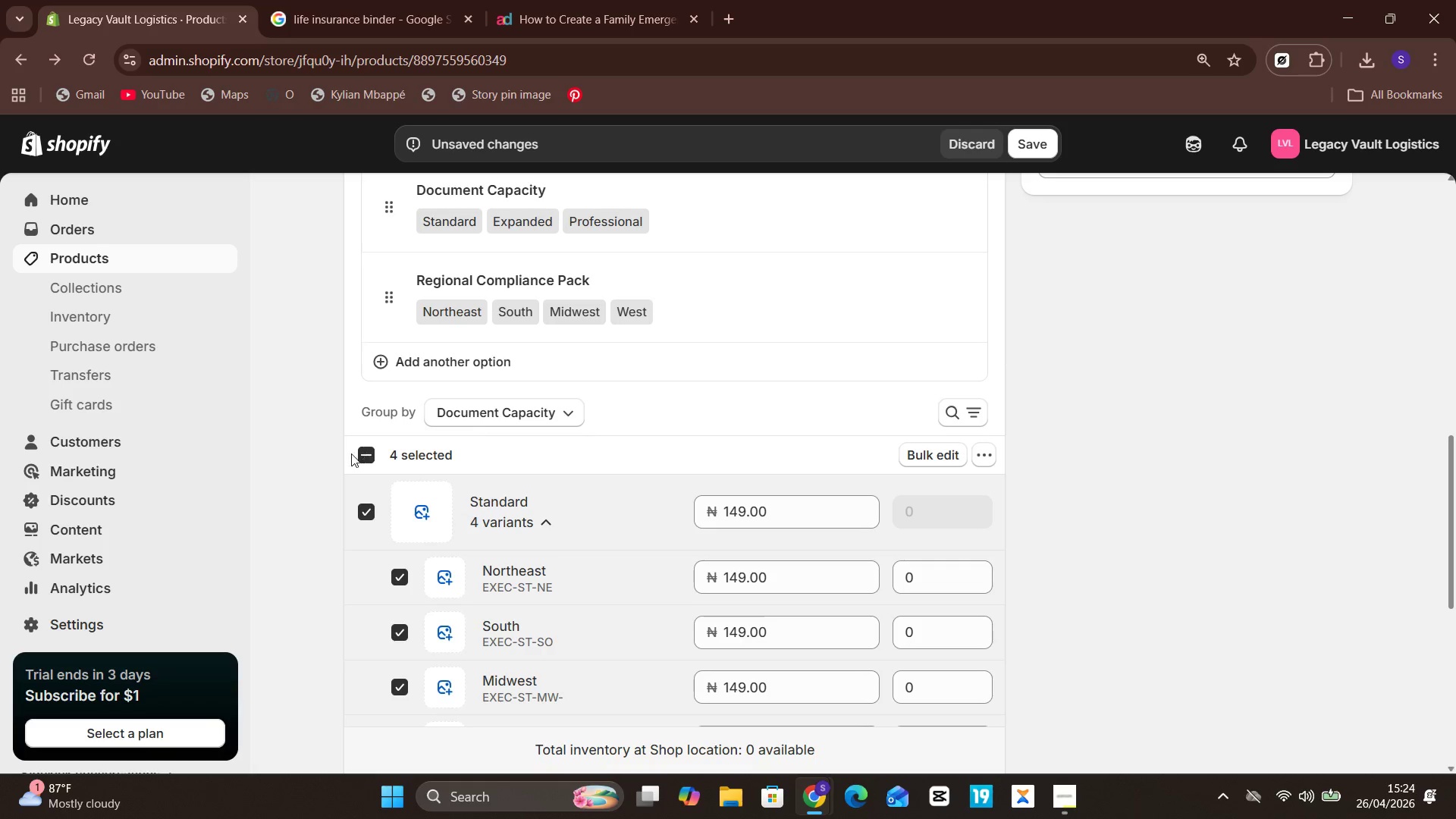 
left_click([367, 455])
 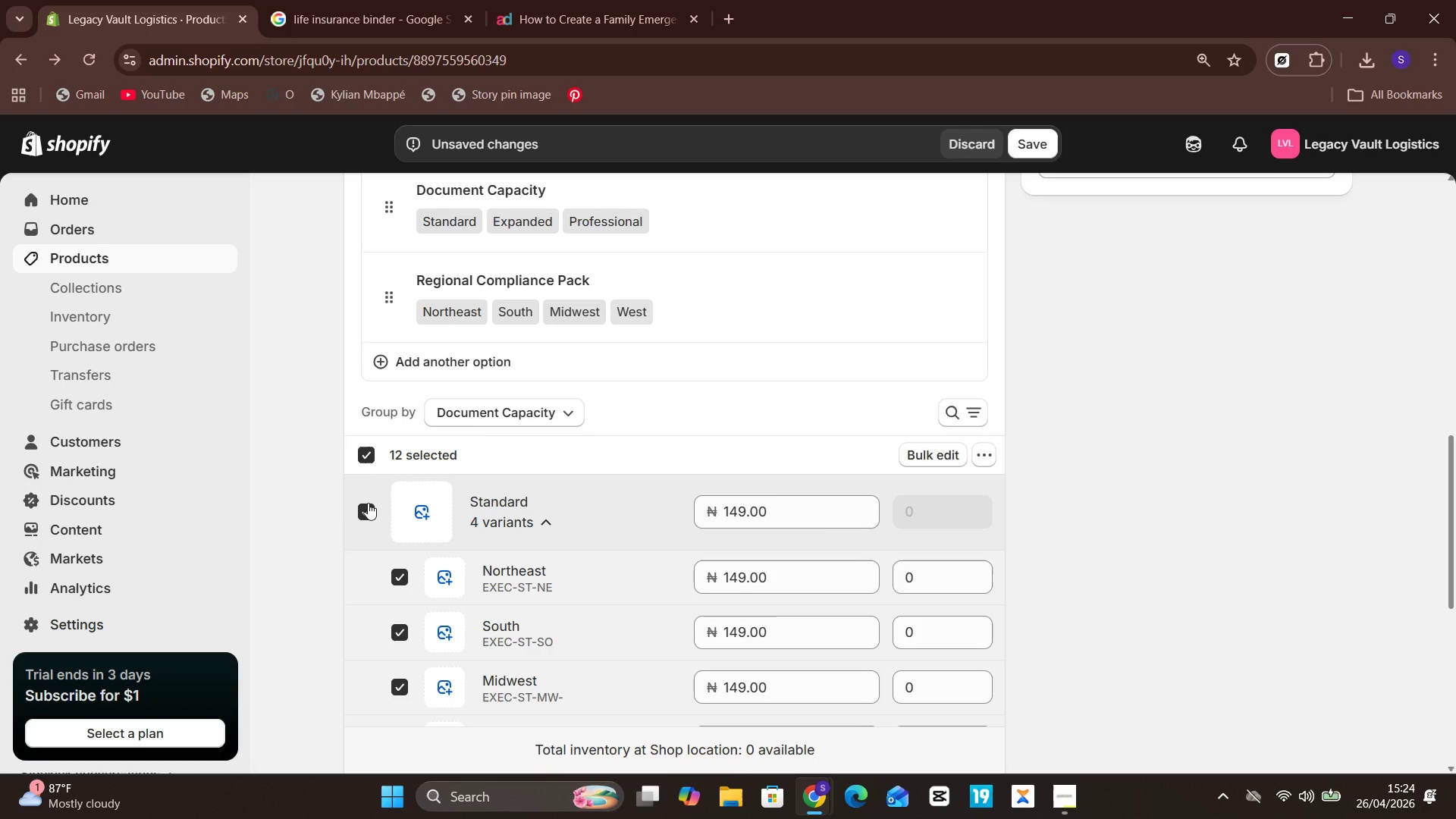 
left_click([359, 530])
 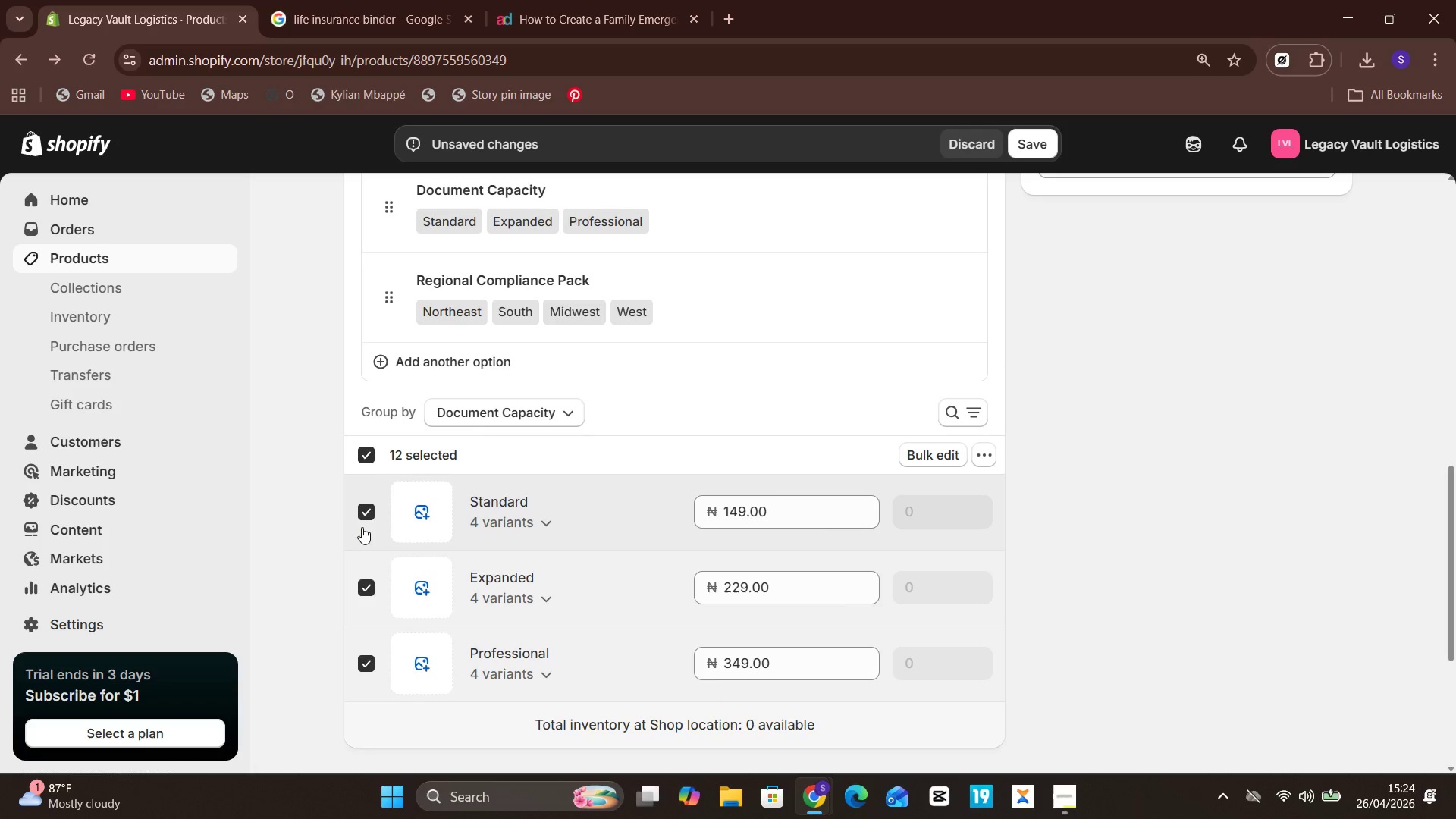 
left_click([362, 525])
 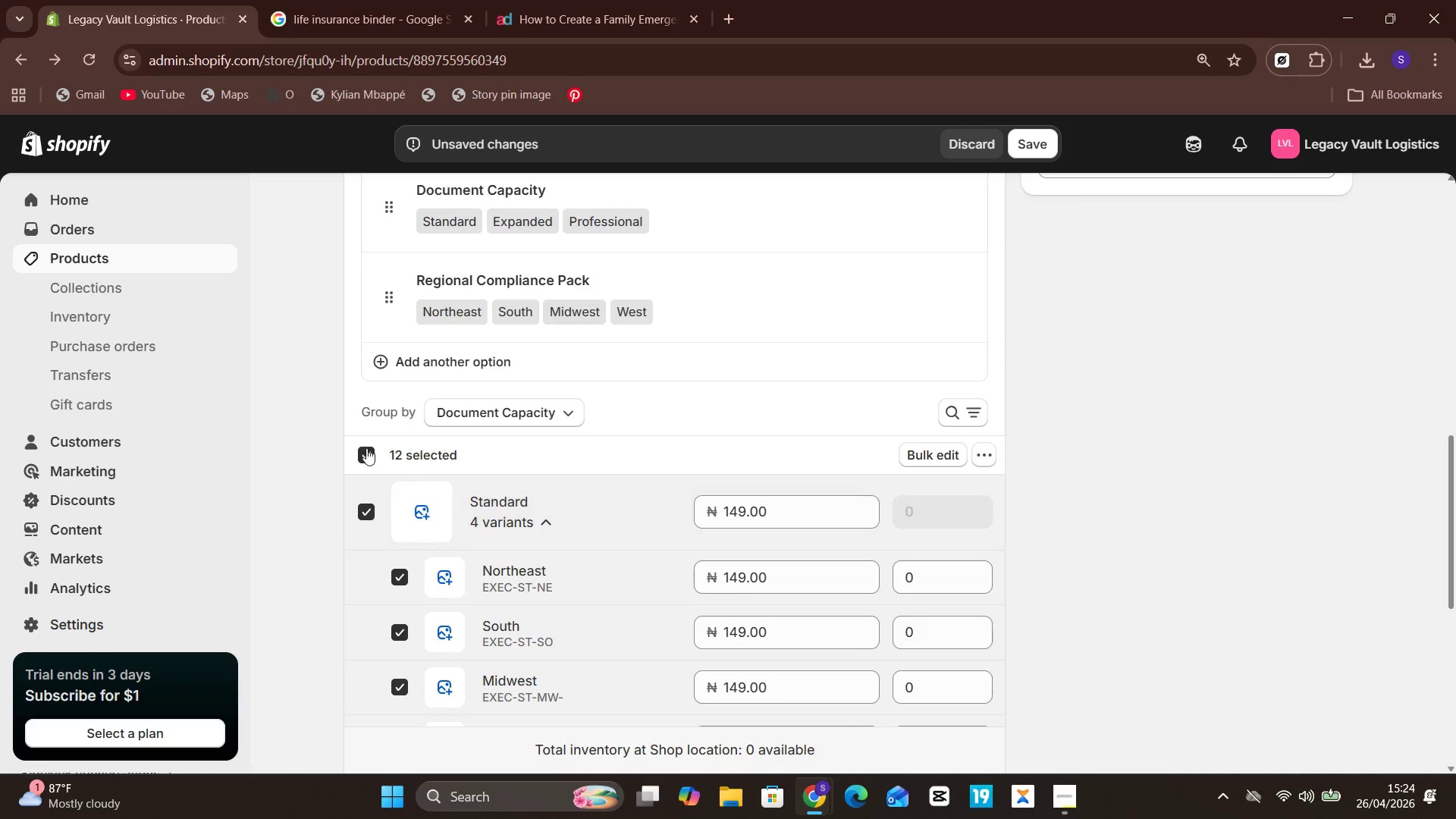 
left_click([360, 438])
 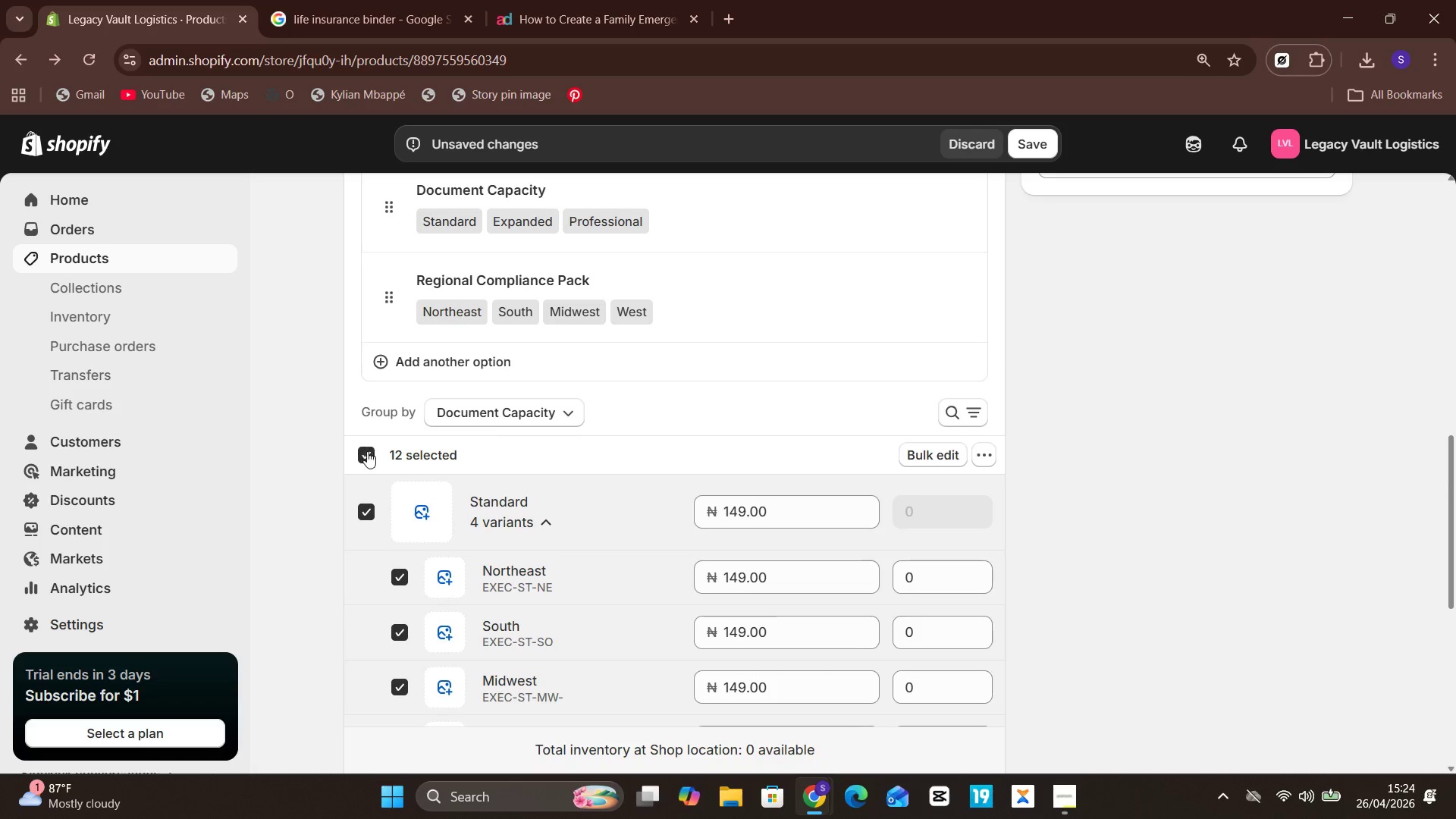 
left_click([368, 453])
 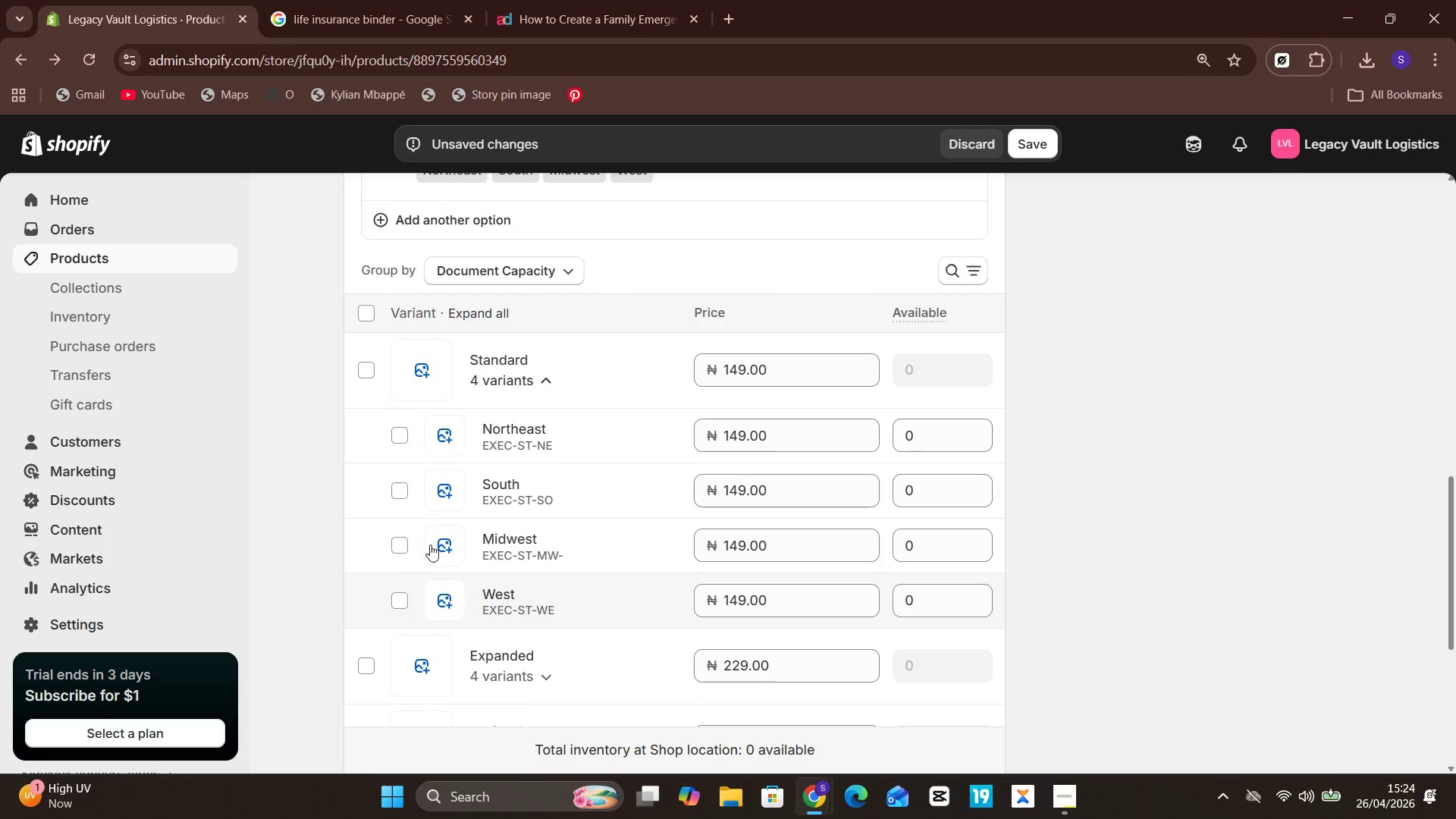 
left_click([549, 387])
 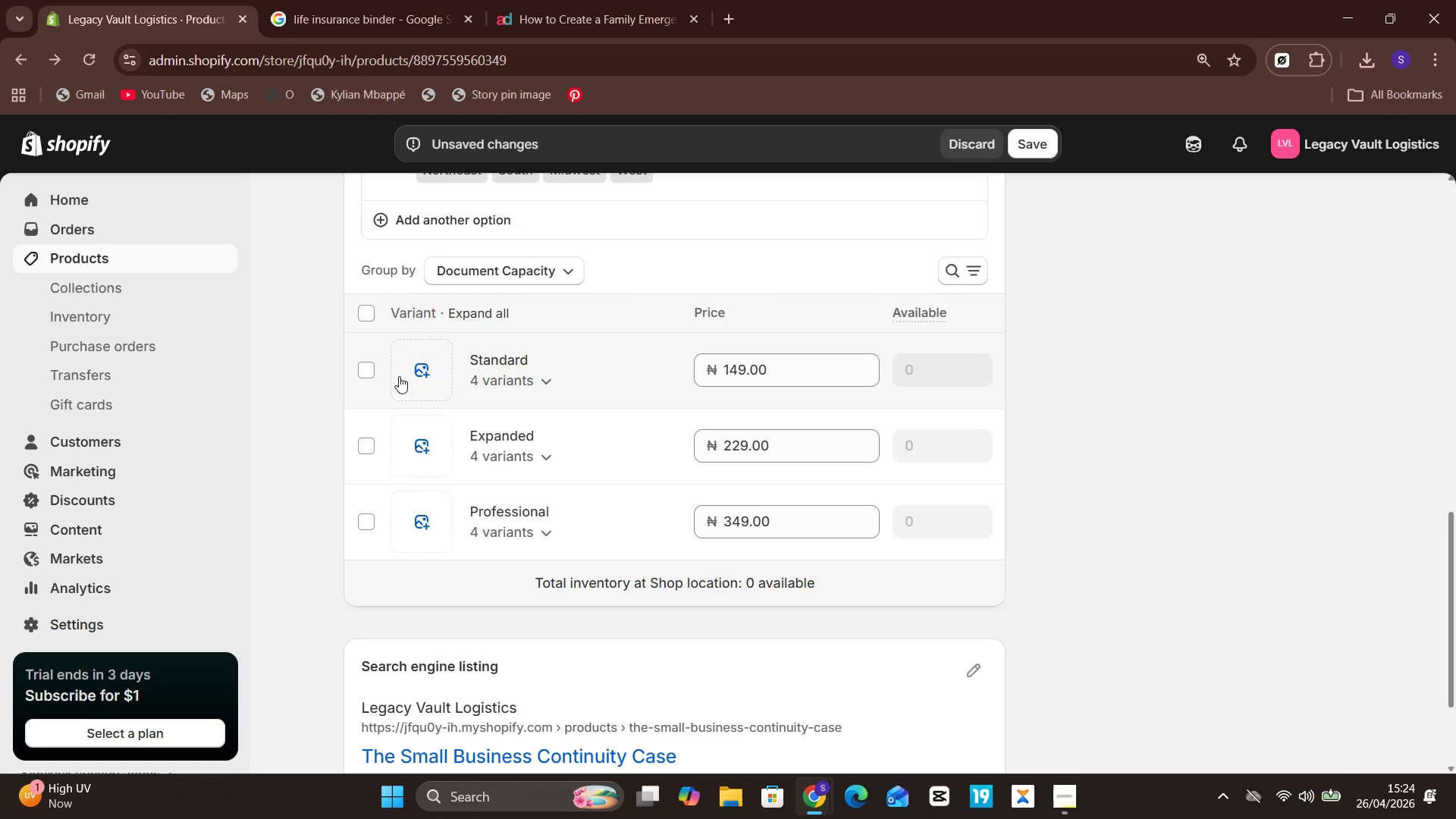 
left_click([364, 369])
 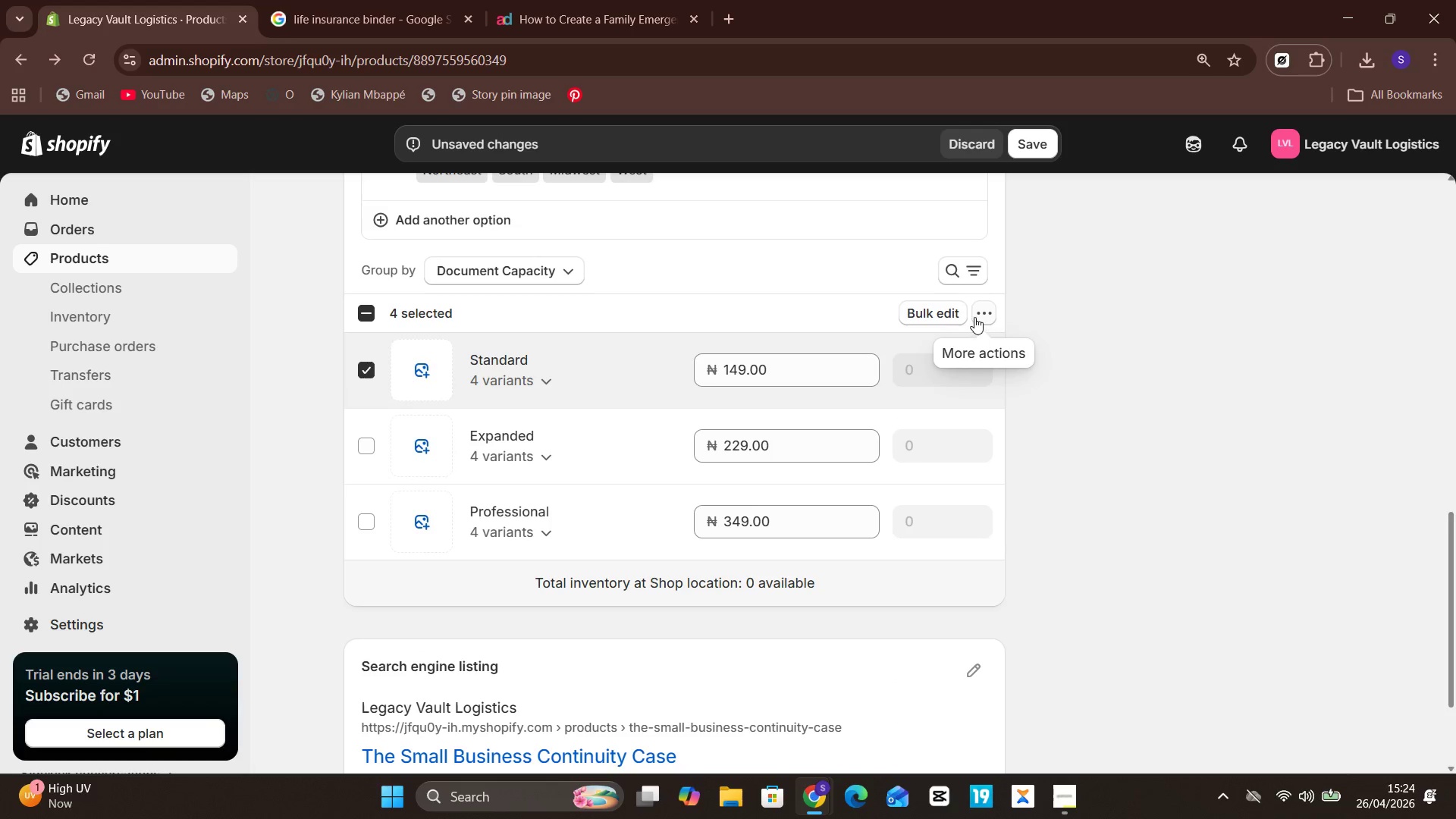 
left_click([975, 316])
 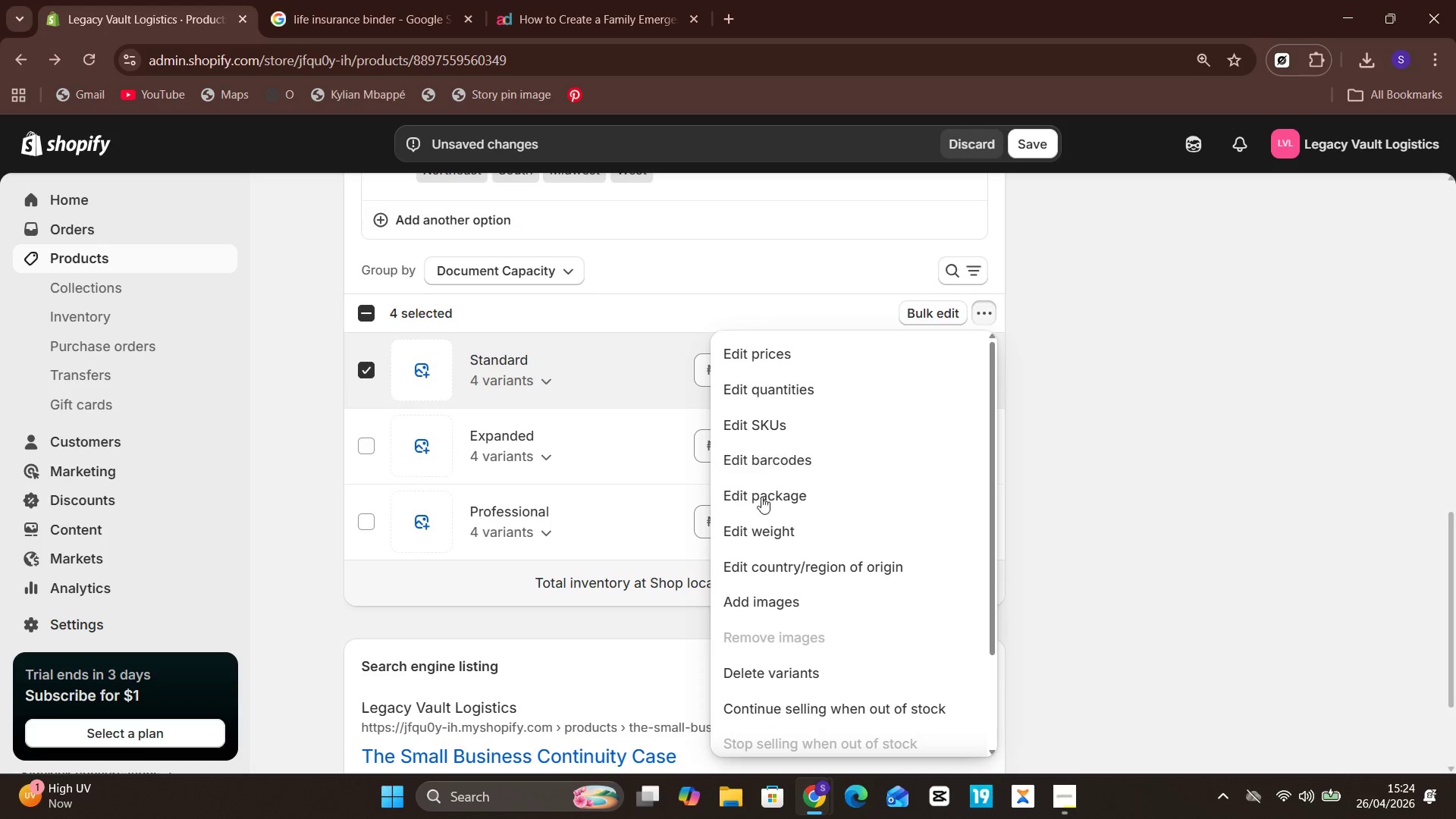 
left_click([753, 526])
 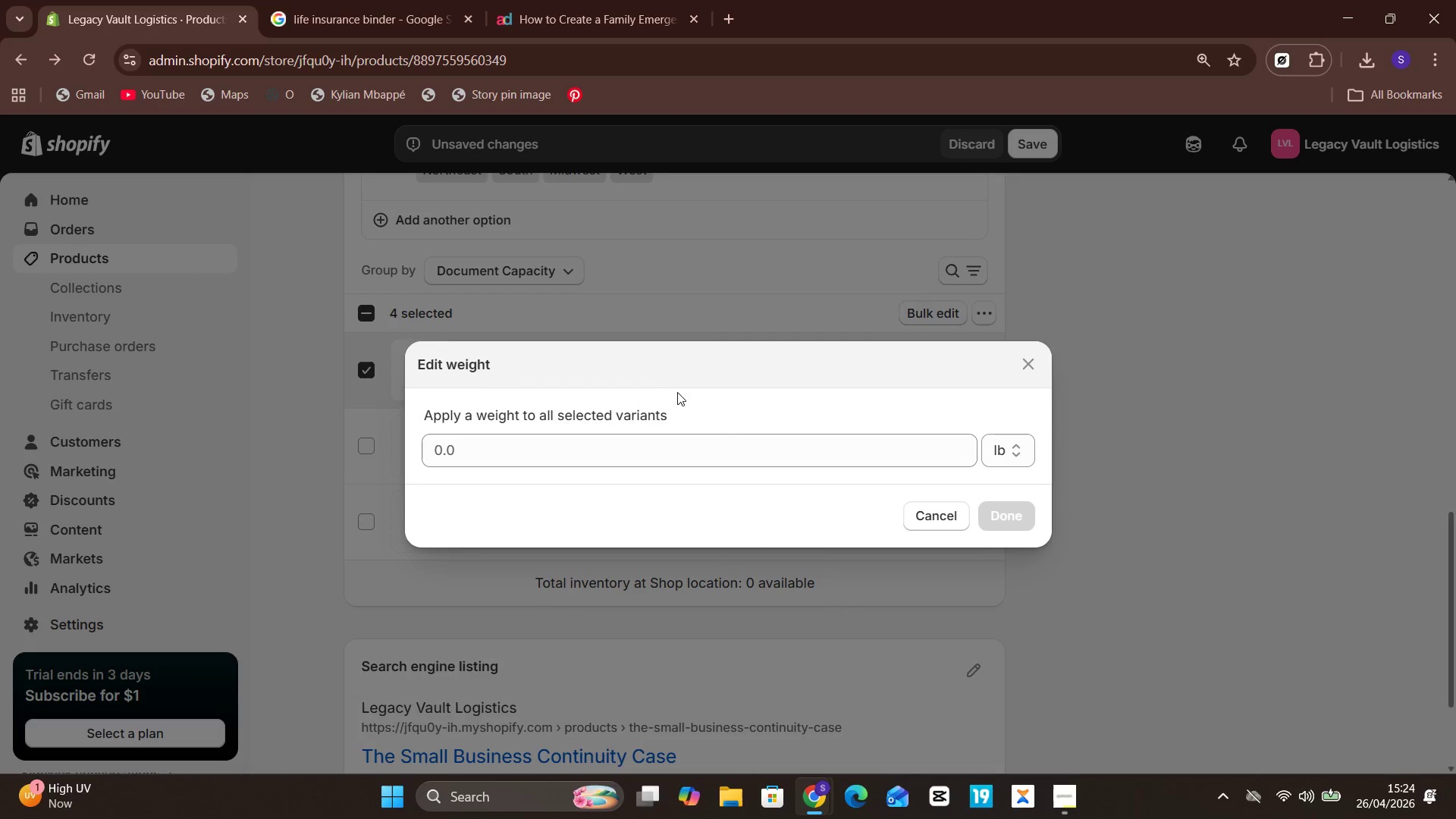 
left_click([651, 444])
 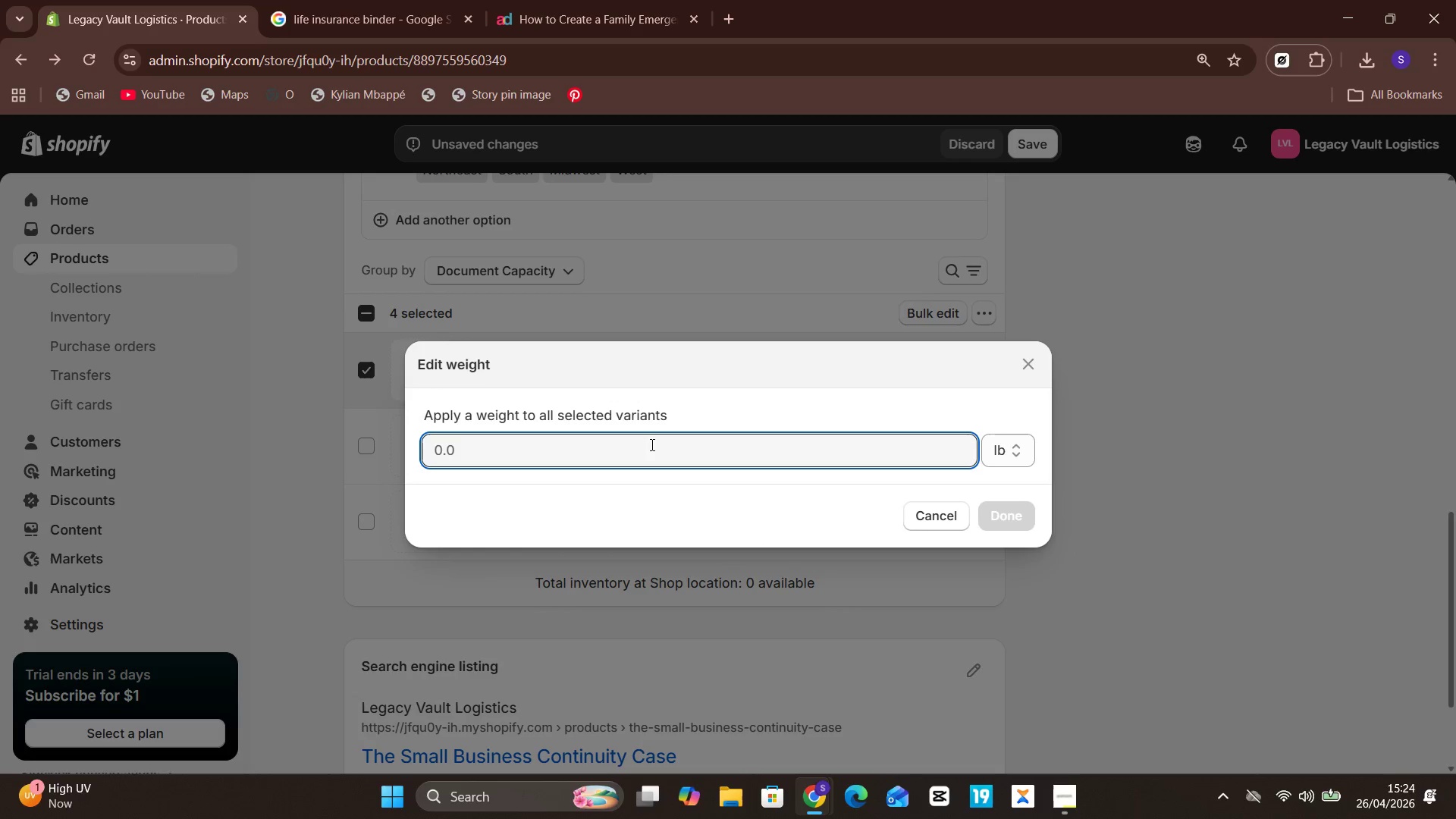 
key(1)
 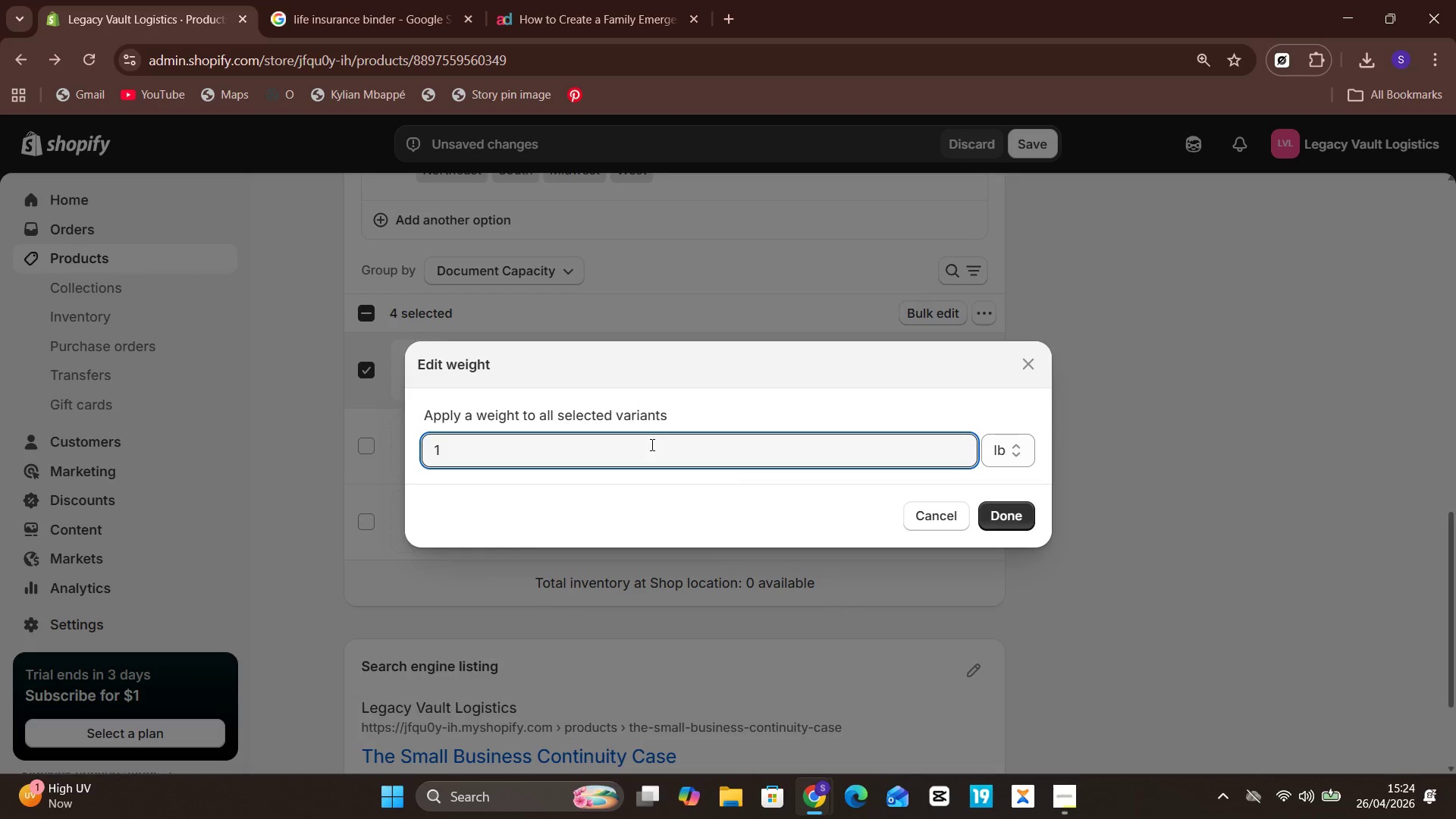 
key(Period)
 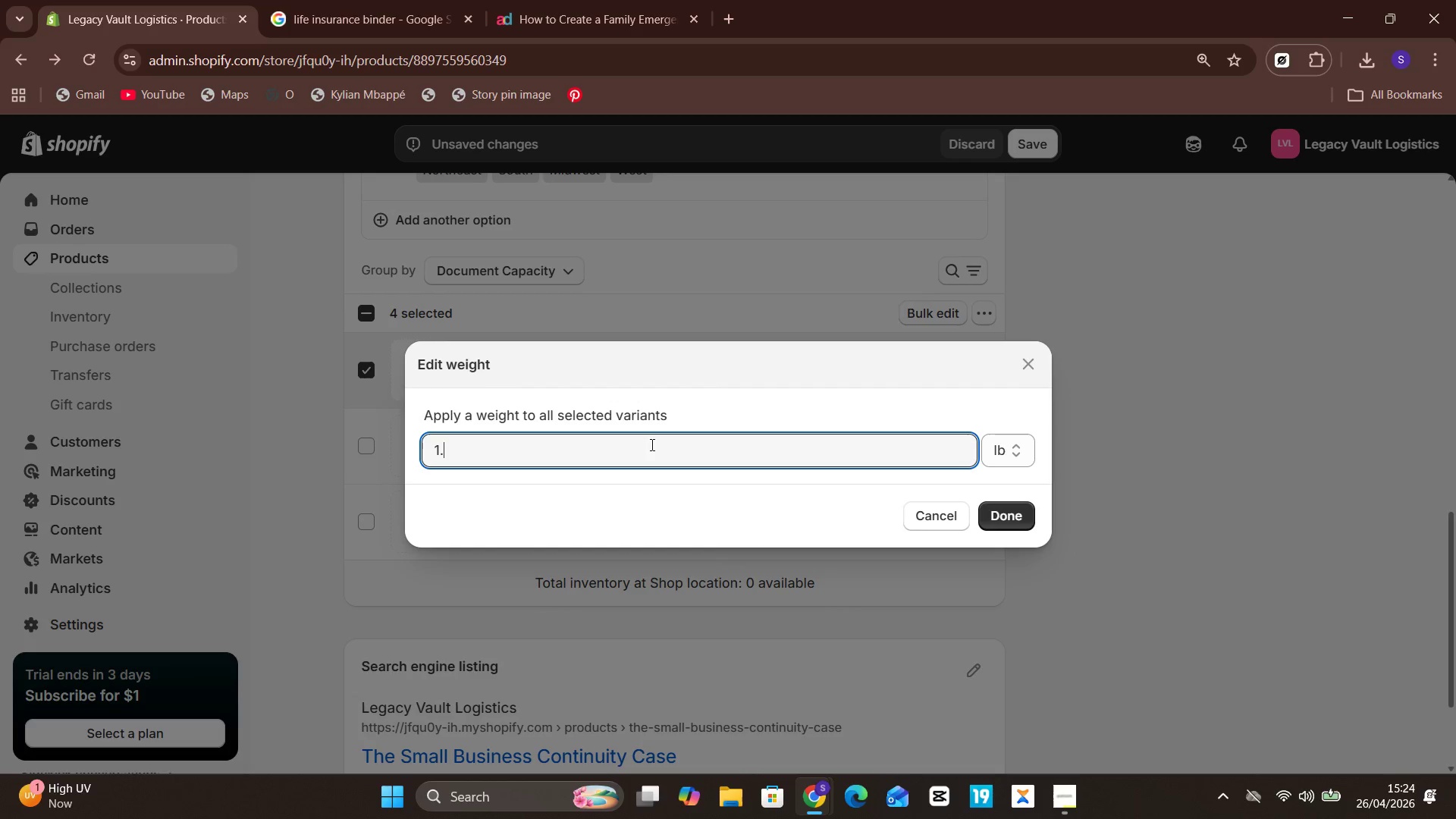 
key(4)
 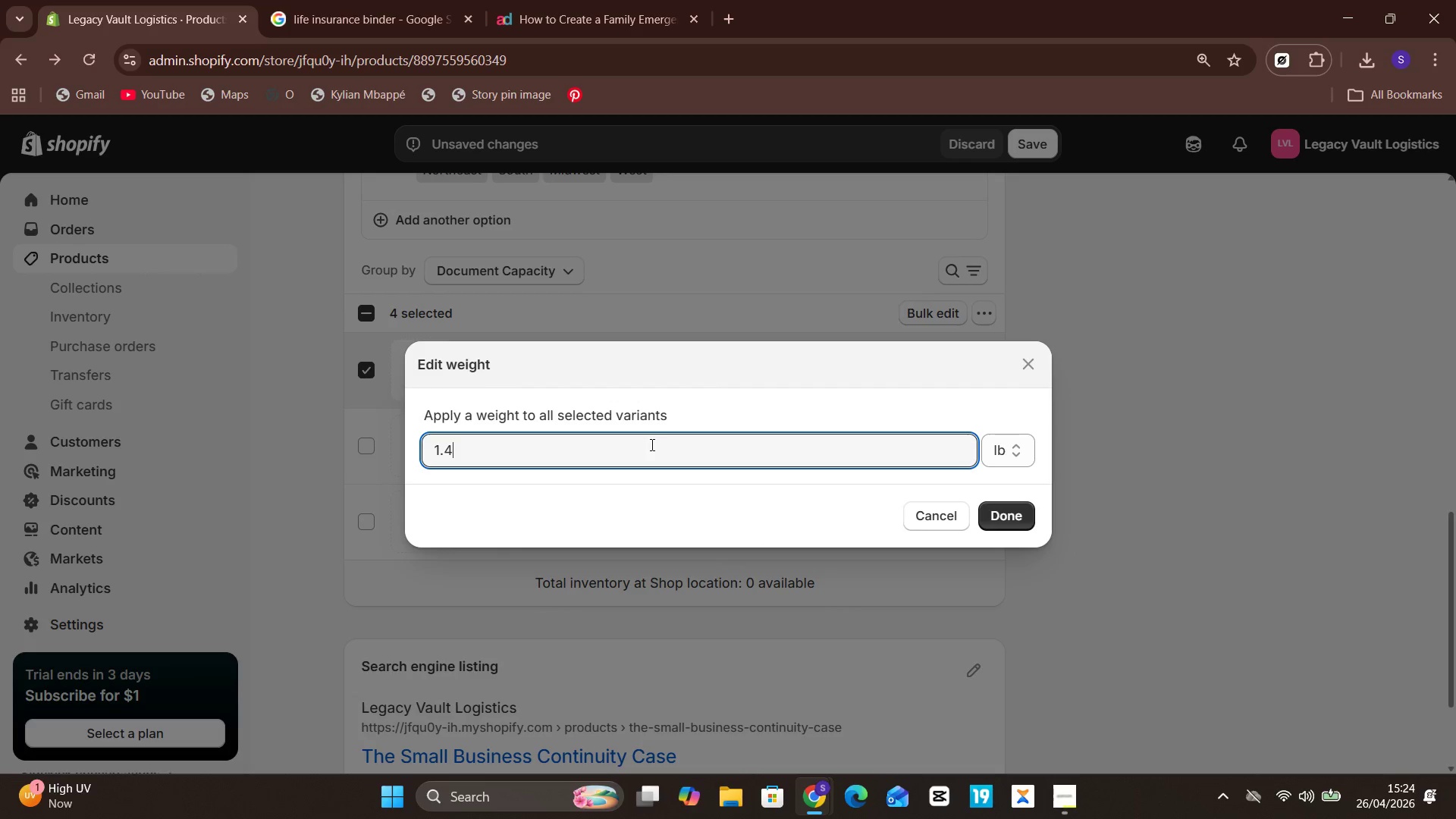 
key(Backspace)
 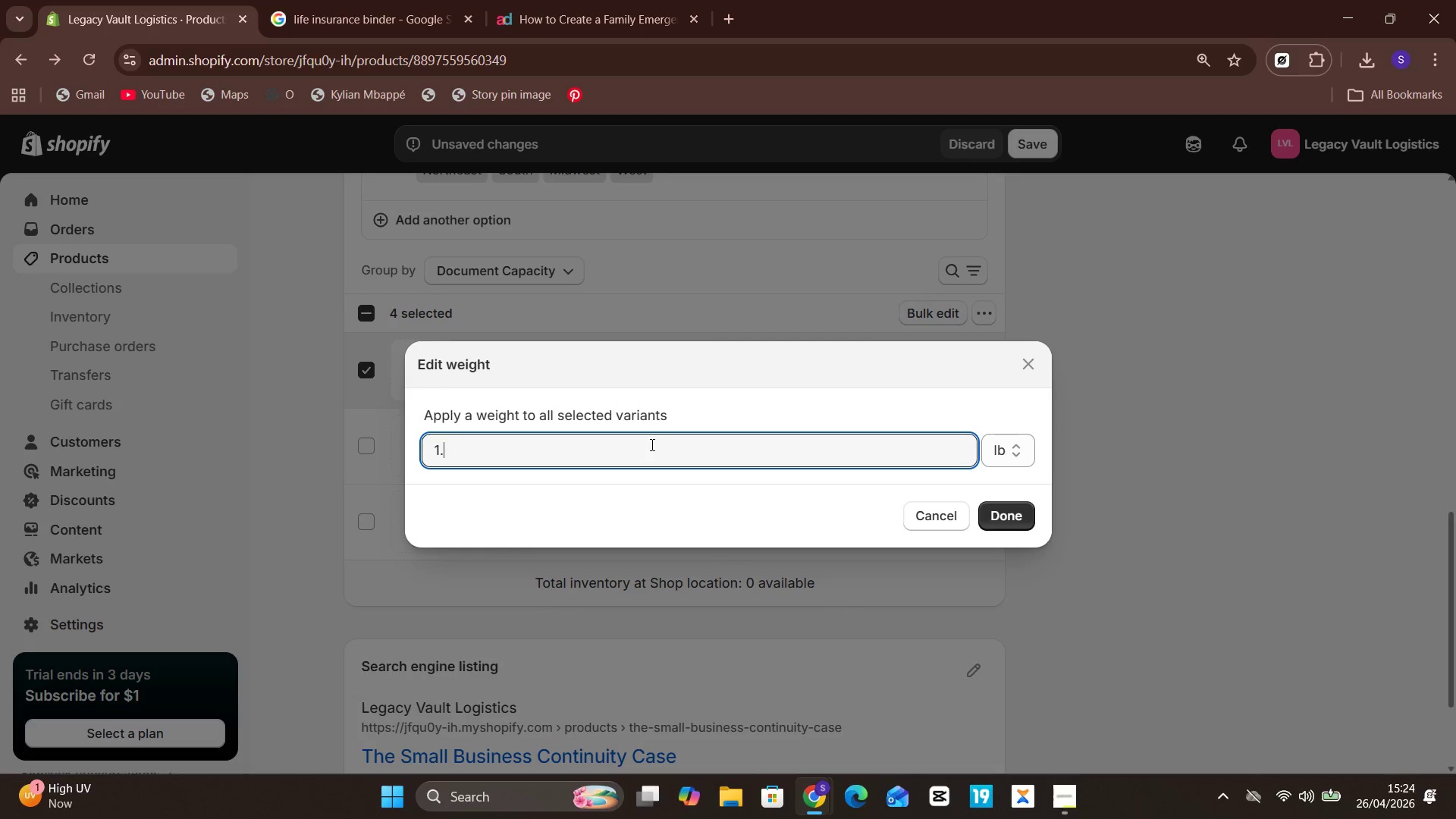 
key(5)
 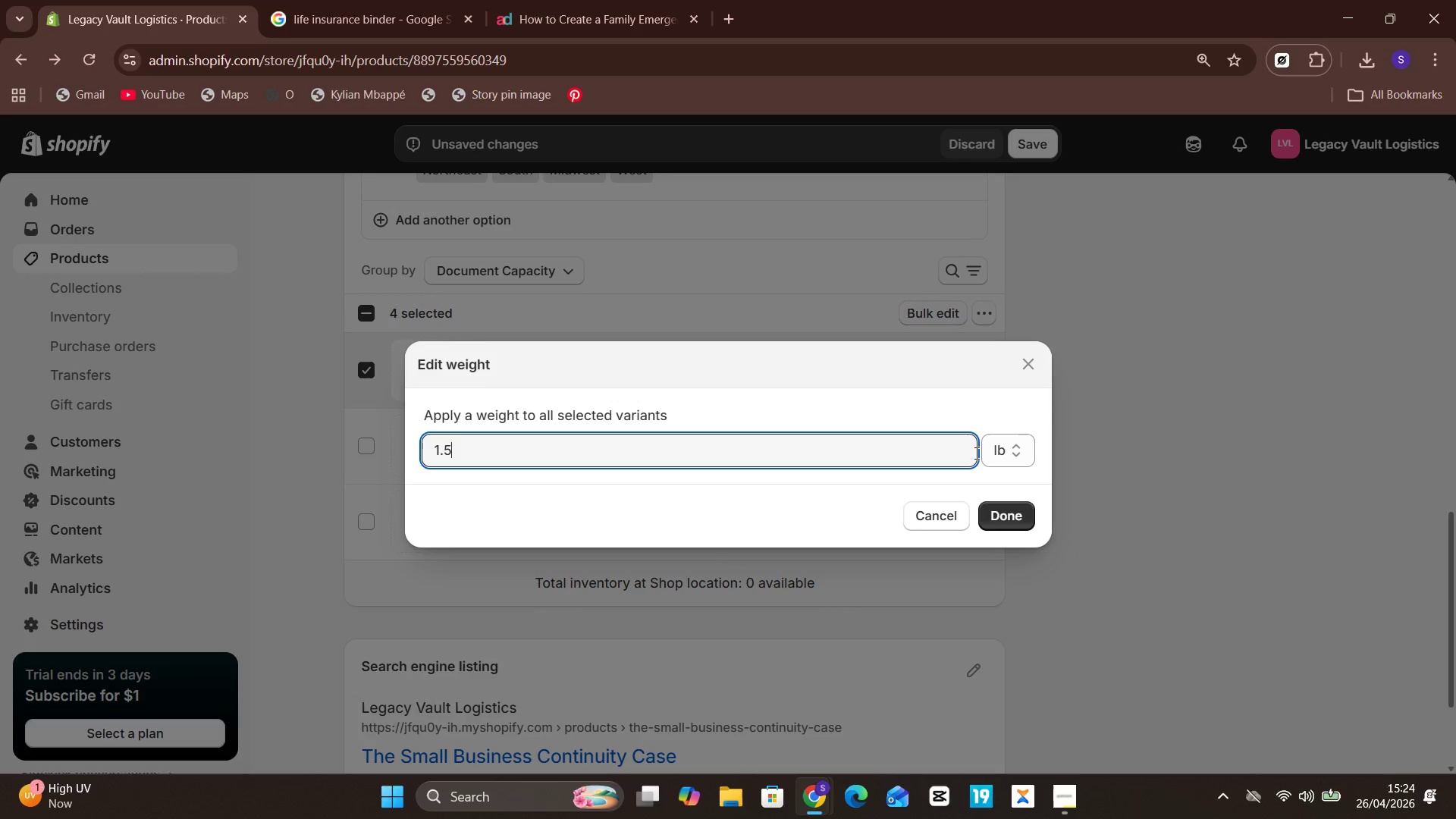 
left_click([998, 453])
 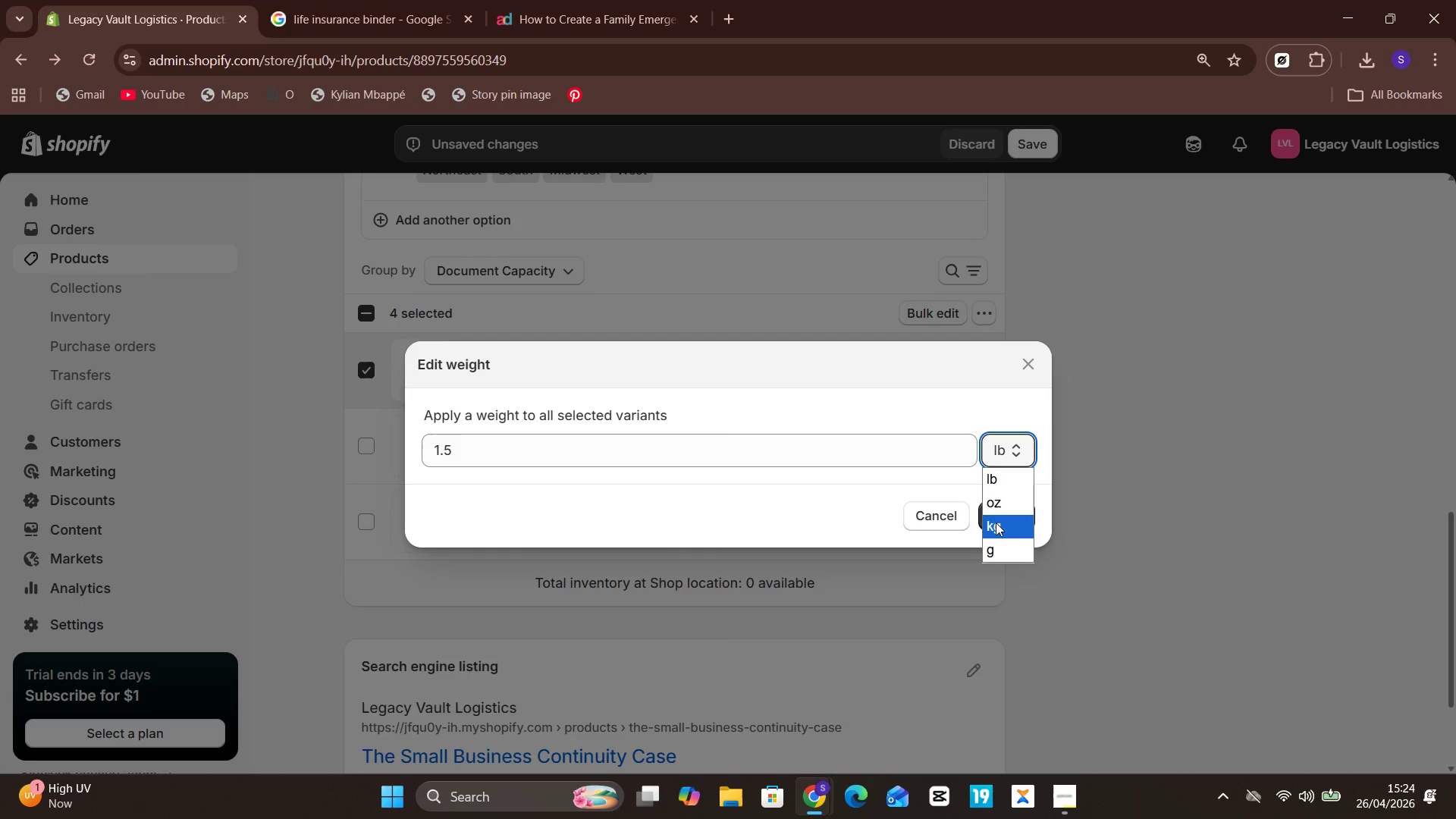 
left_click([995, 535])
 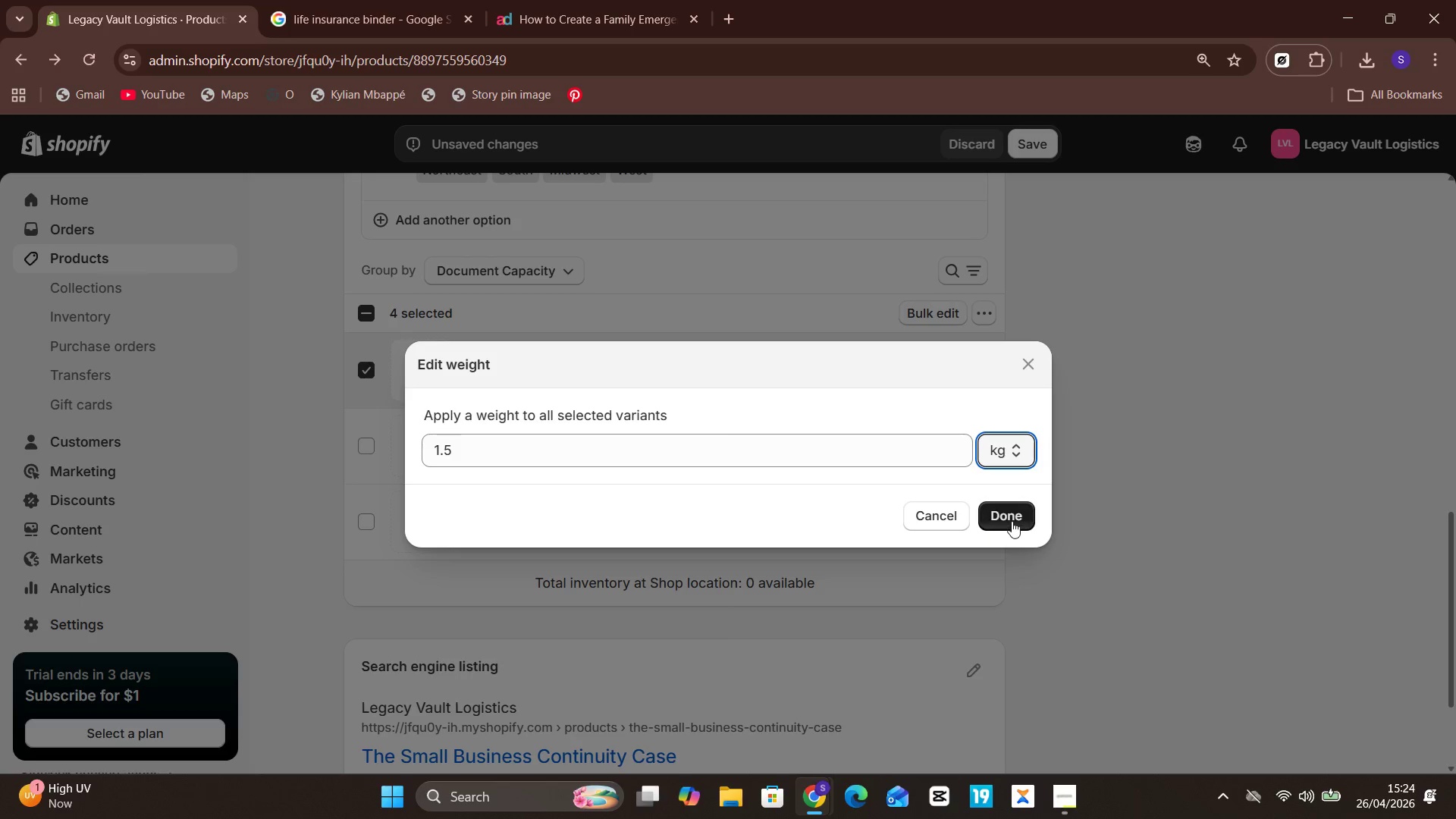 
left_click([1018, 516])
 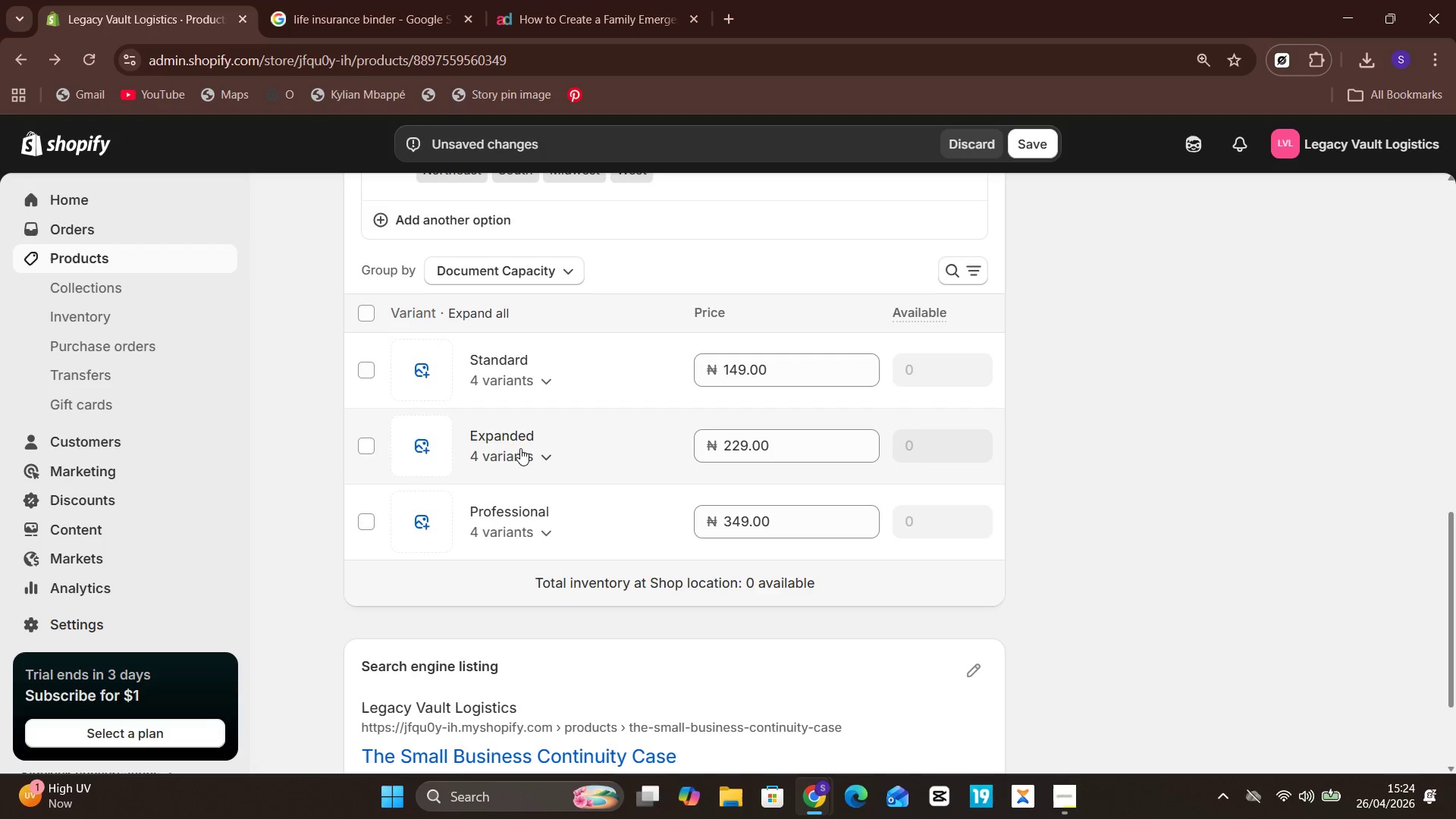 
left_click([371, 441])
 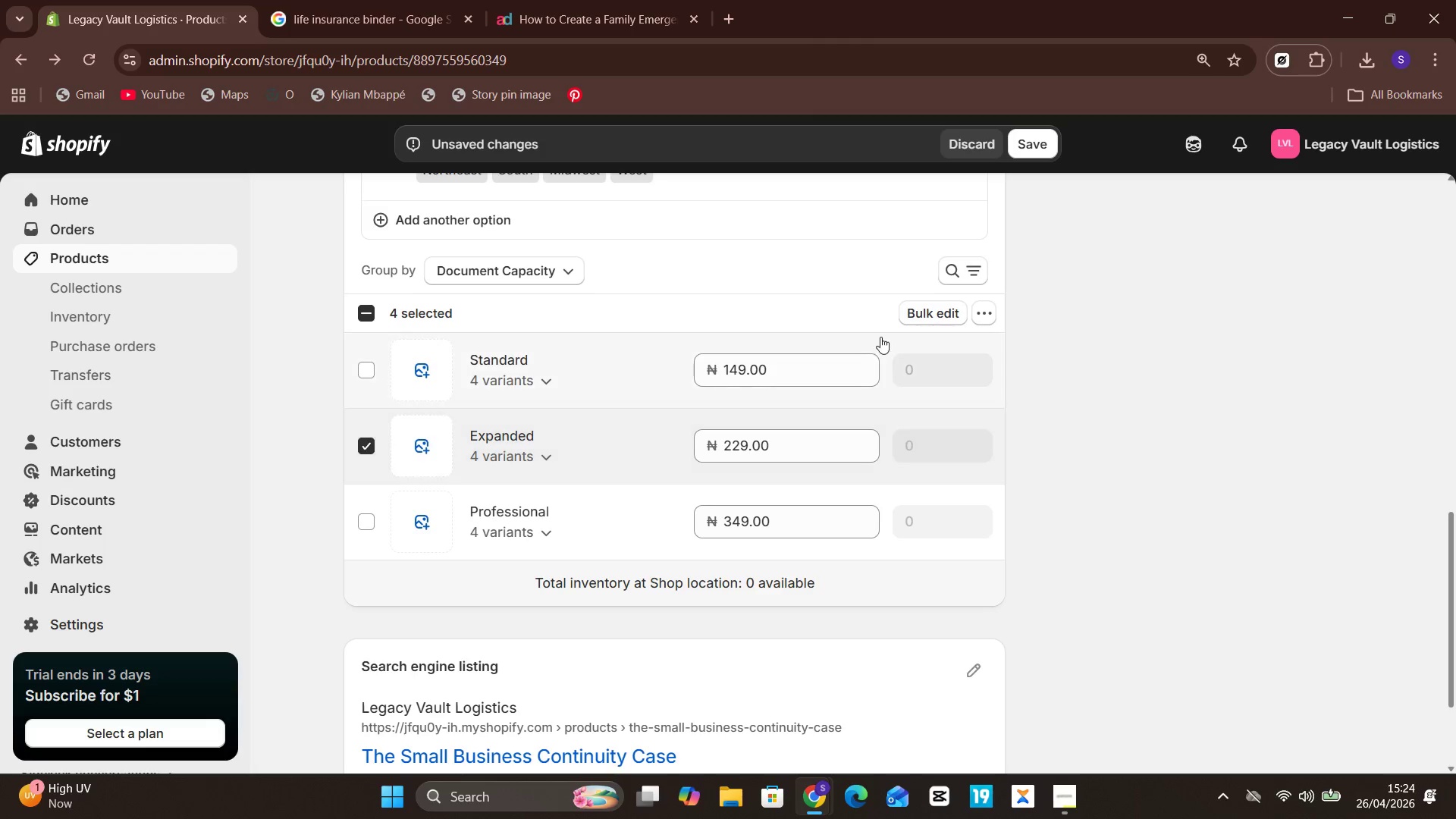 
left_click([985, 312])
 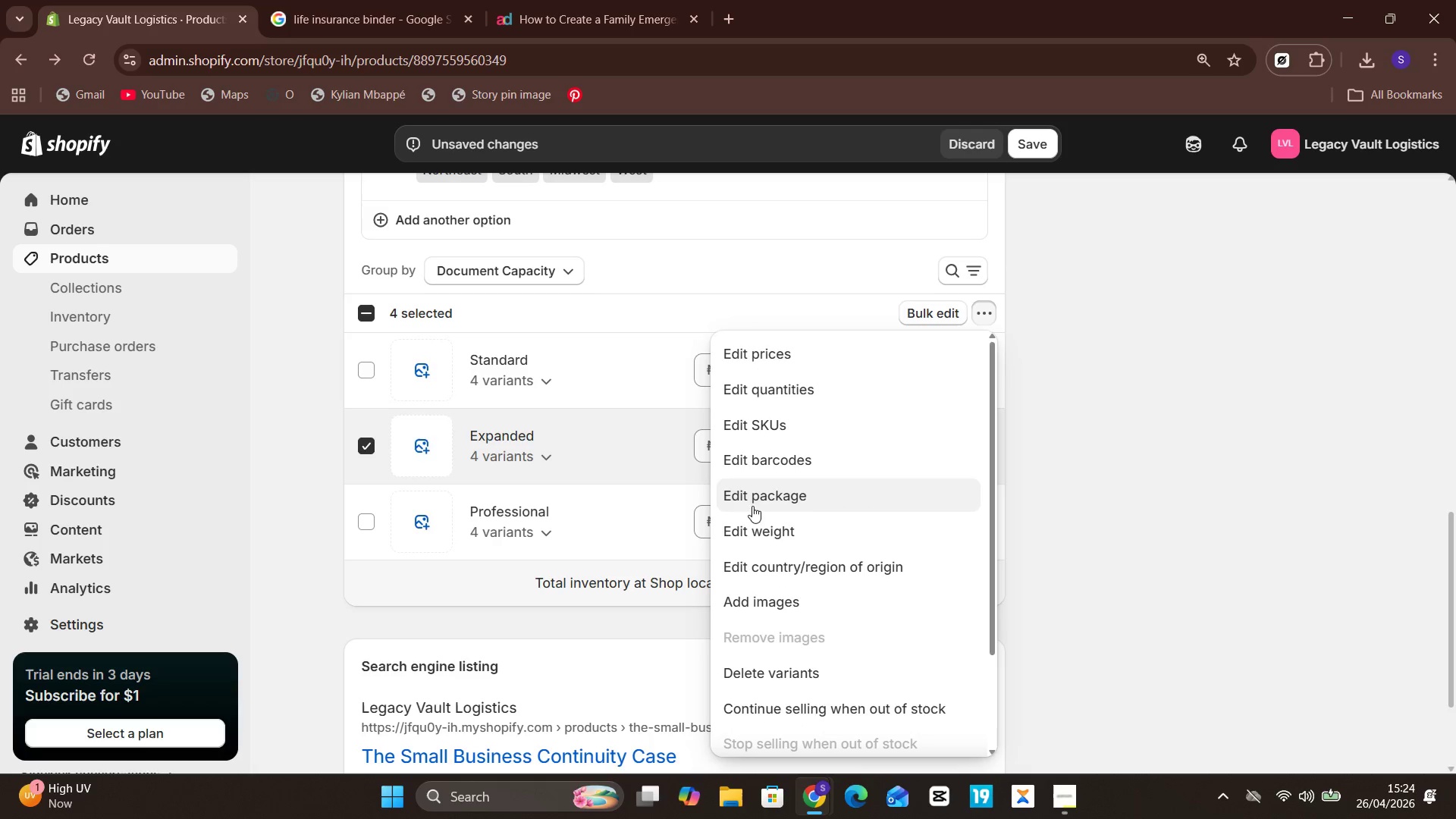 
left_click([755, 525])
 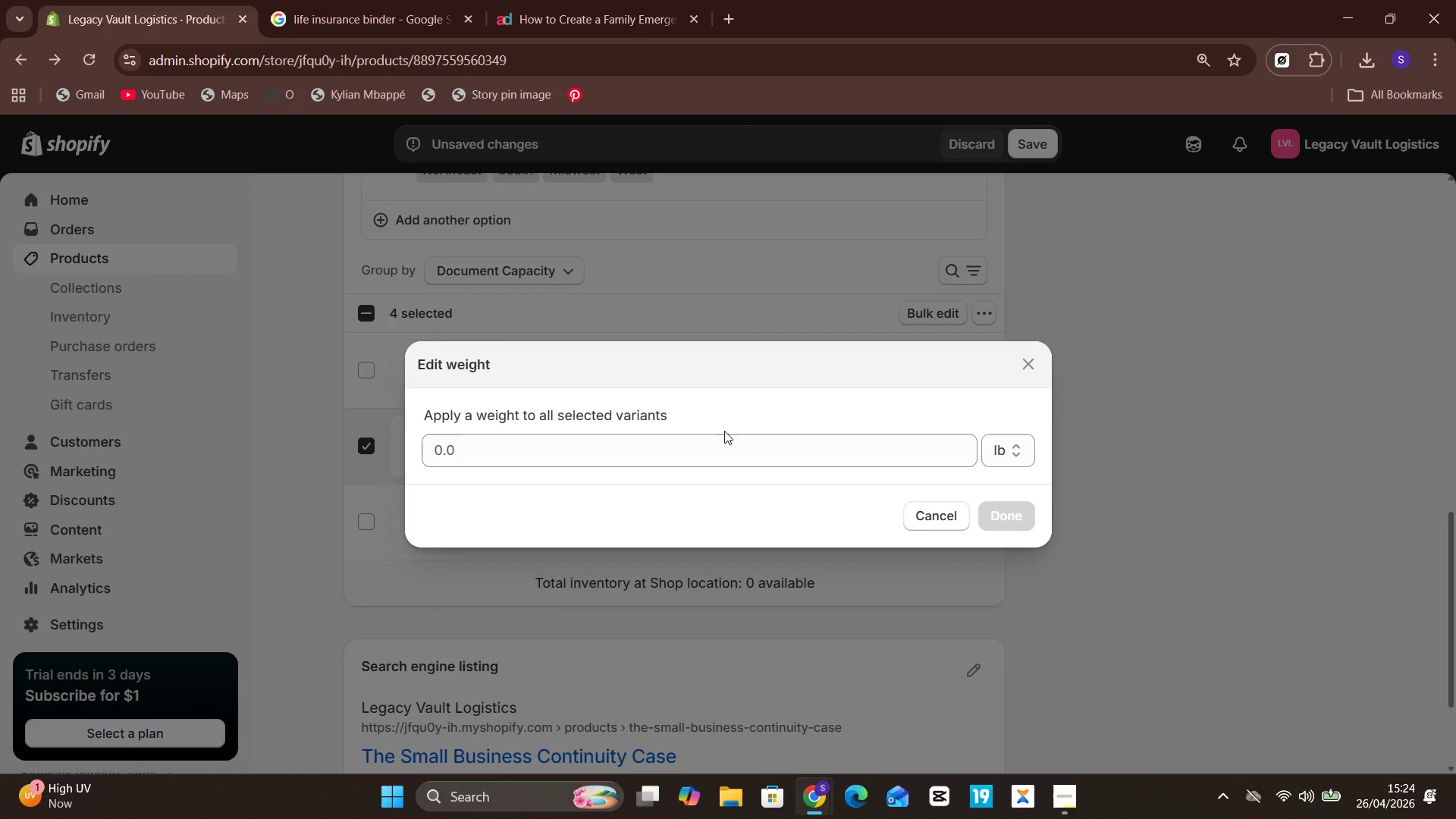 
left_click([730, 463])
 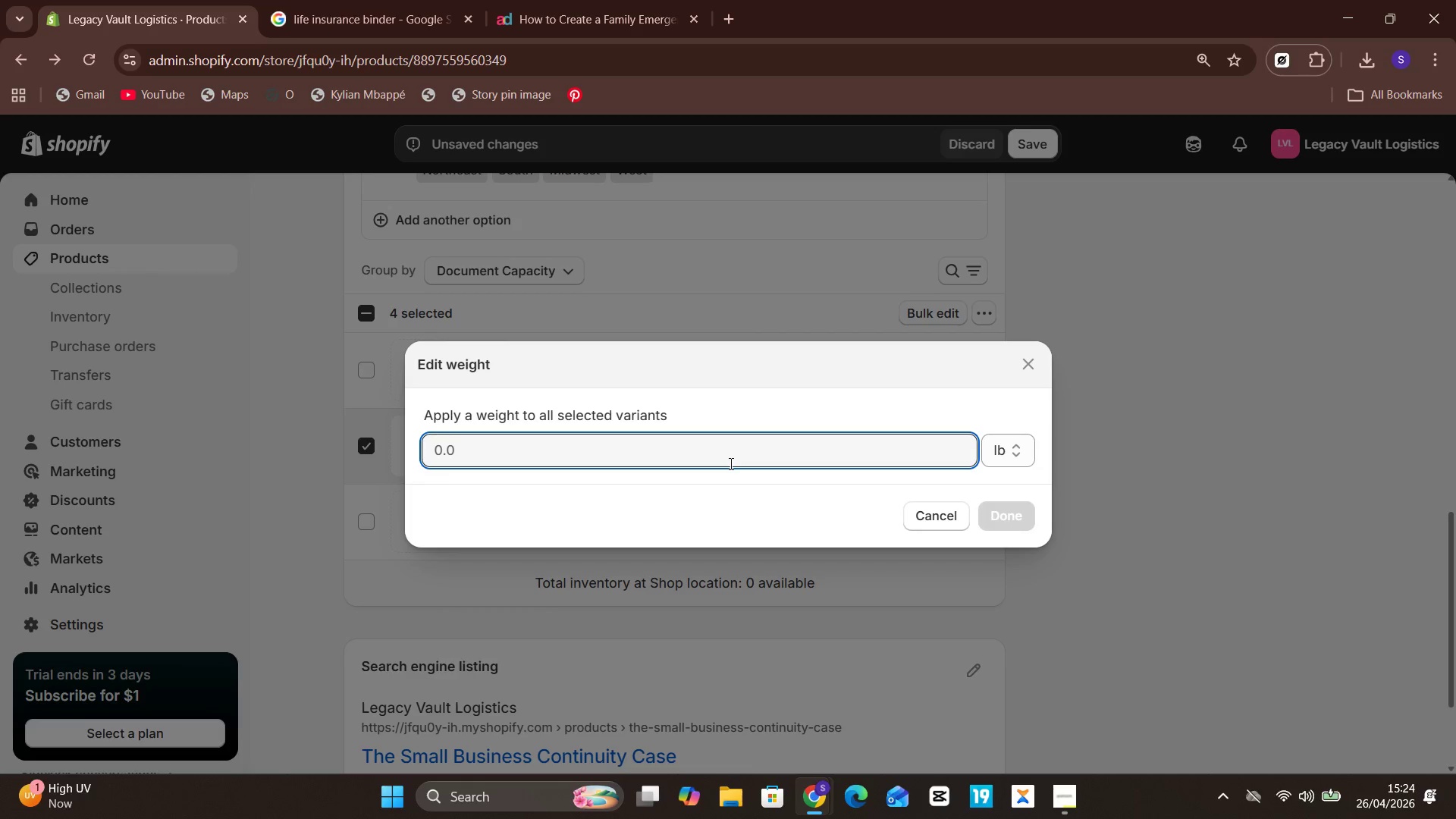 
key(2)
 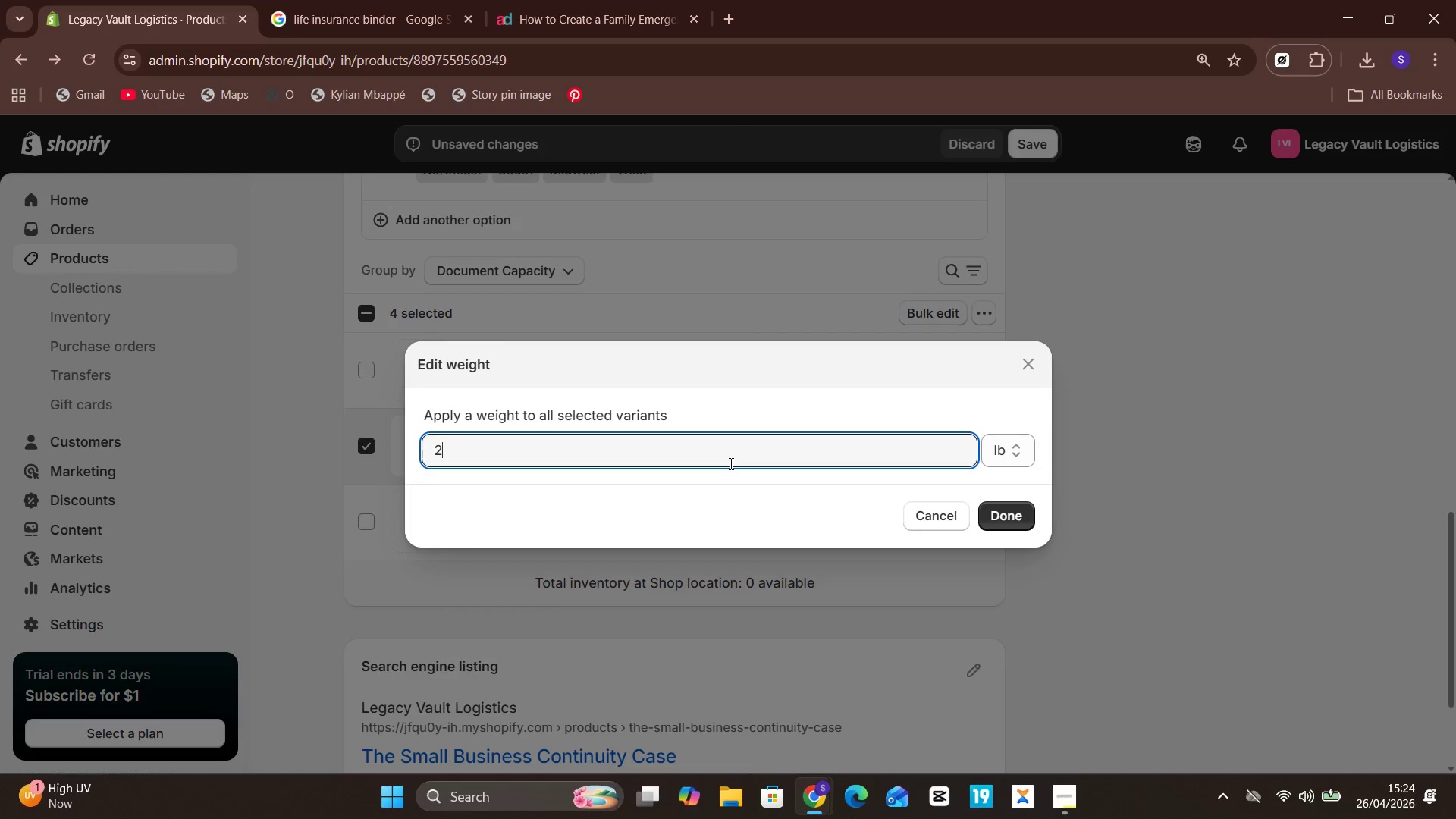 
key(Period)
 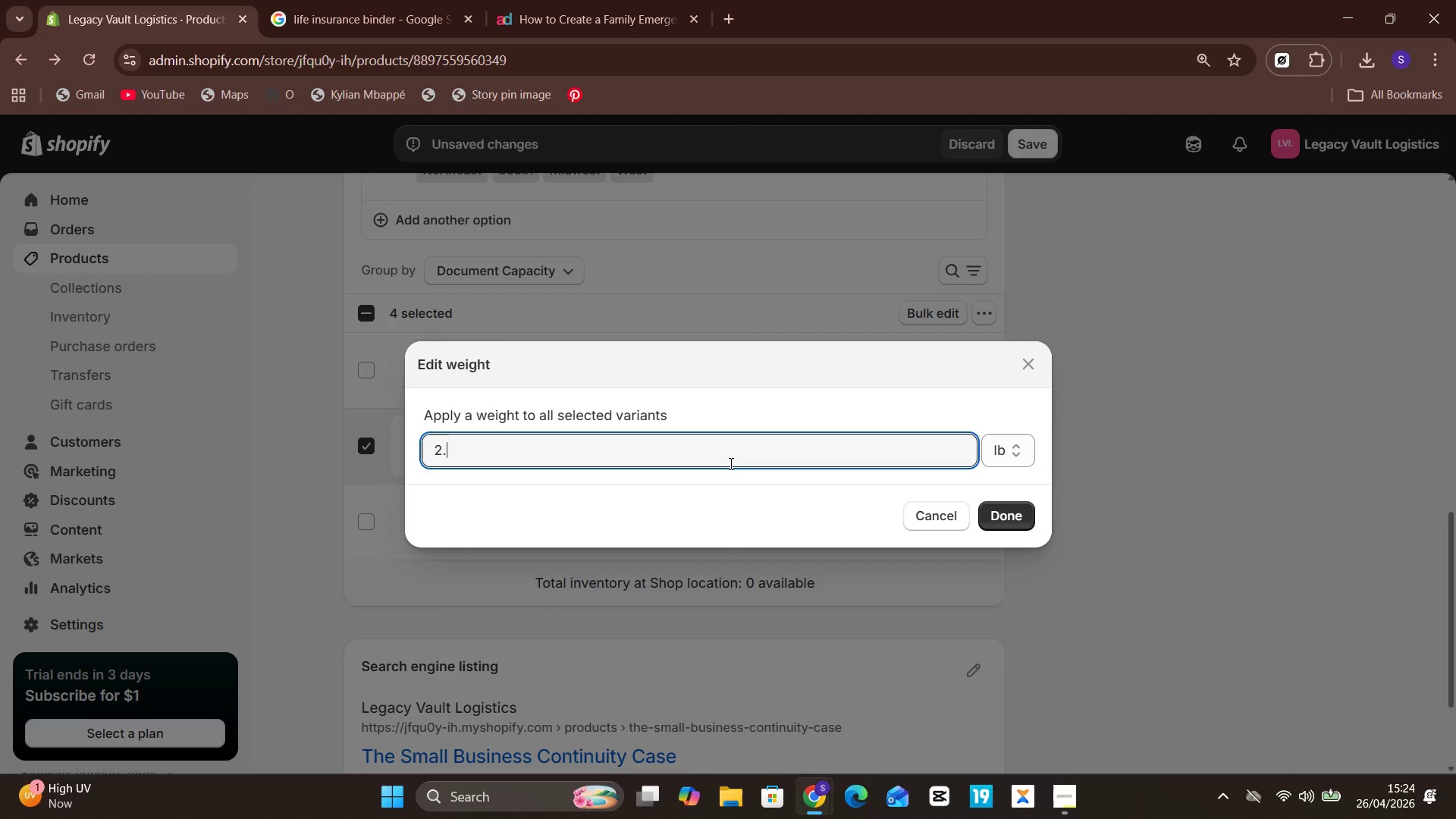 
key(5)
 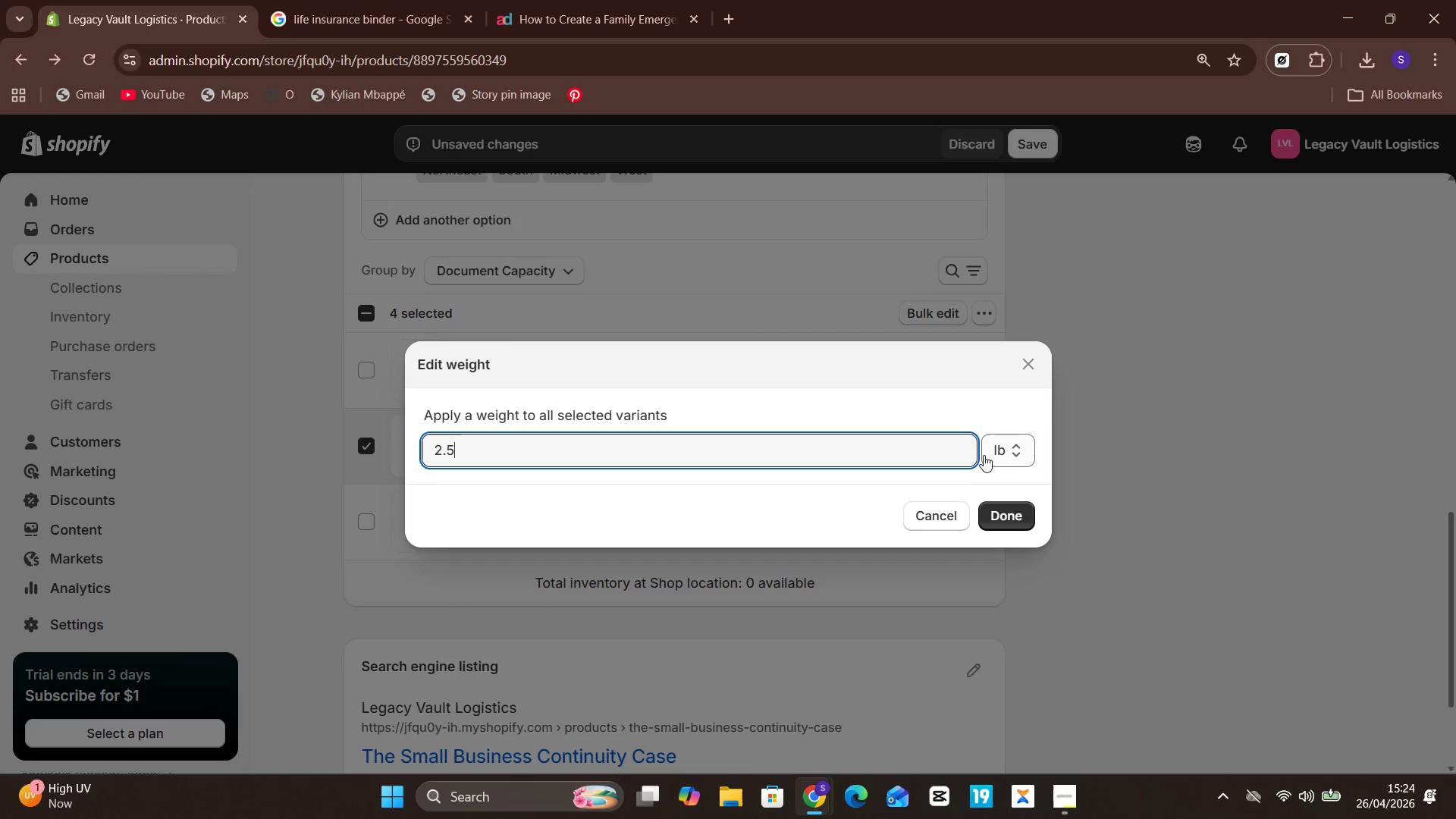 
left_click([1001, 457])
 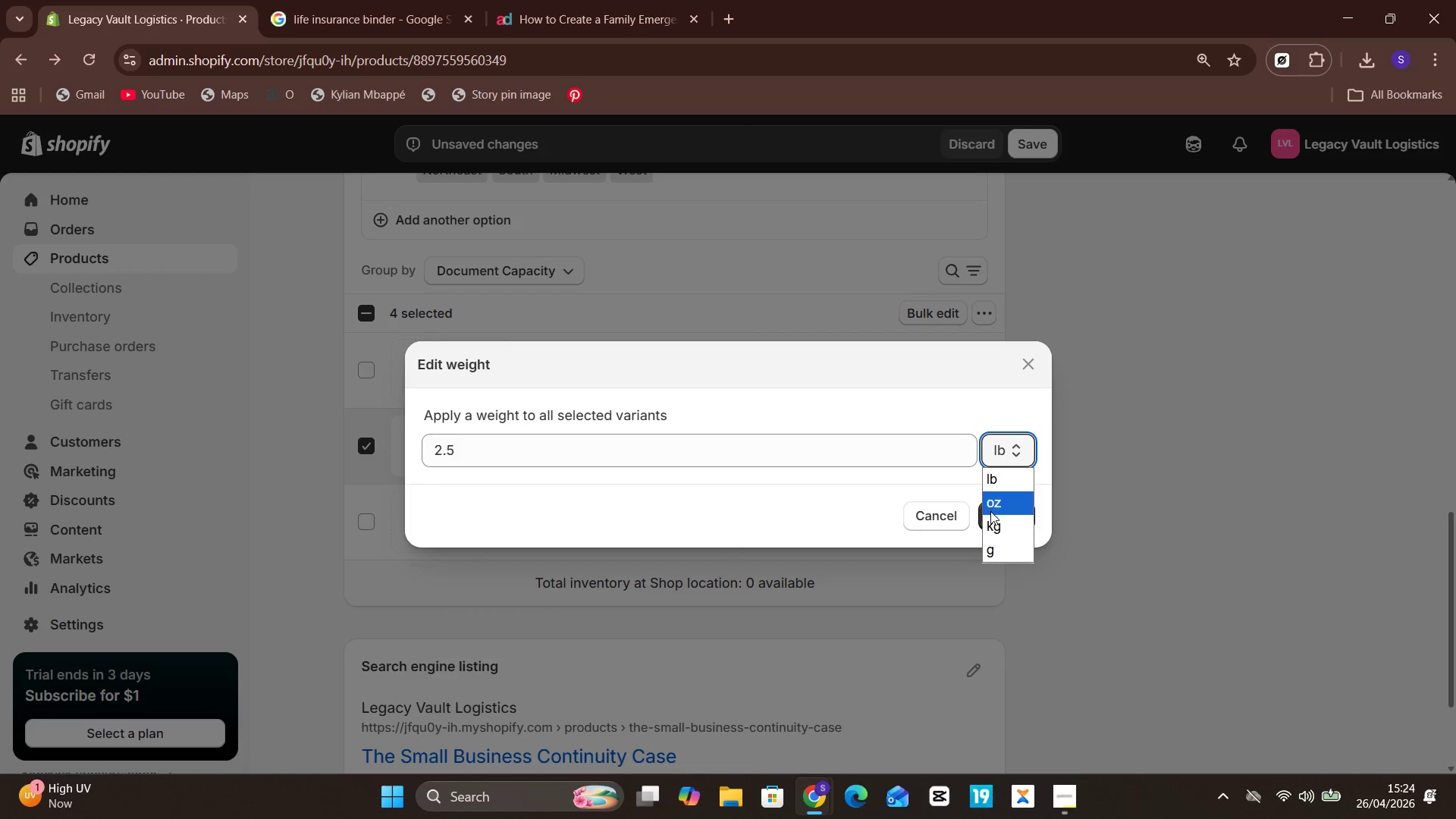 
left_click([996, 531])
 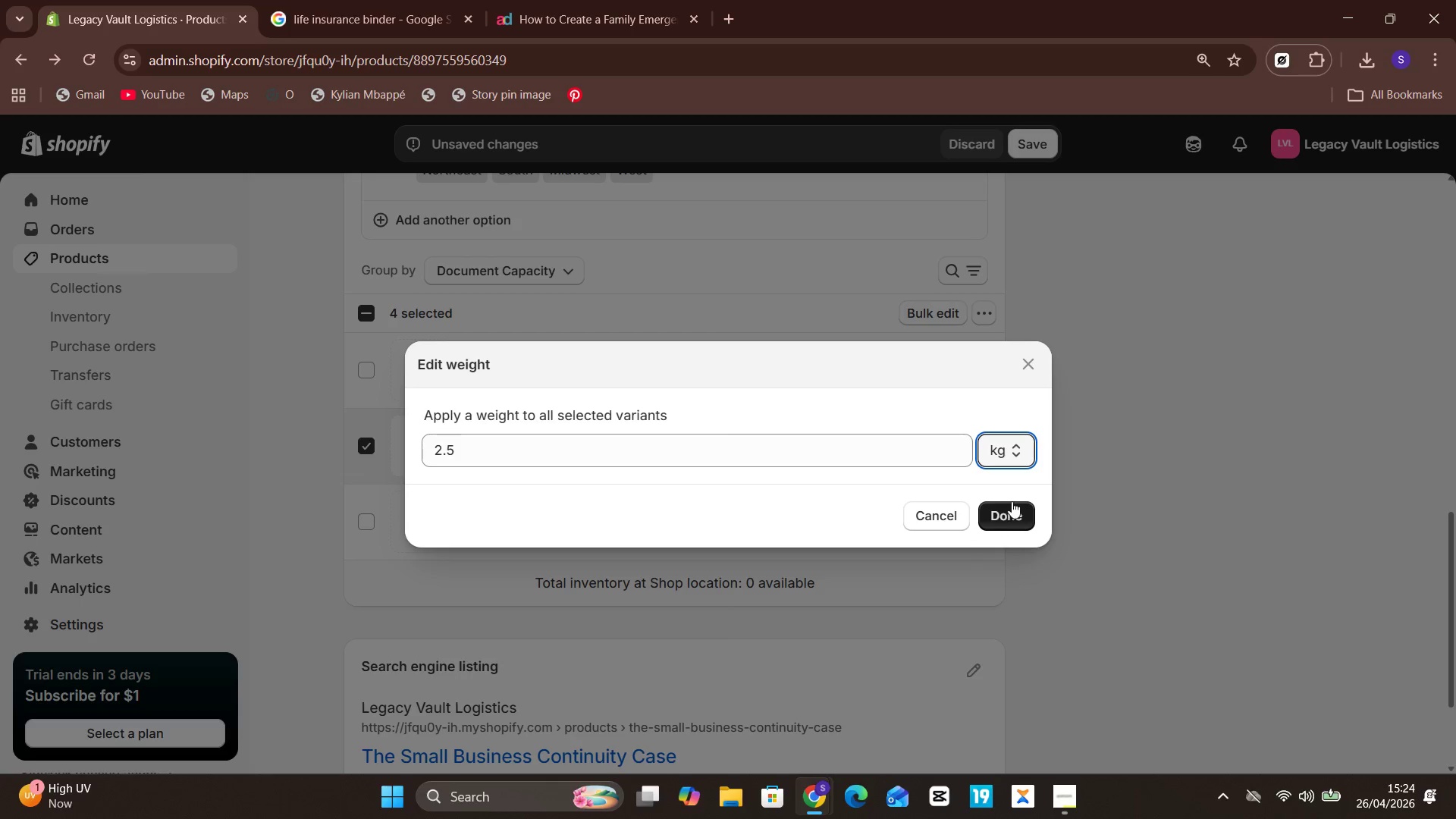 
left_click([1012, 510])
 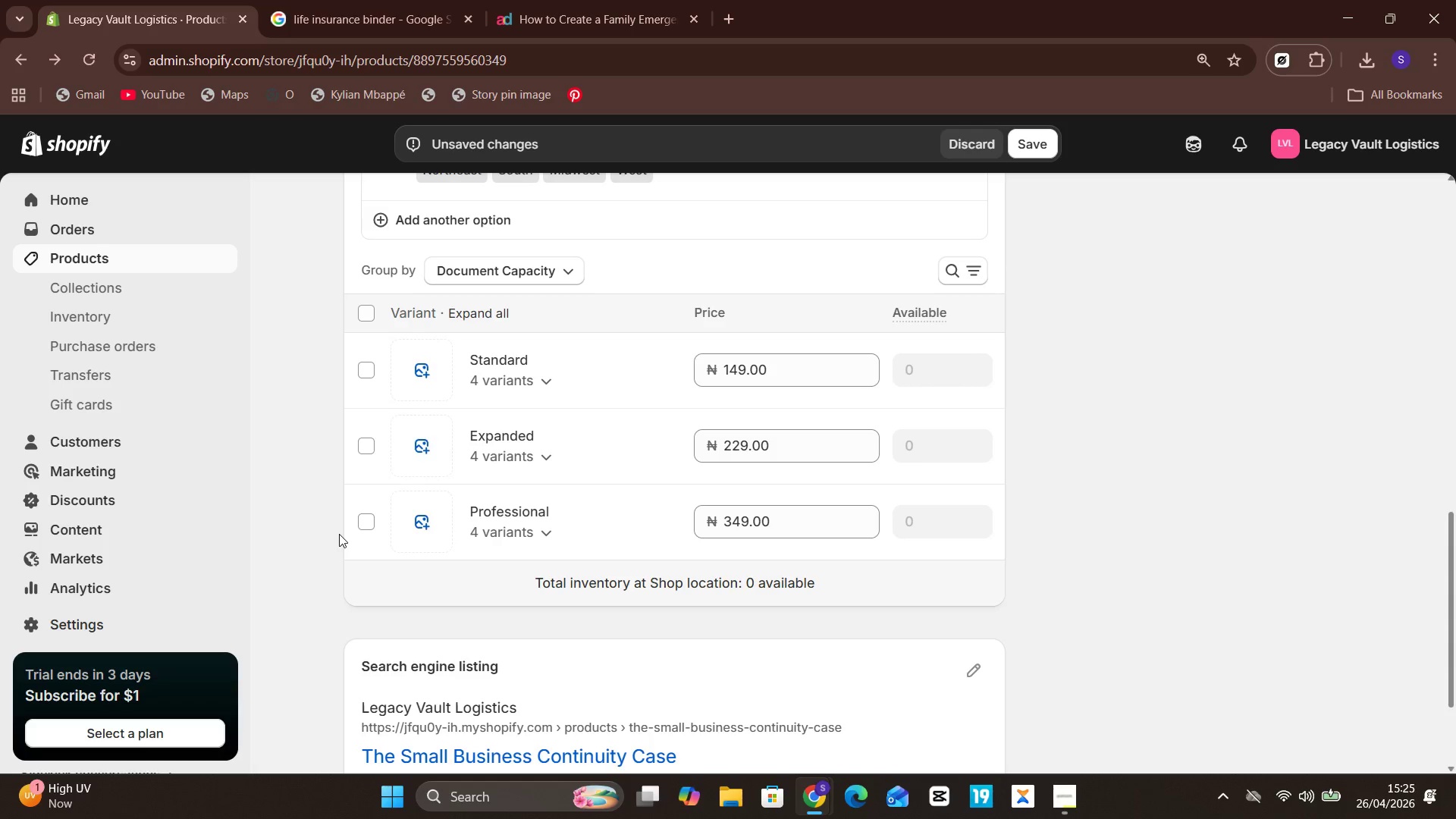 
wait(14.36)
 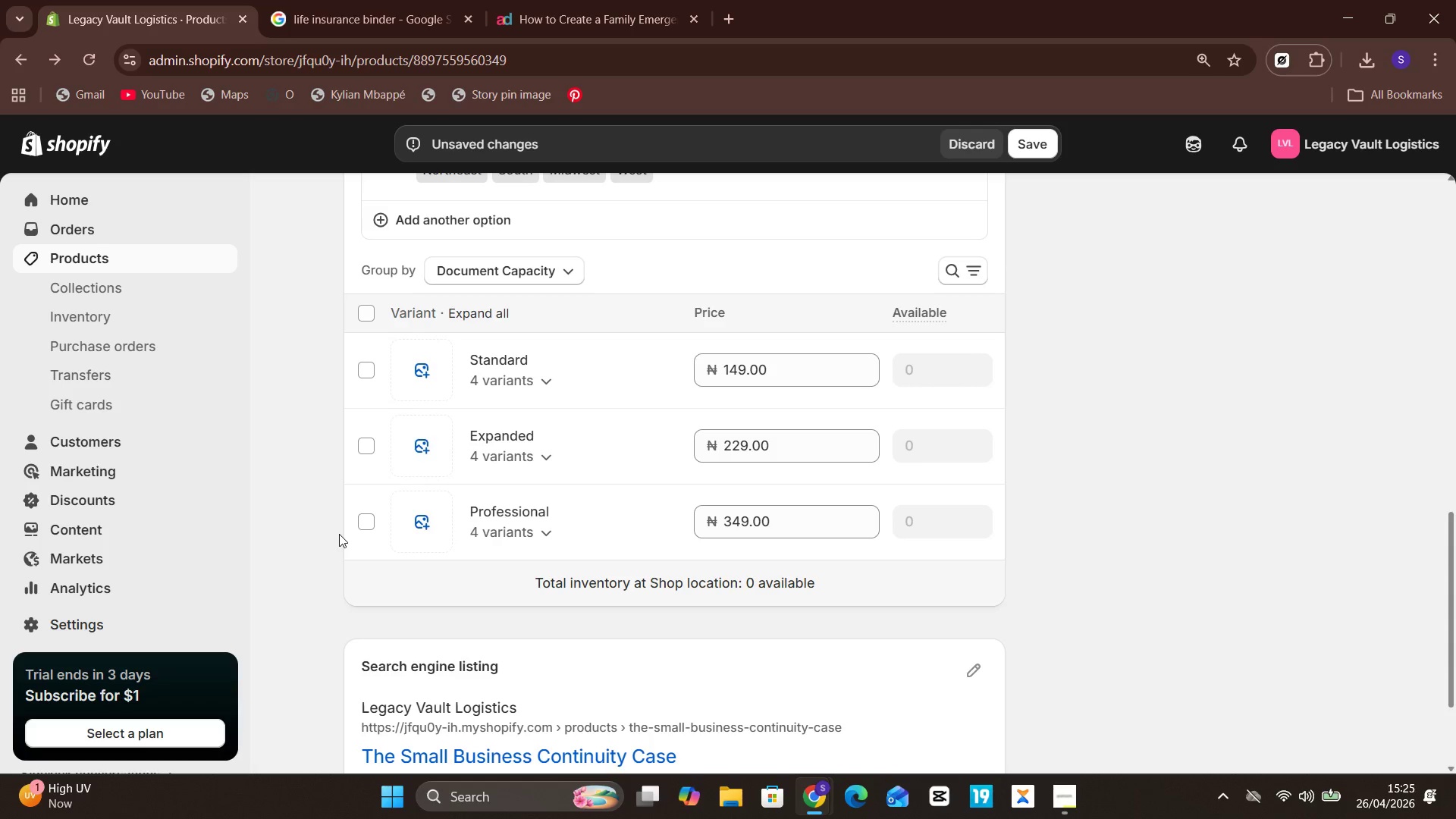 
left_click([369, 516])
 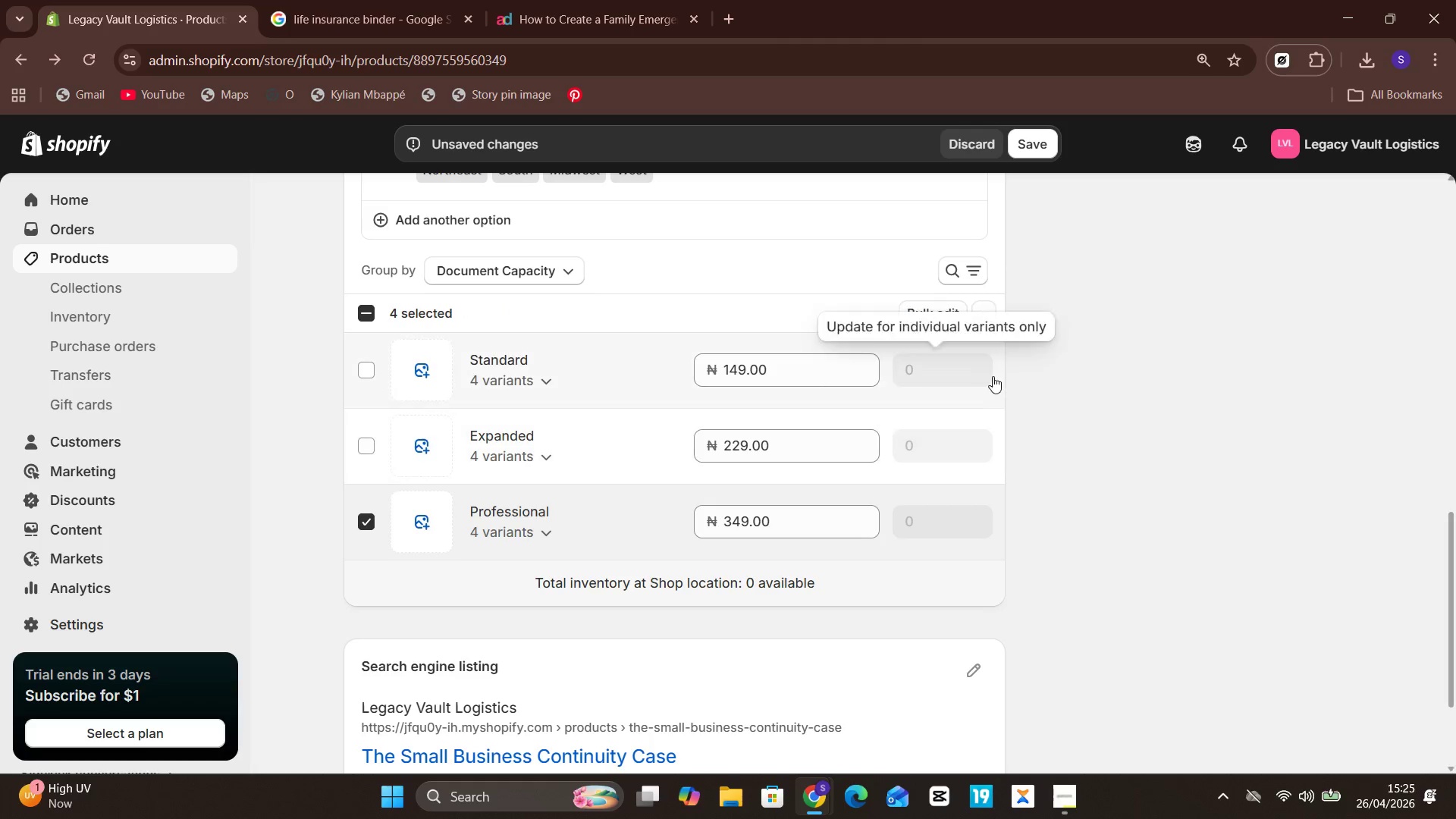 
wait(5.08)
 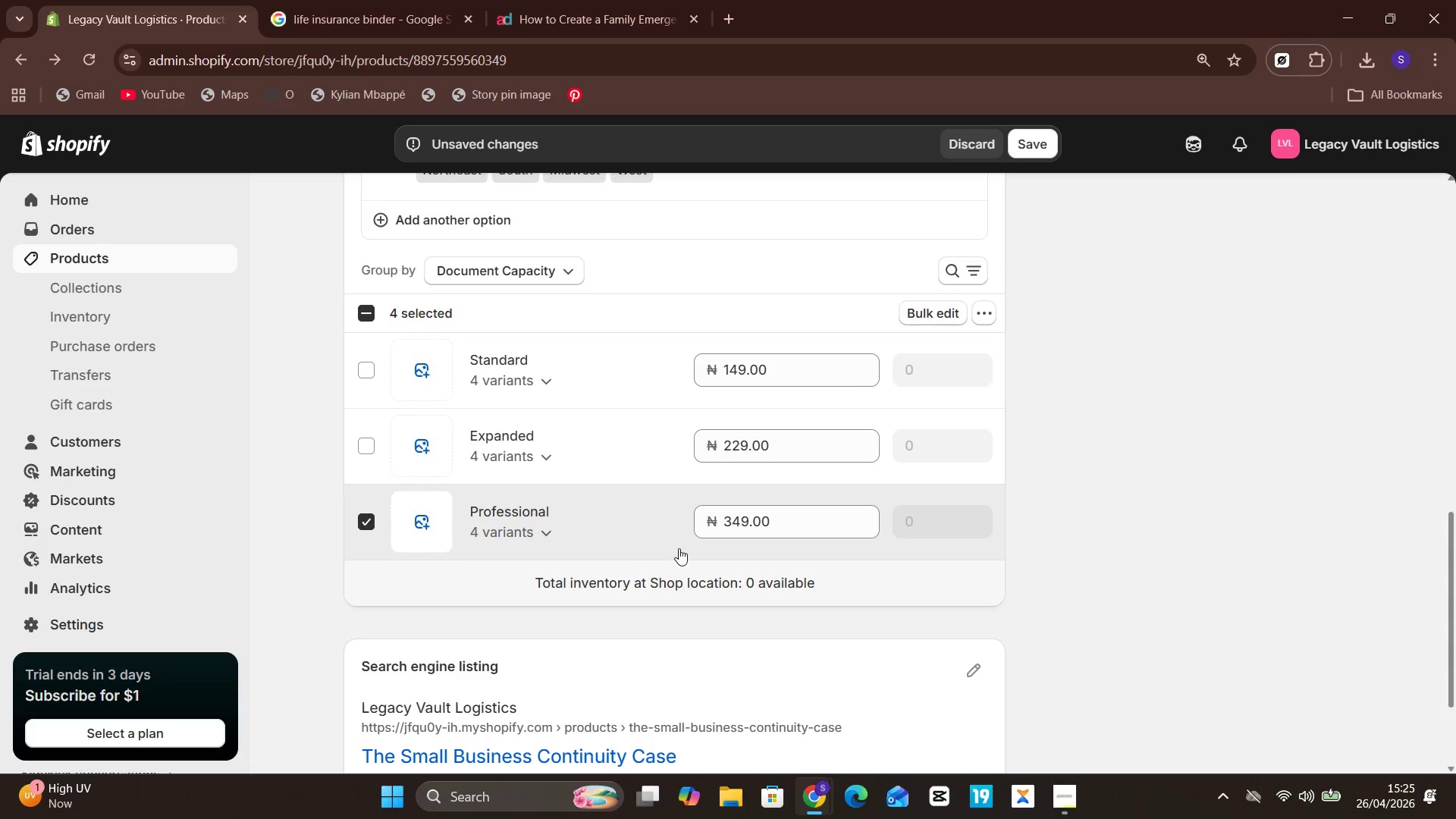 
left_click([985, 314])
 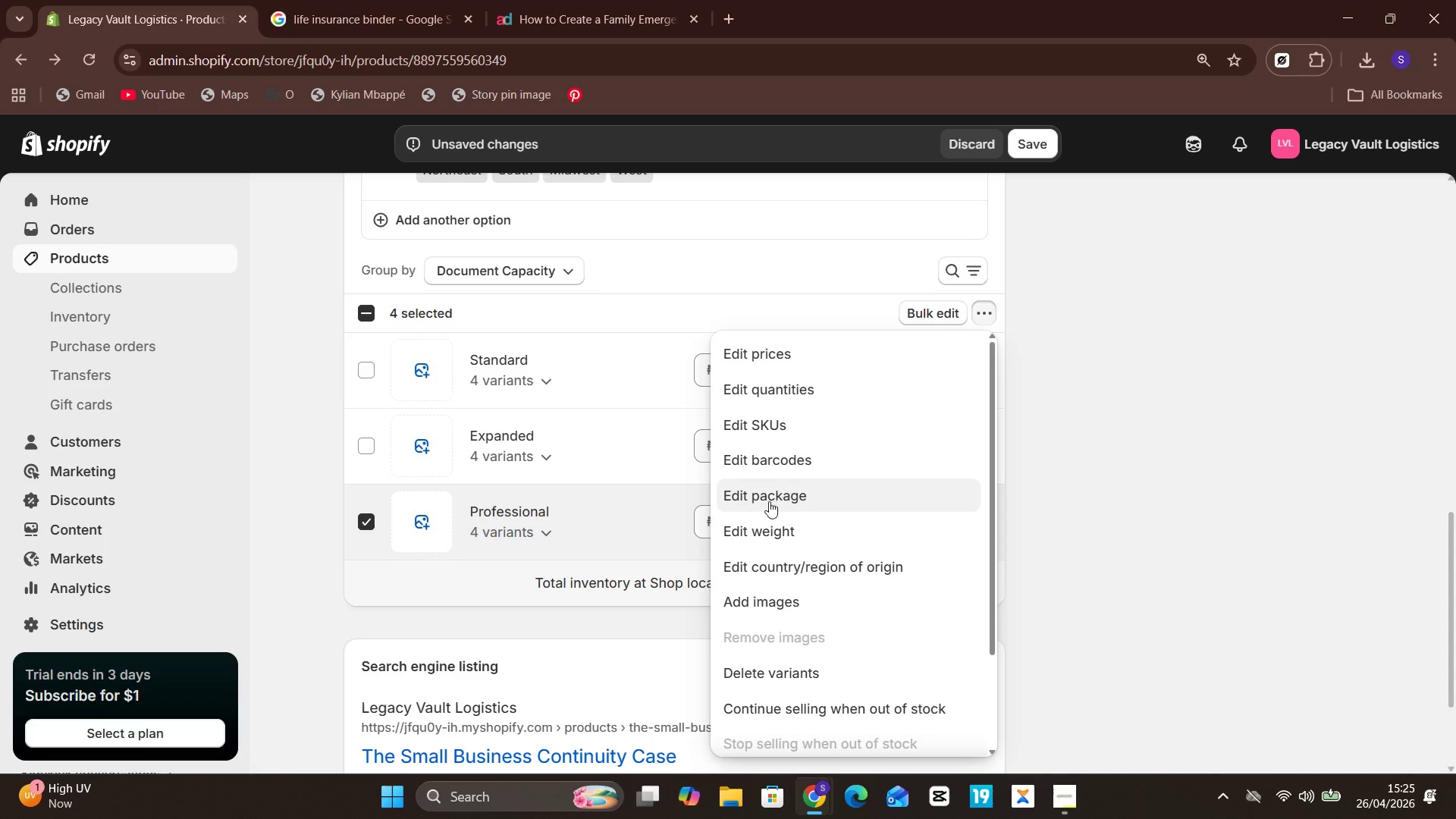 
left_click([767, 521])
 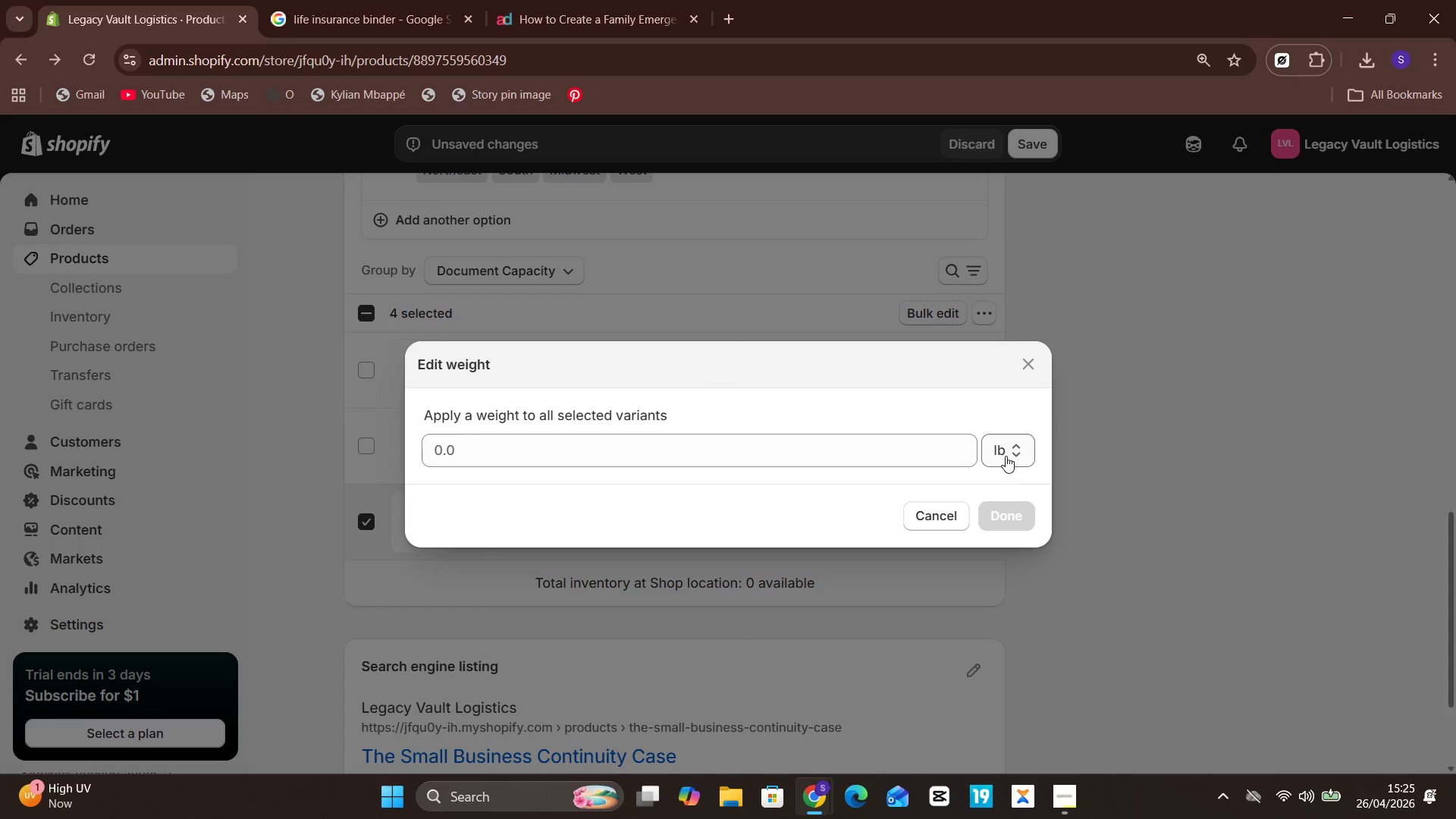 
left_click([1003, 453])
 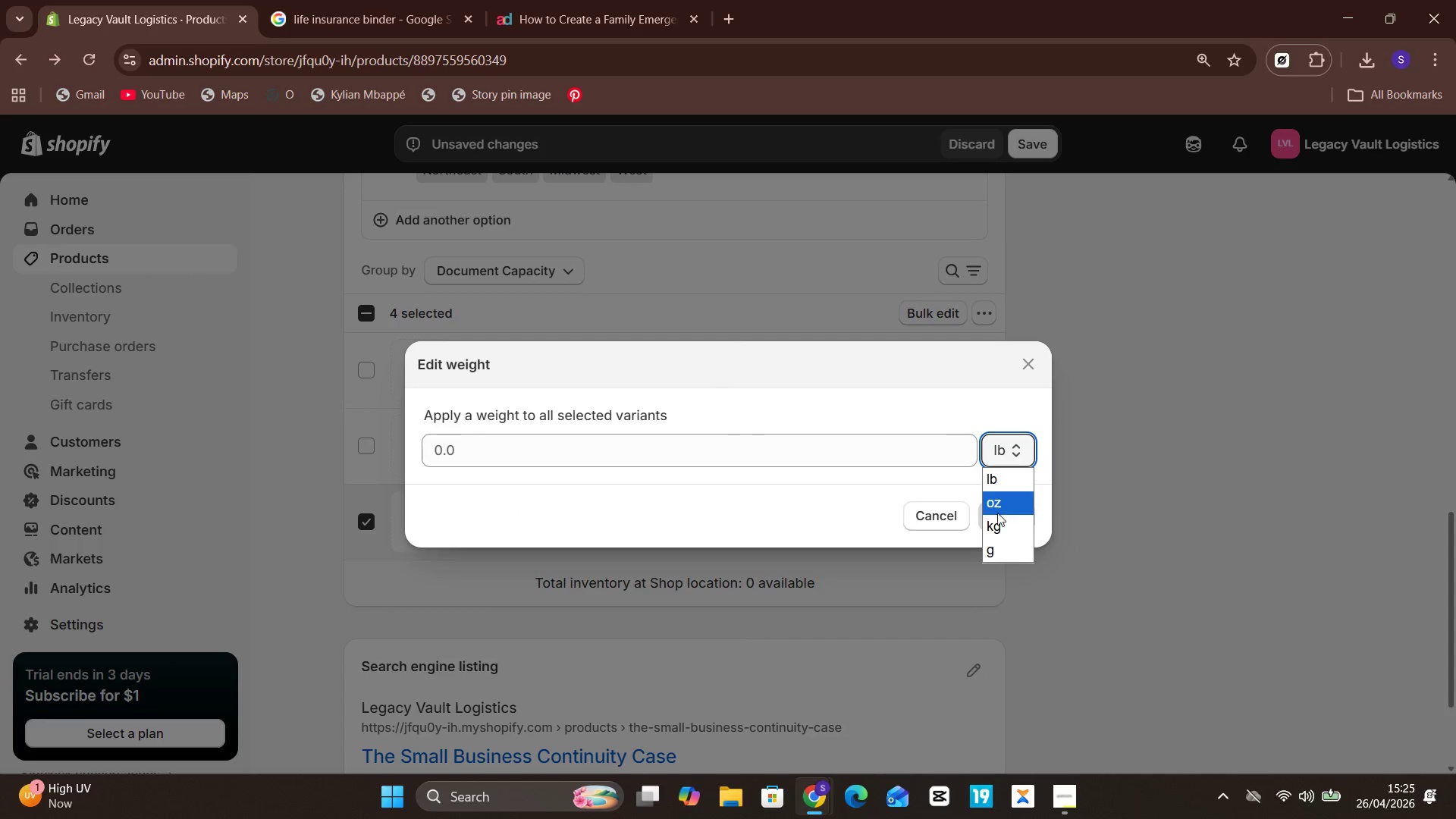 
left_click([995, 519])
 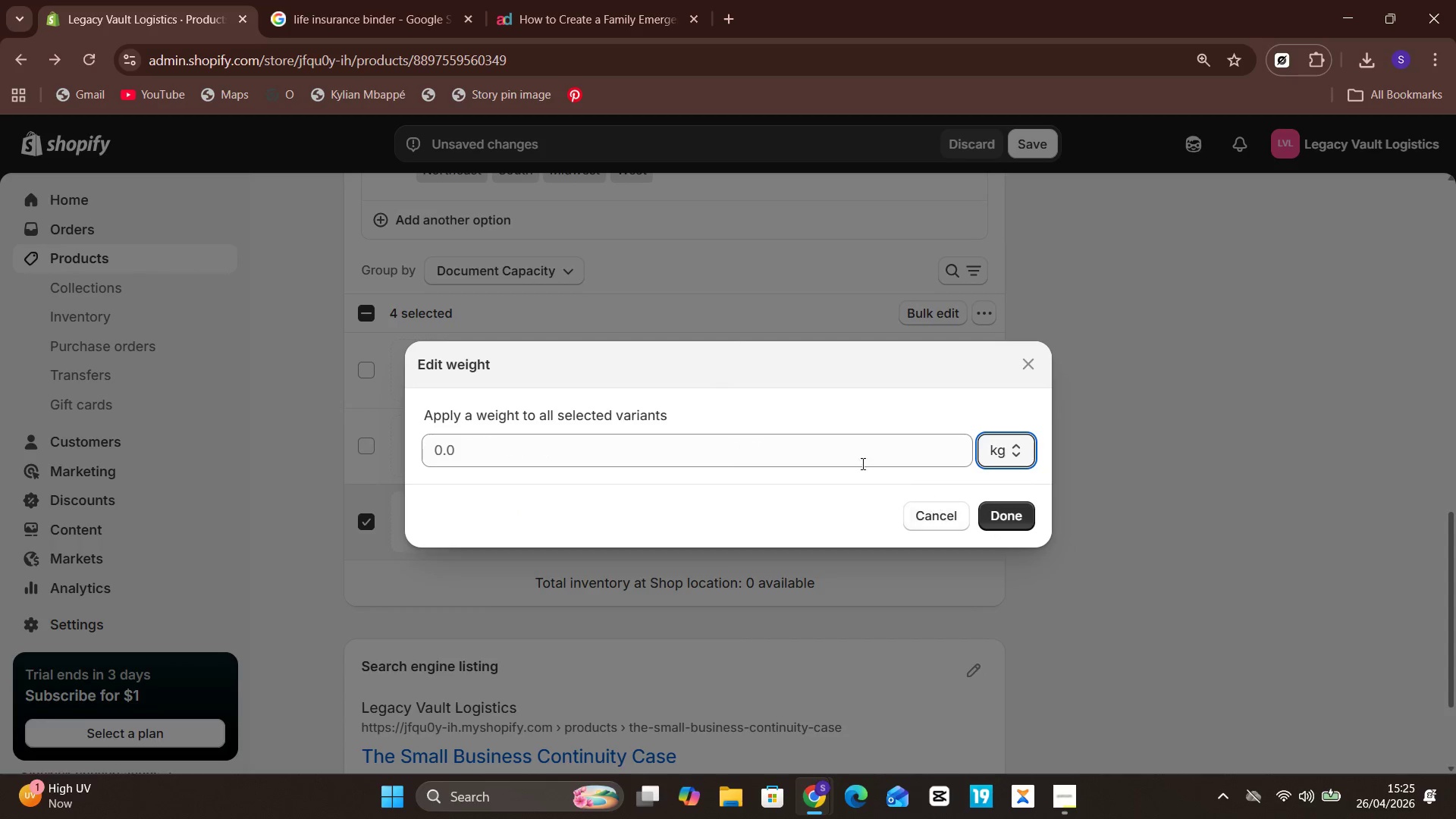 
left_click([852, 458])
 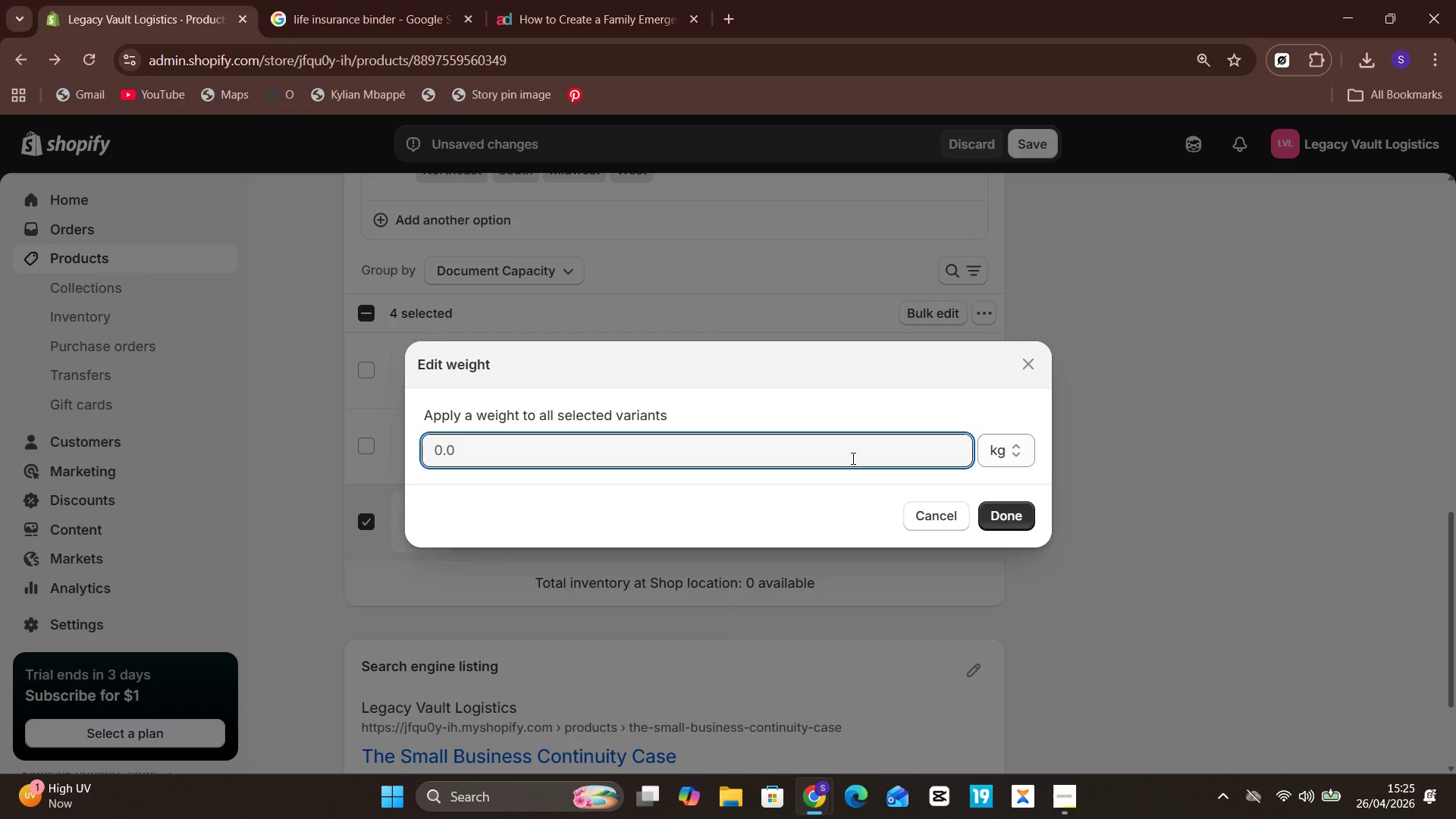 
wait(5.52)
 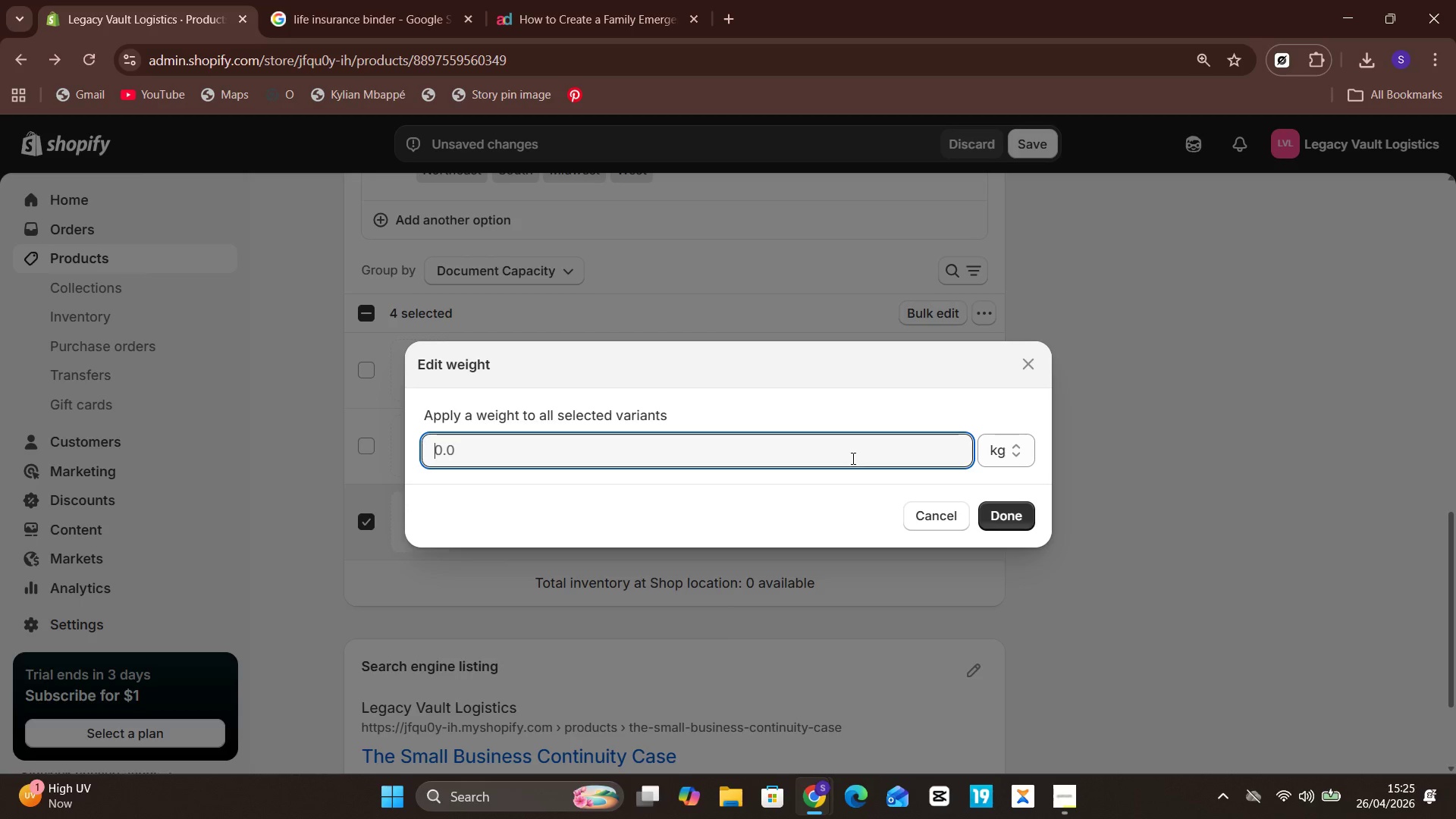 
left_click([835, 450])
 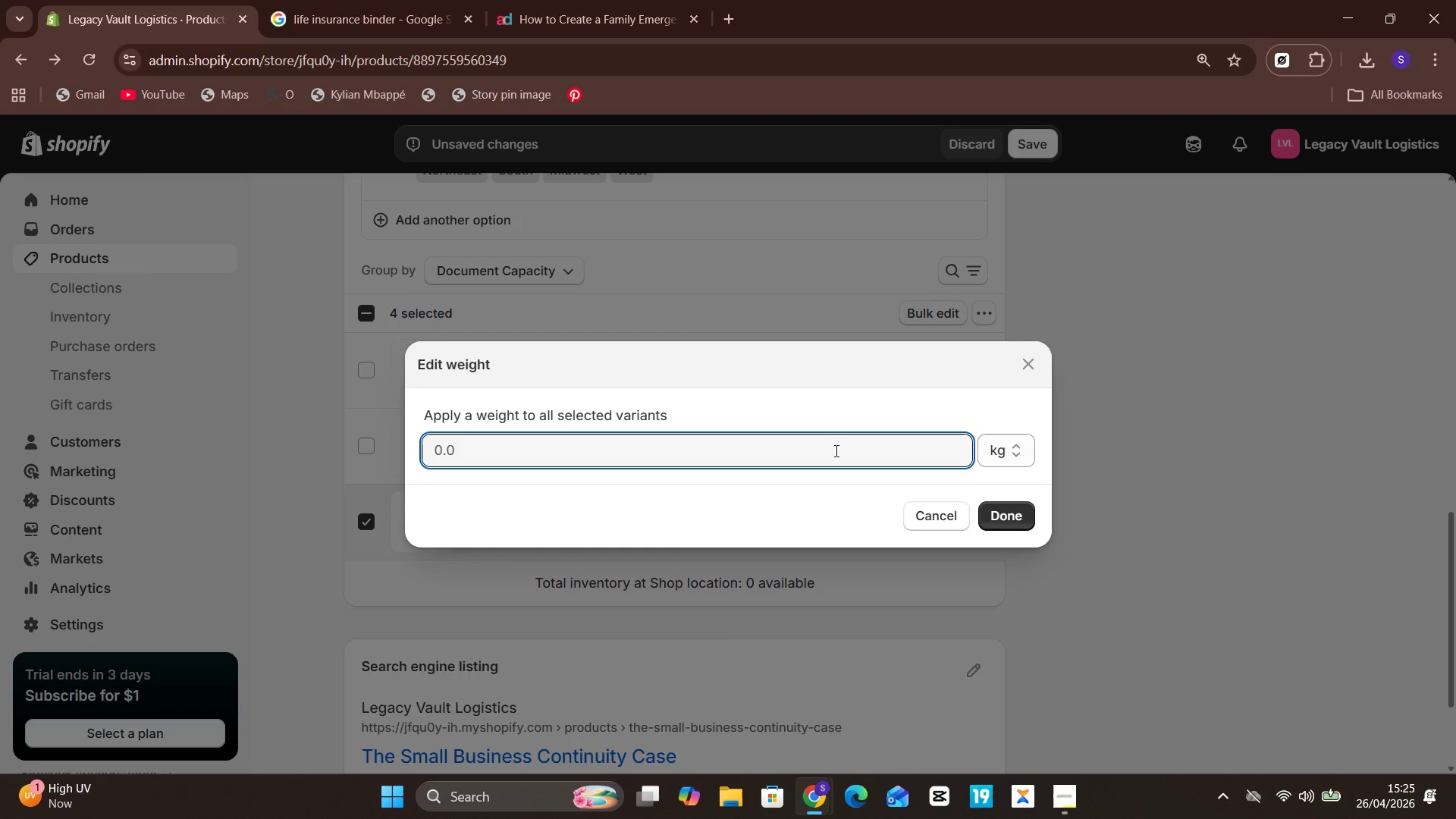 
key(3)
 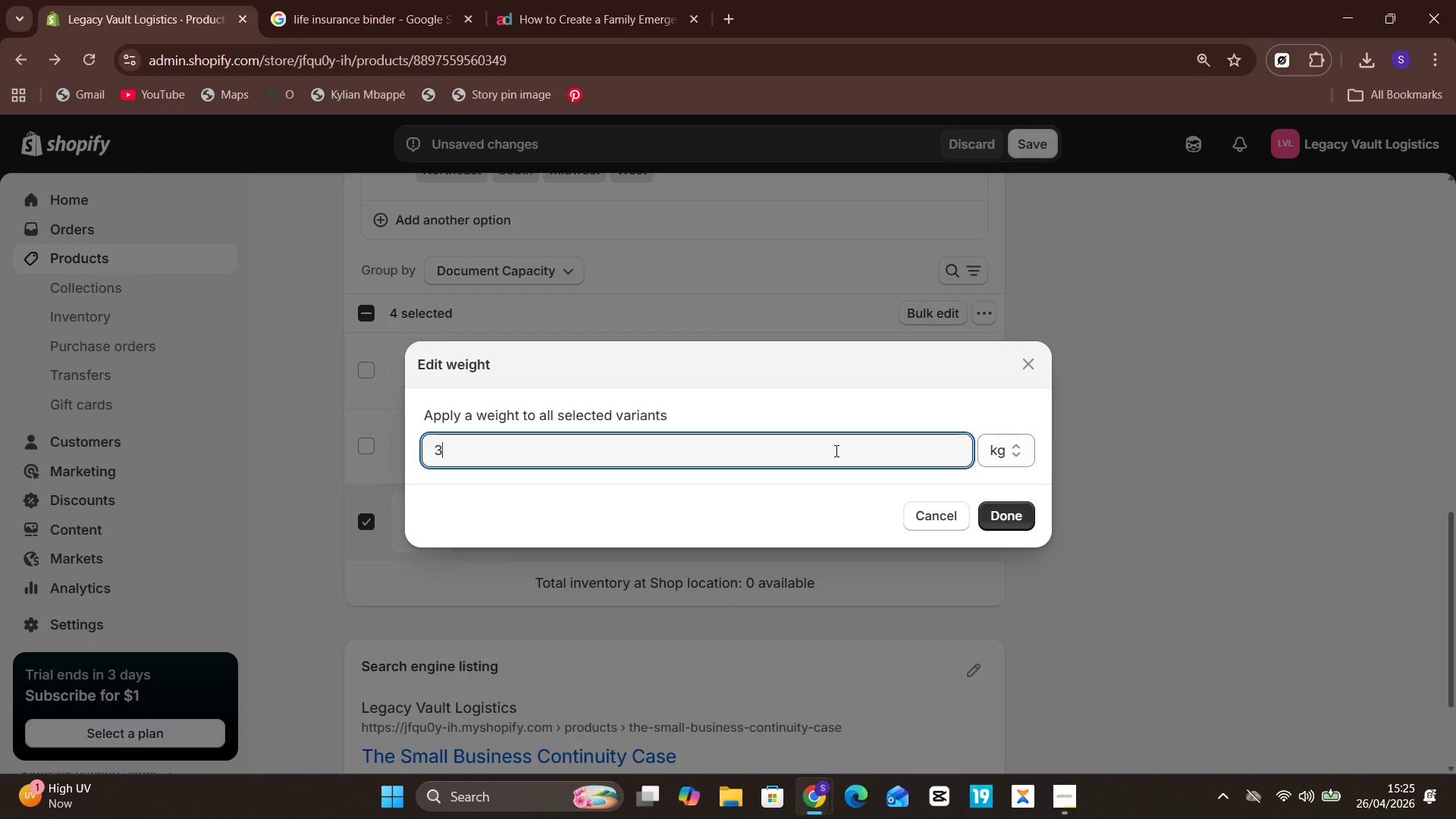 
key(Period)
 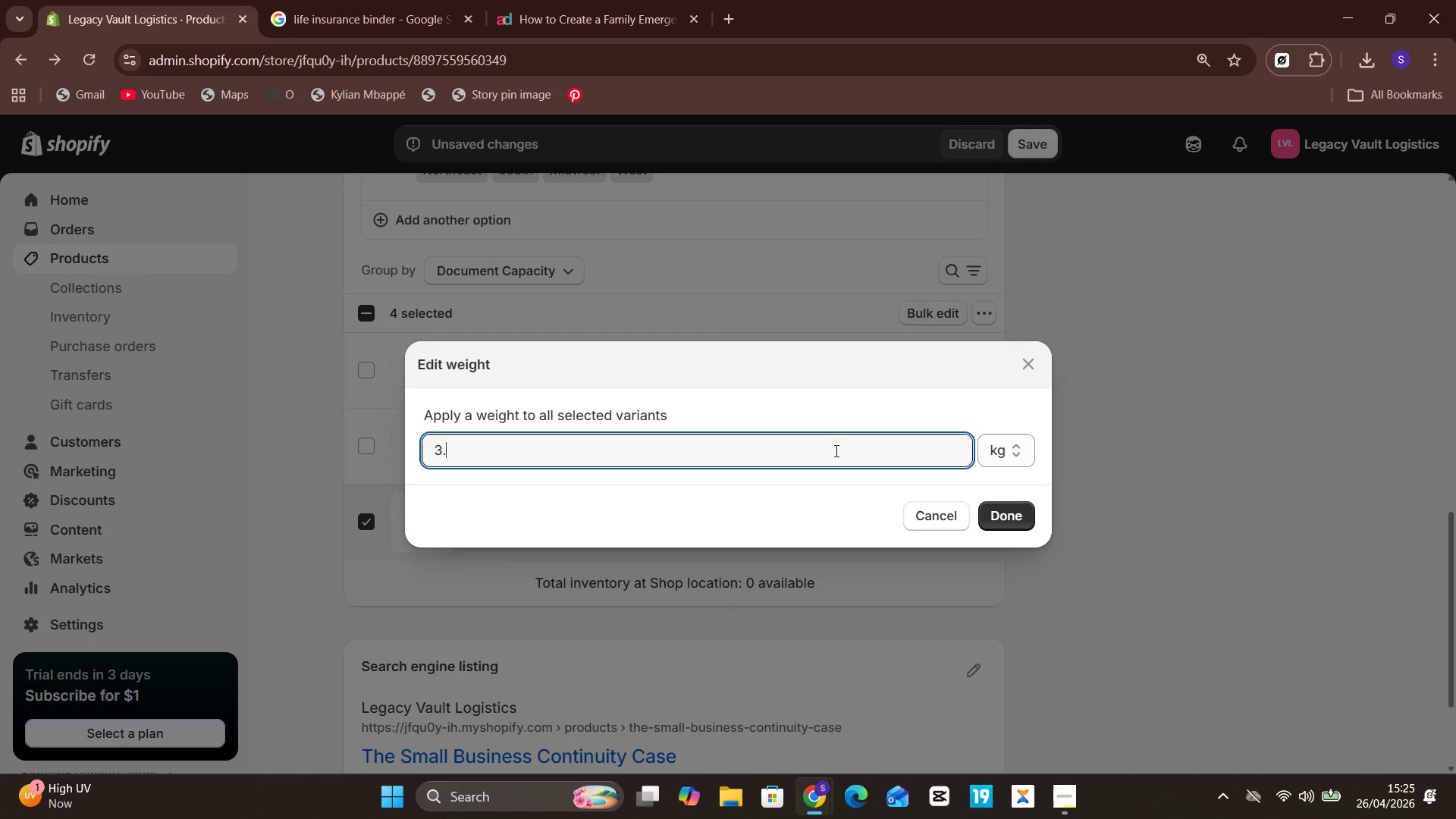 
key(5)
 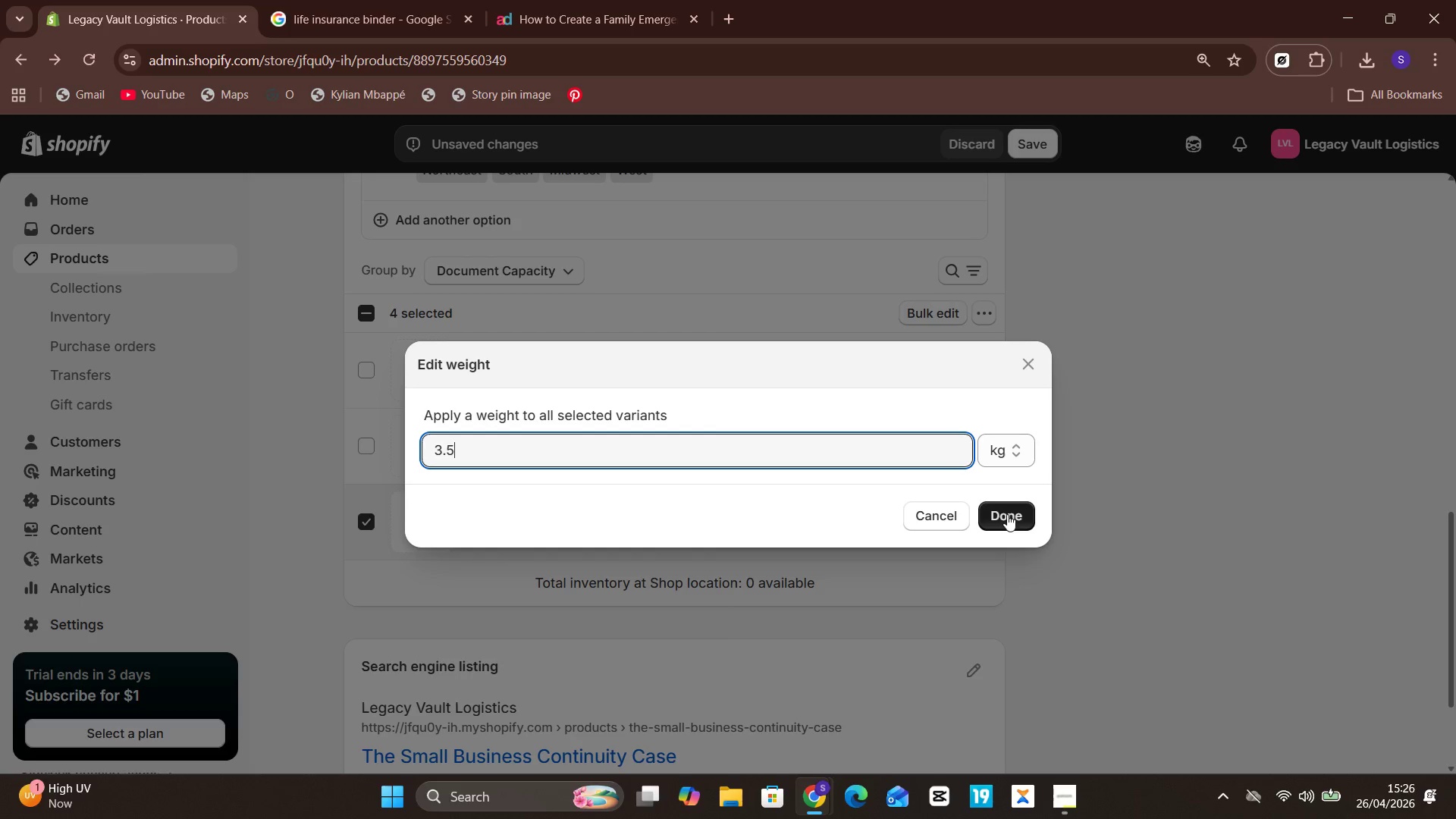 
wait(33.05)
 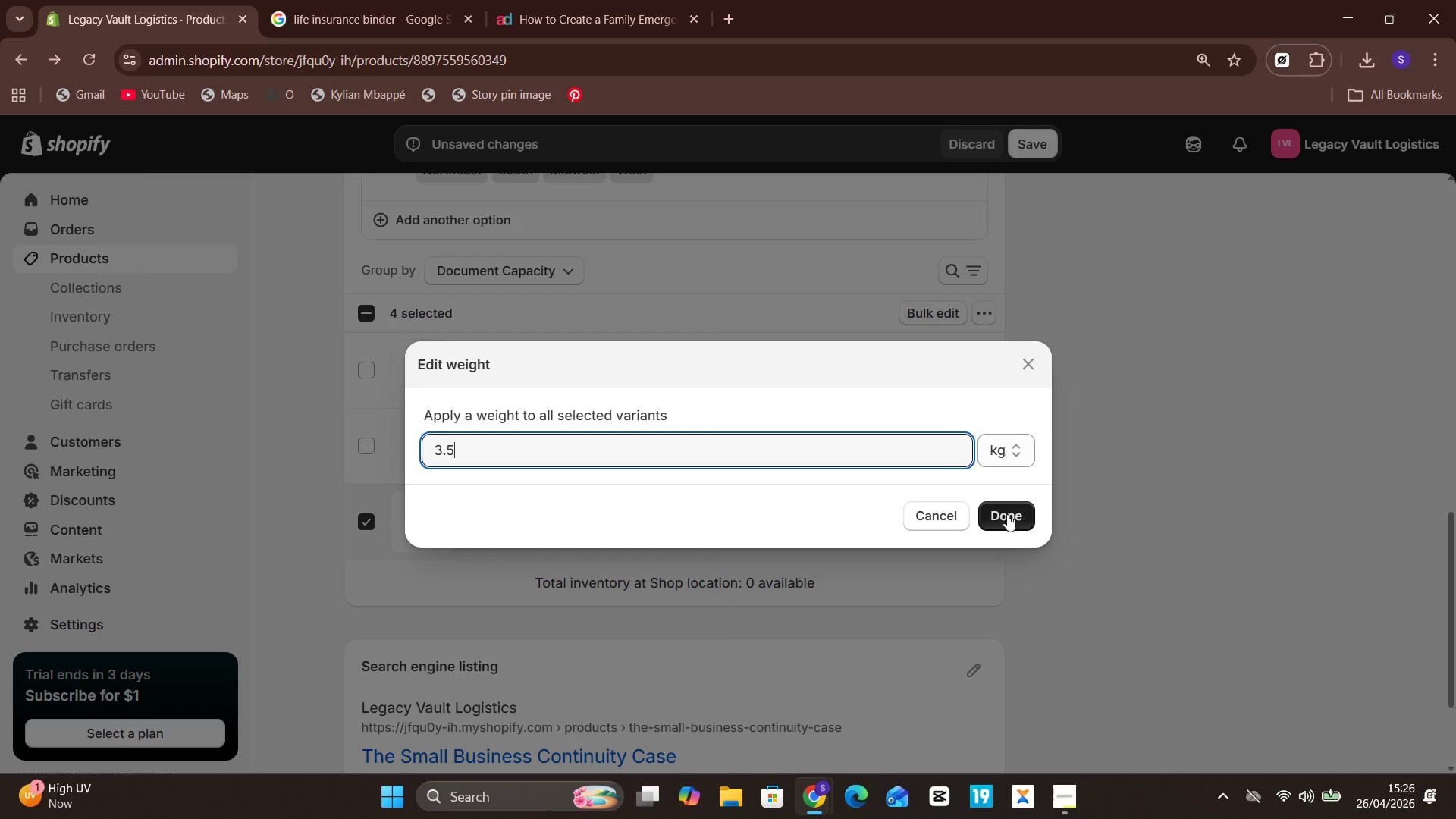 
left_click([1007, 514])
 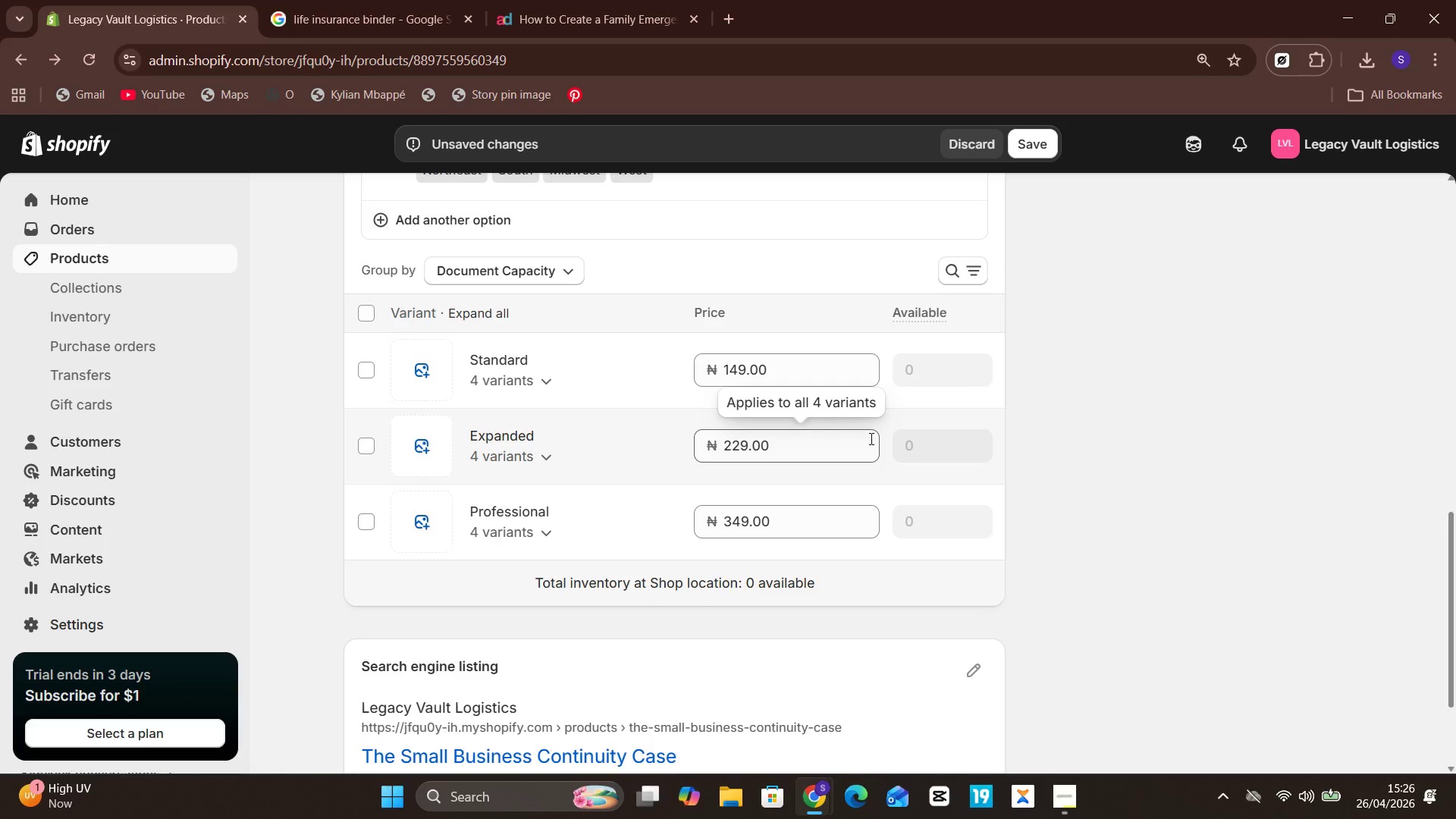 
wait(26.39)
 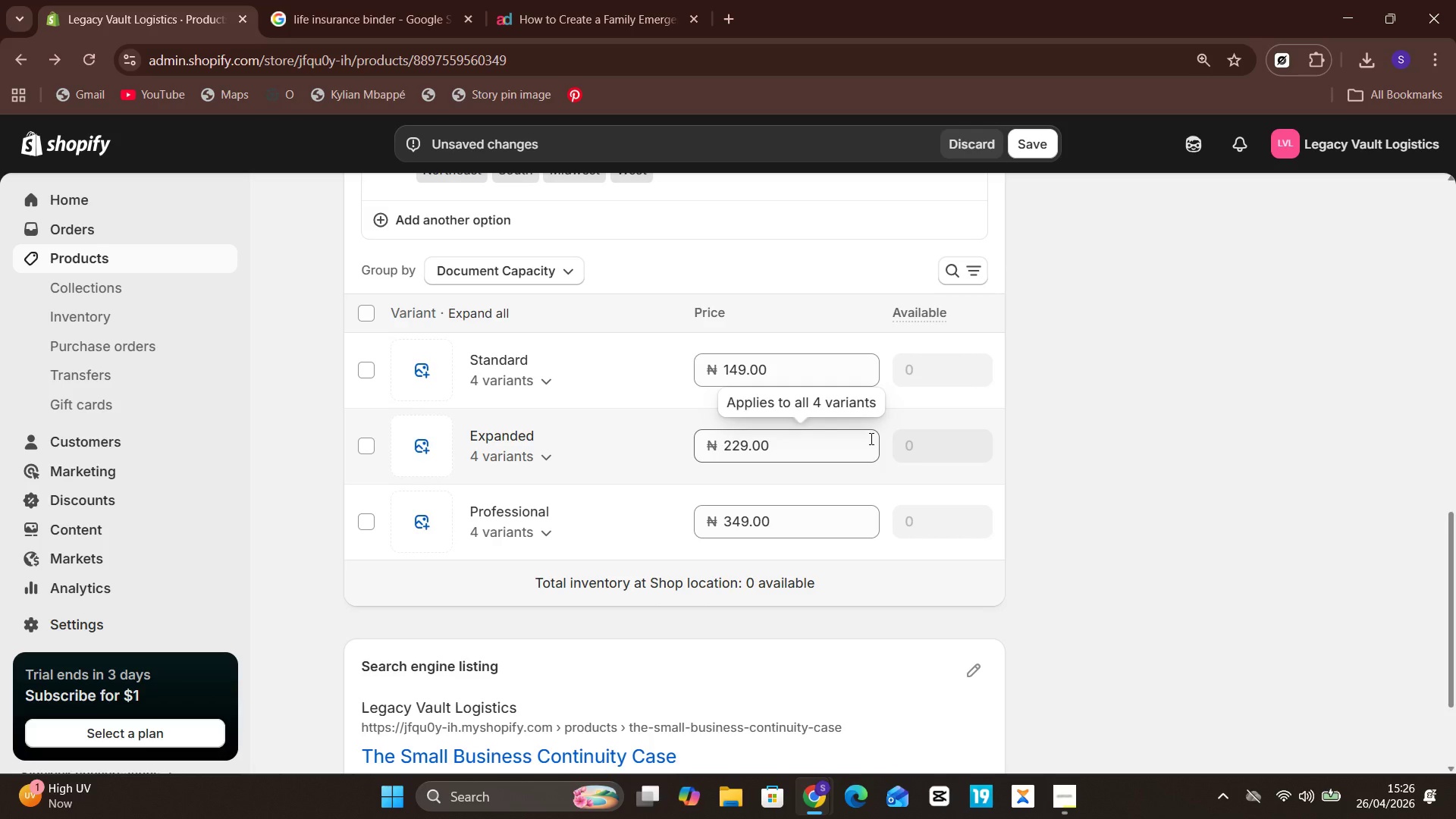 
left_click([977, 540])
 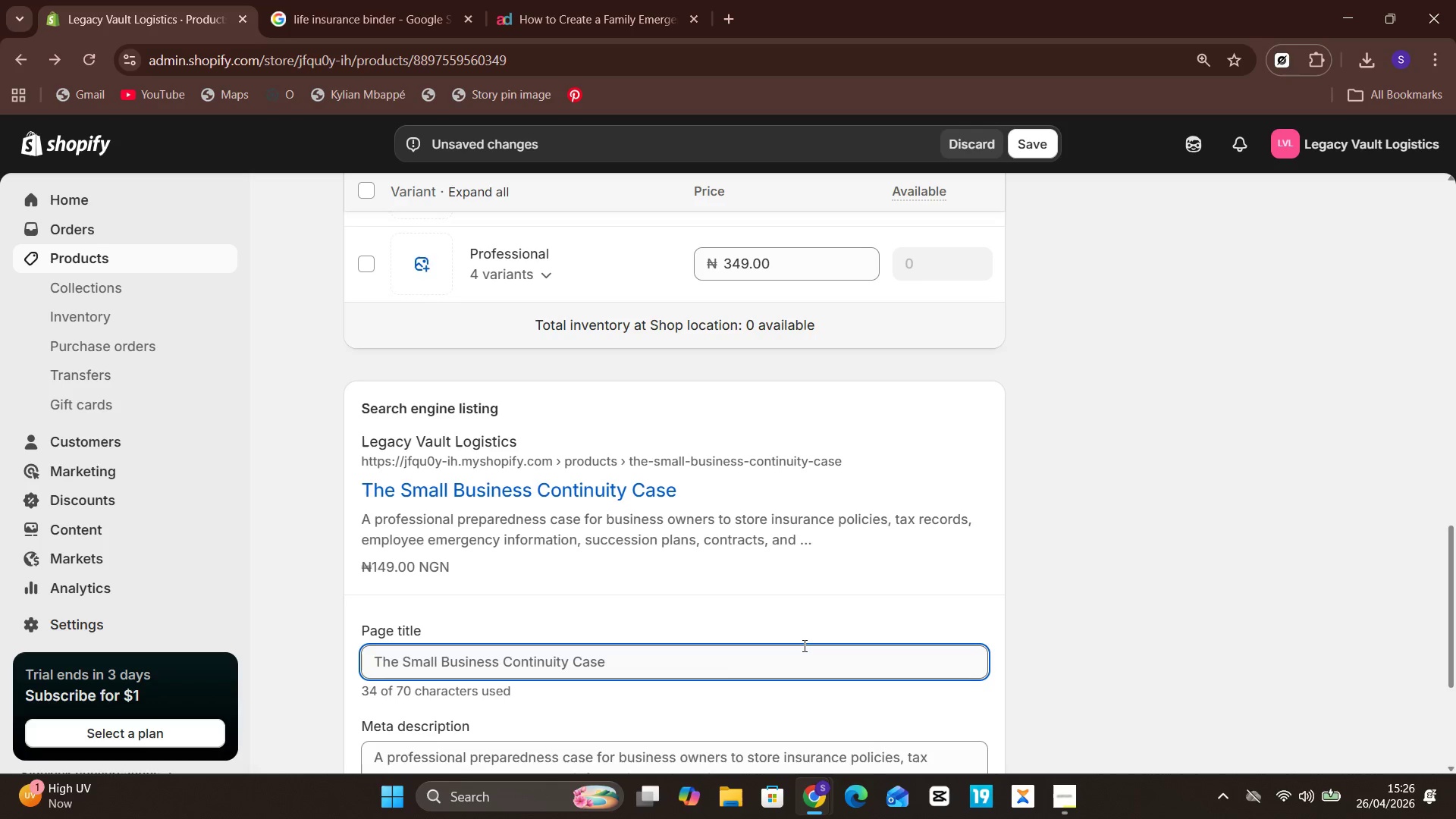 
wait(5.69)
 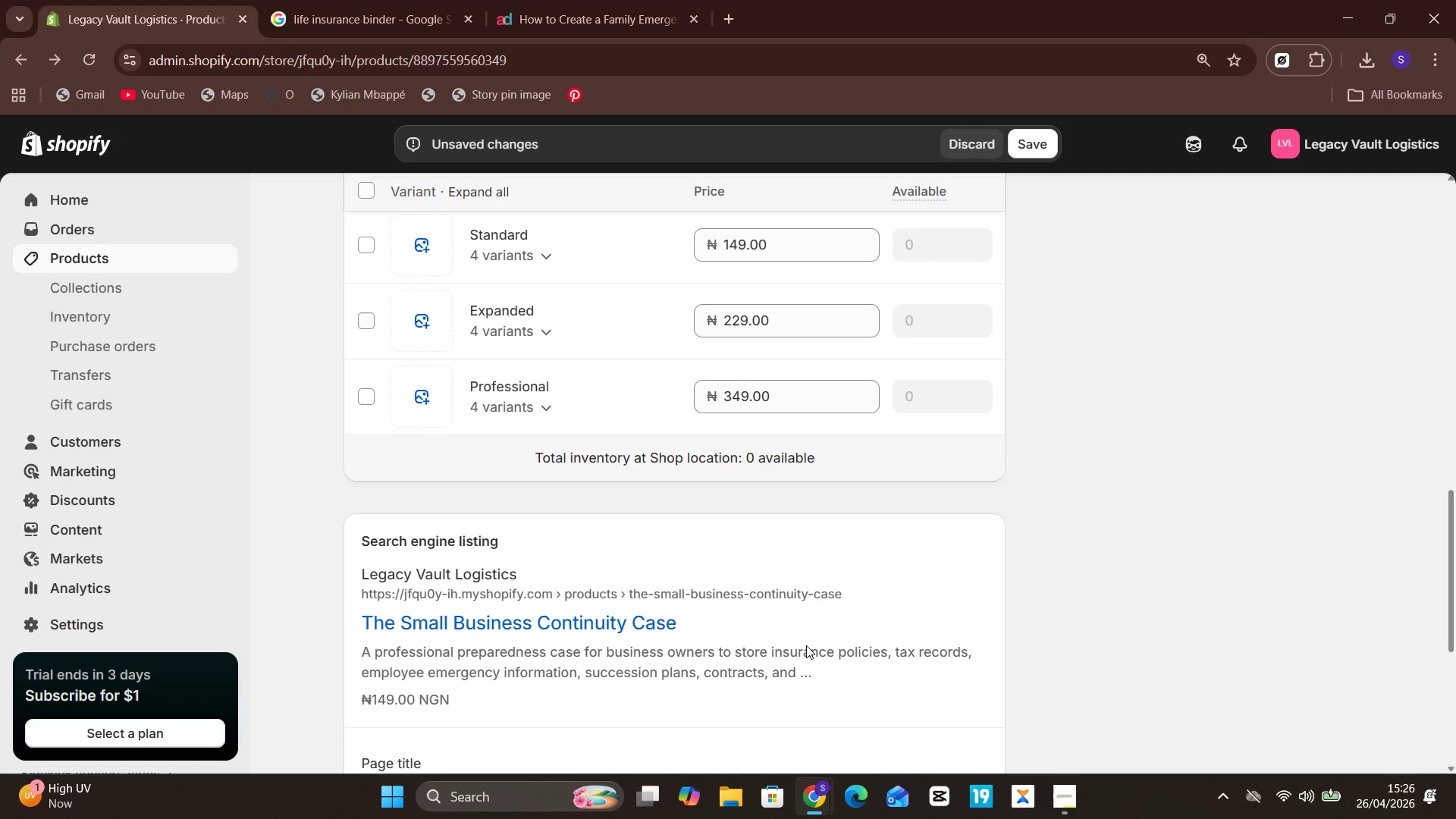 
left_click([795, 659])
 